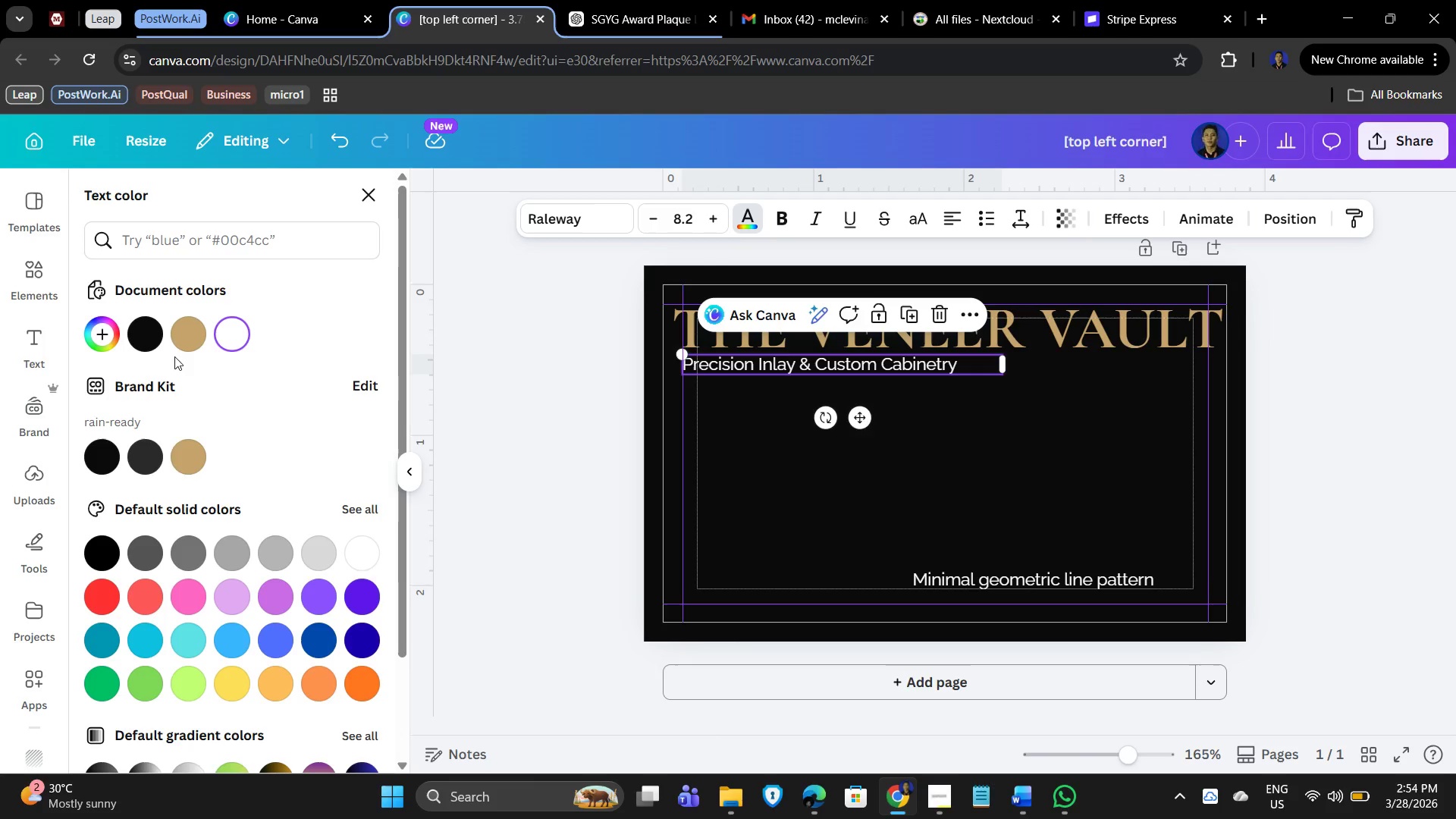 
wait(5.59)
 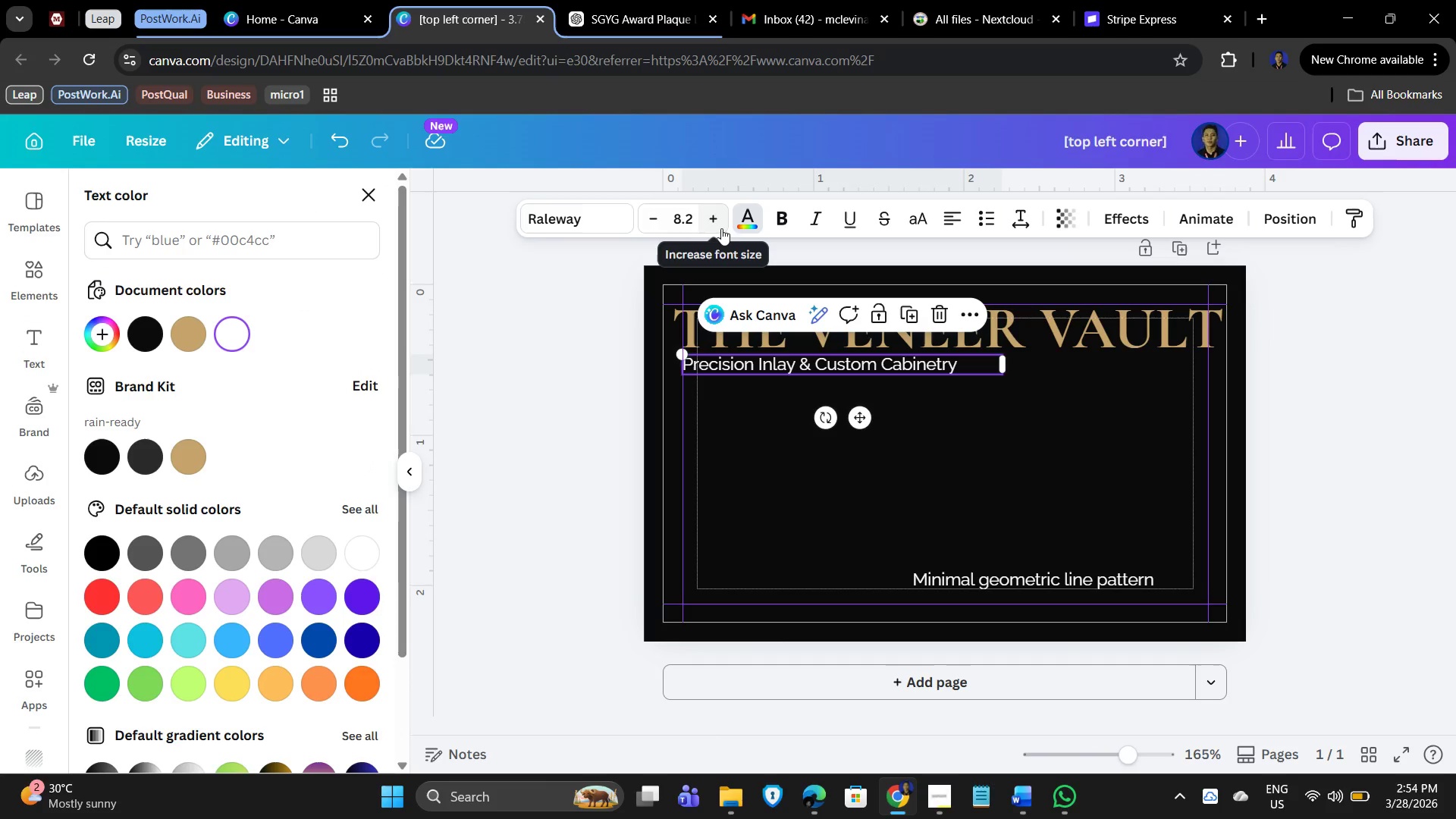 
left_click([190, 450])
 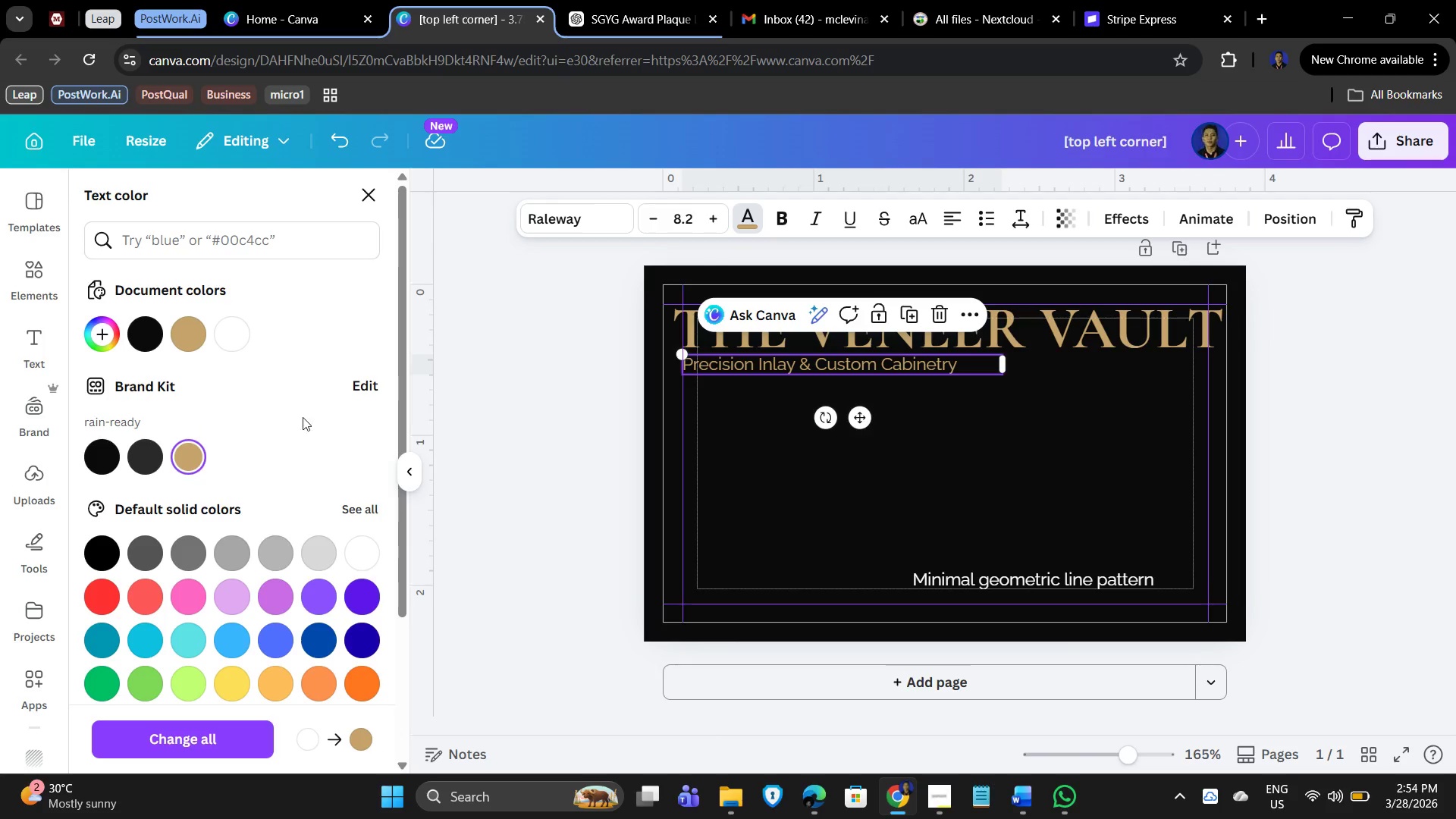 
wait(5.38)
 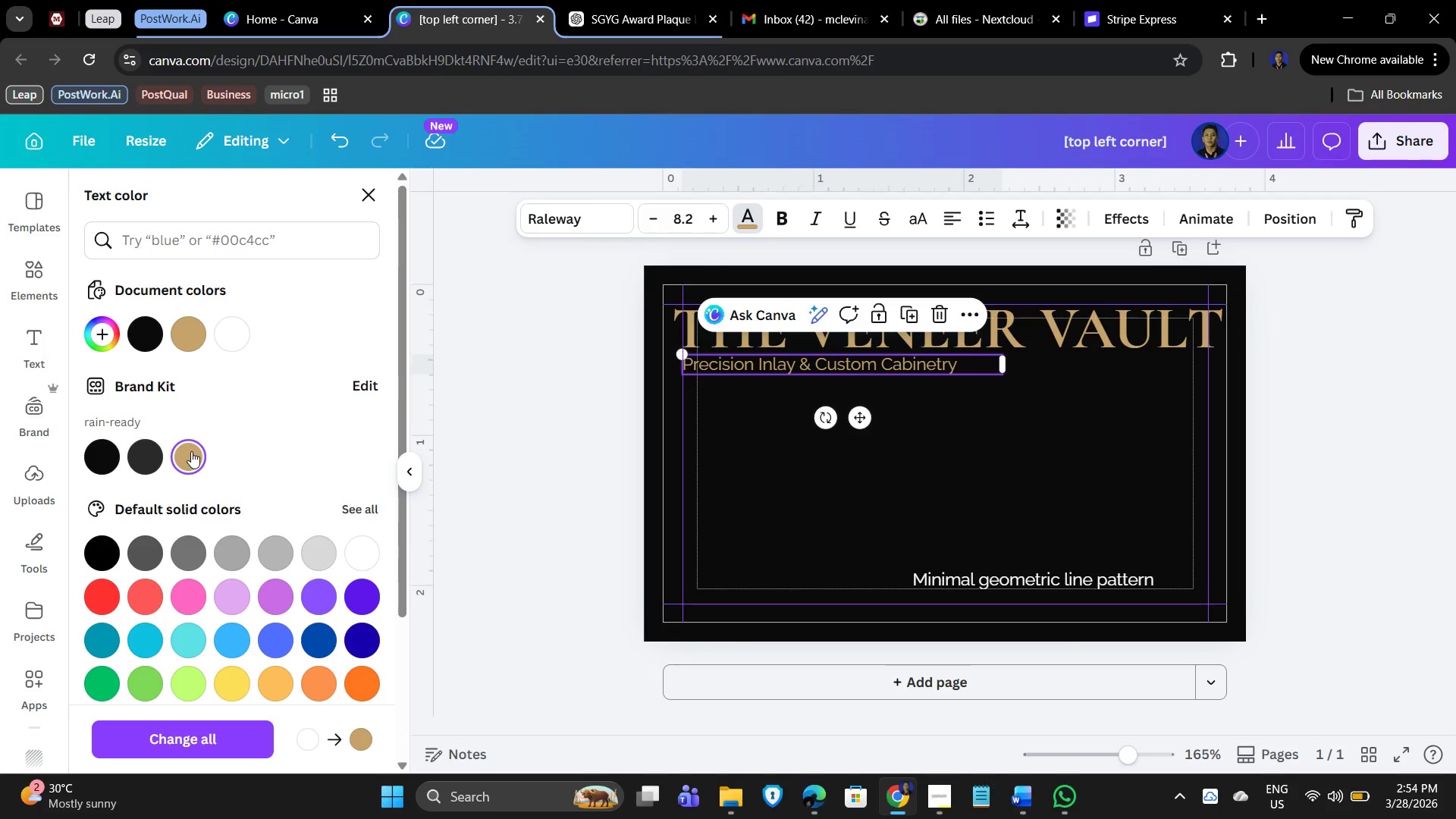 
left_click([1068, 220])
 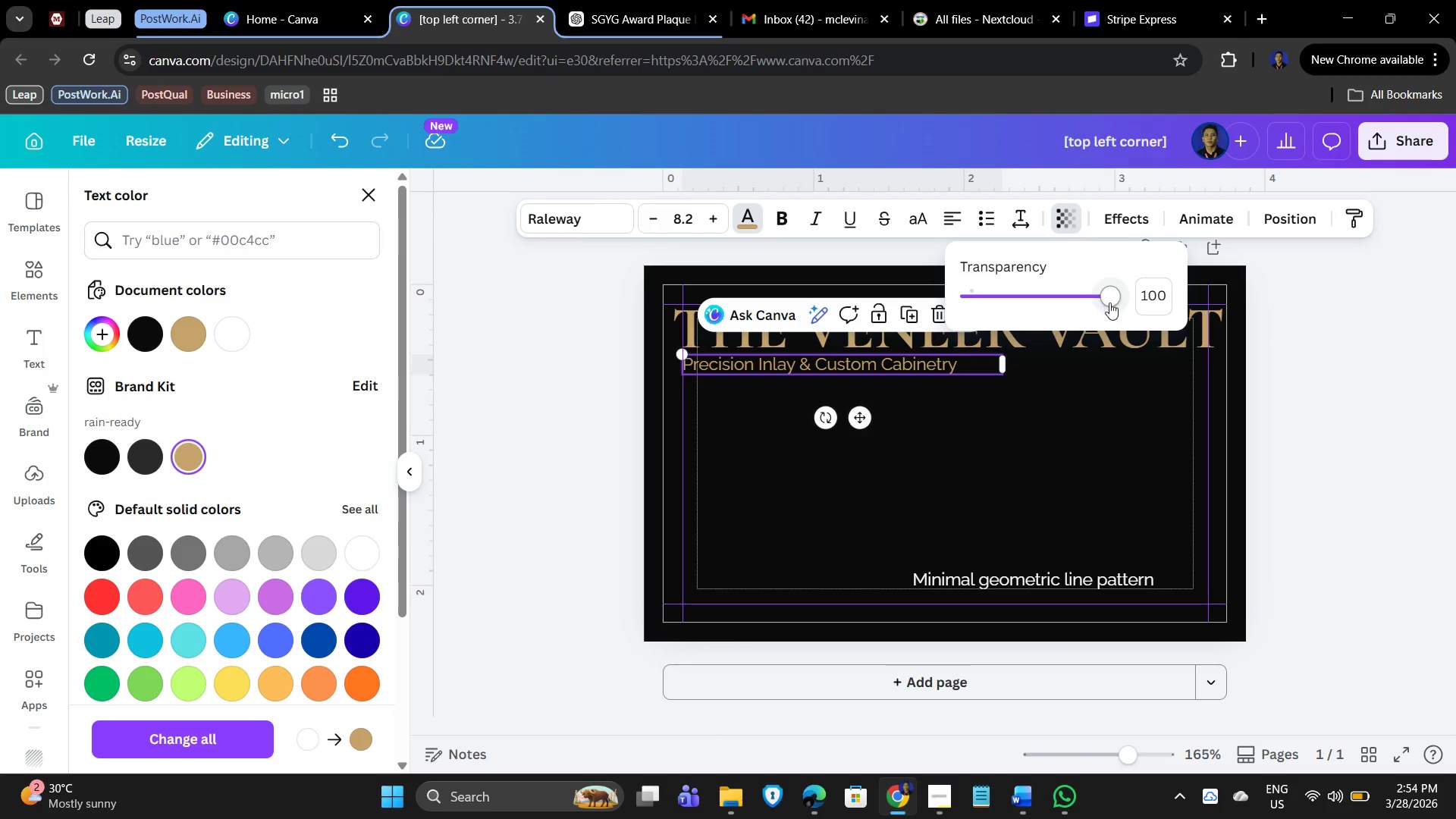 
left_click_drag(start_coordinate=[1111, 303], to_coordinate=[1060, 305])
 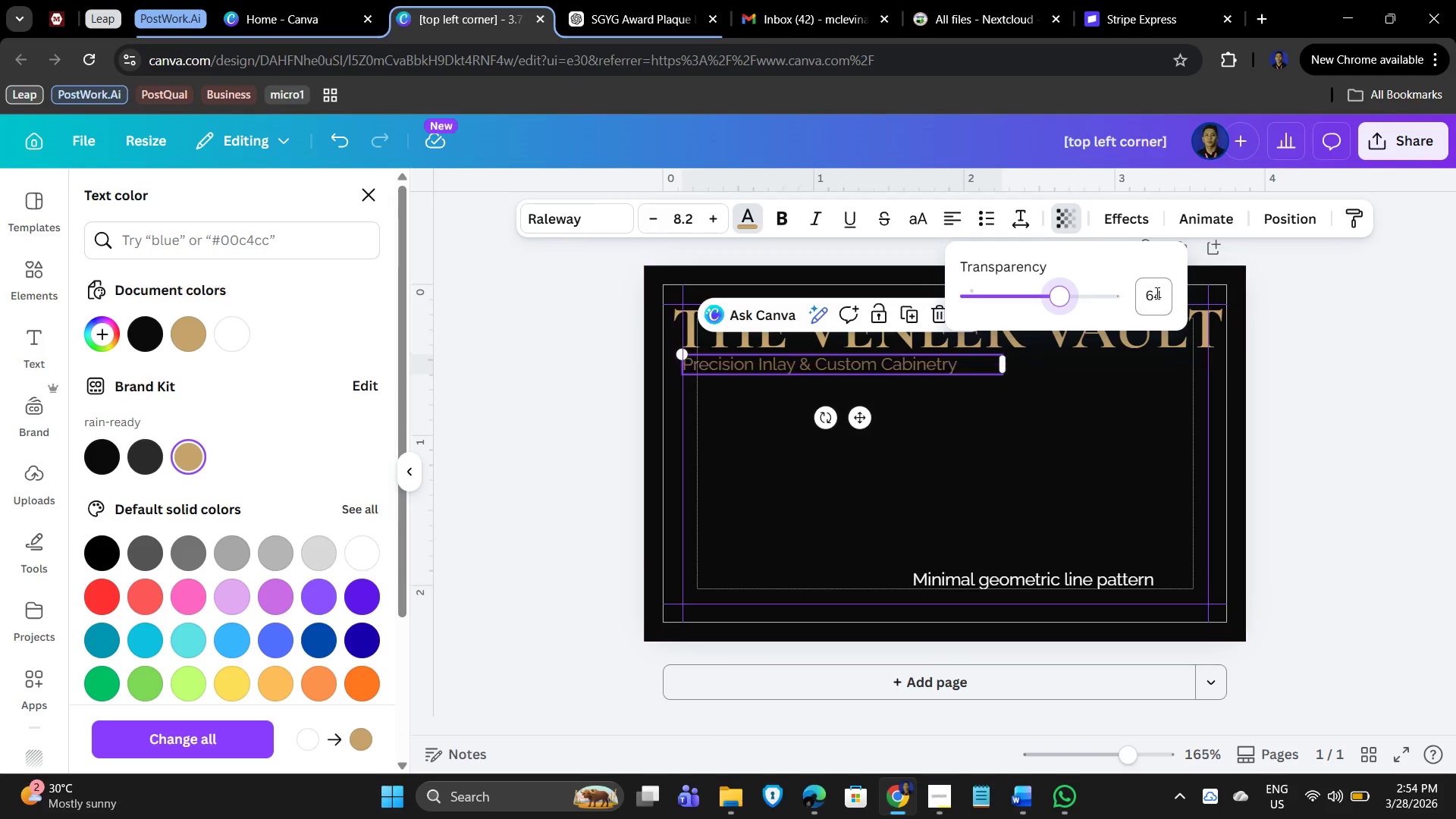 
left_click([1148, 295])
 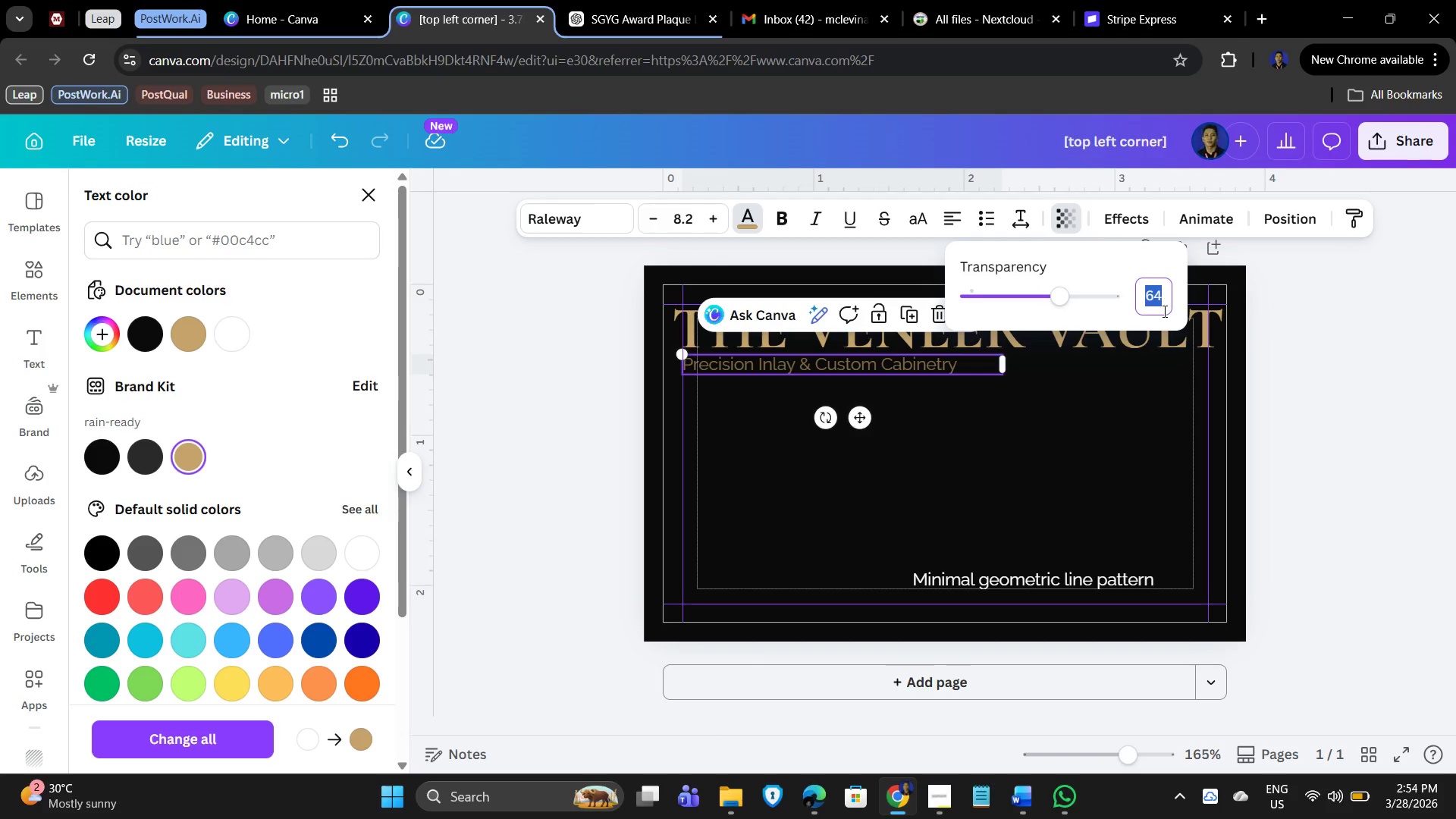 
key(Numpad7)
 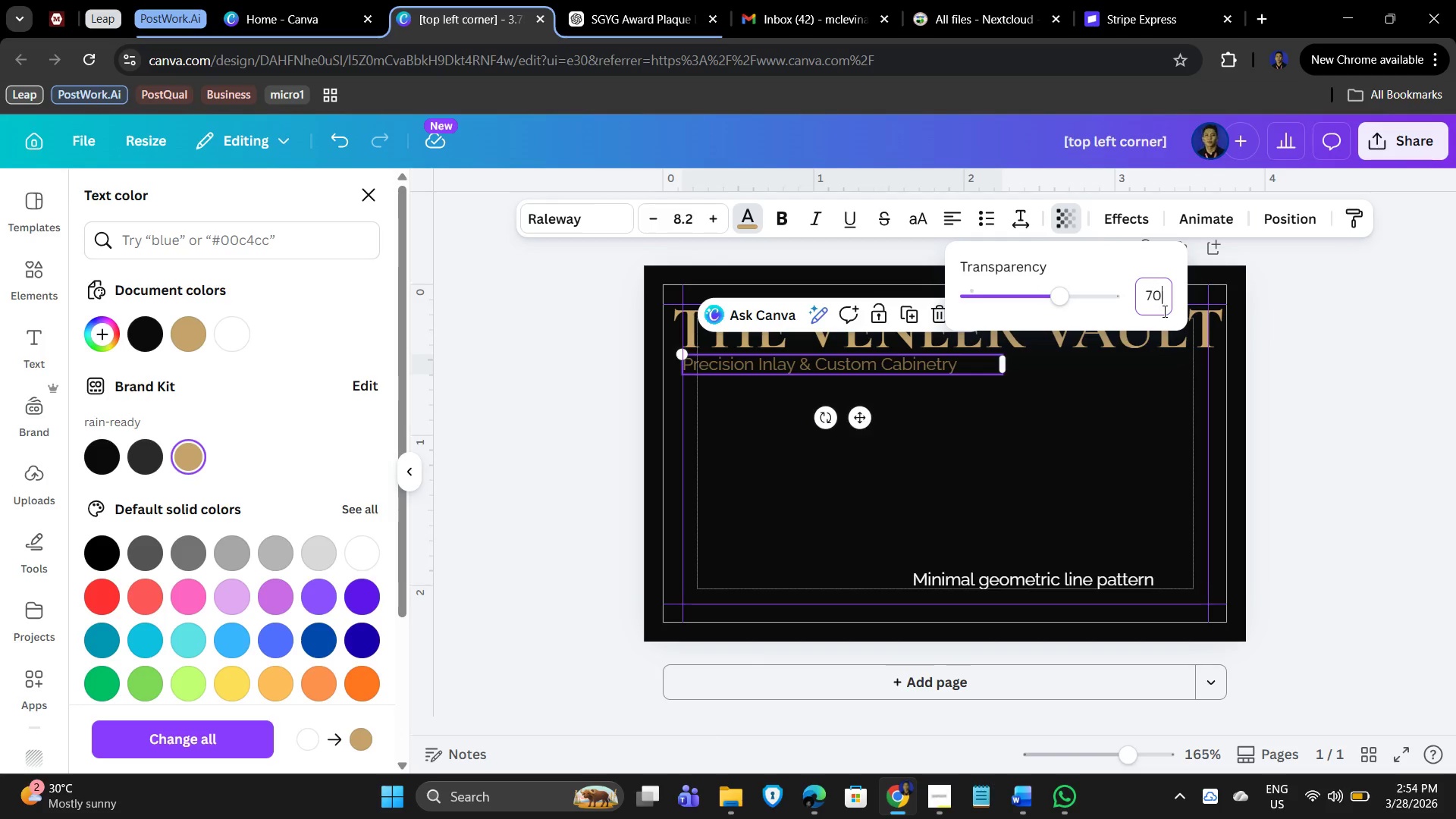 
key(Numpad0)
 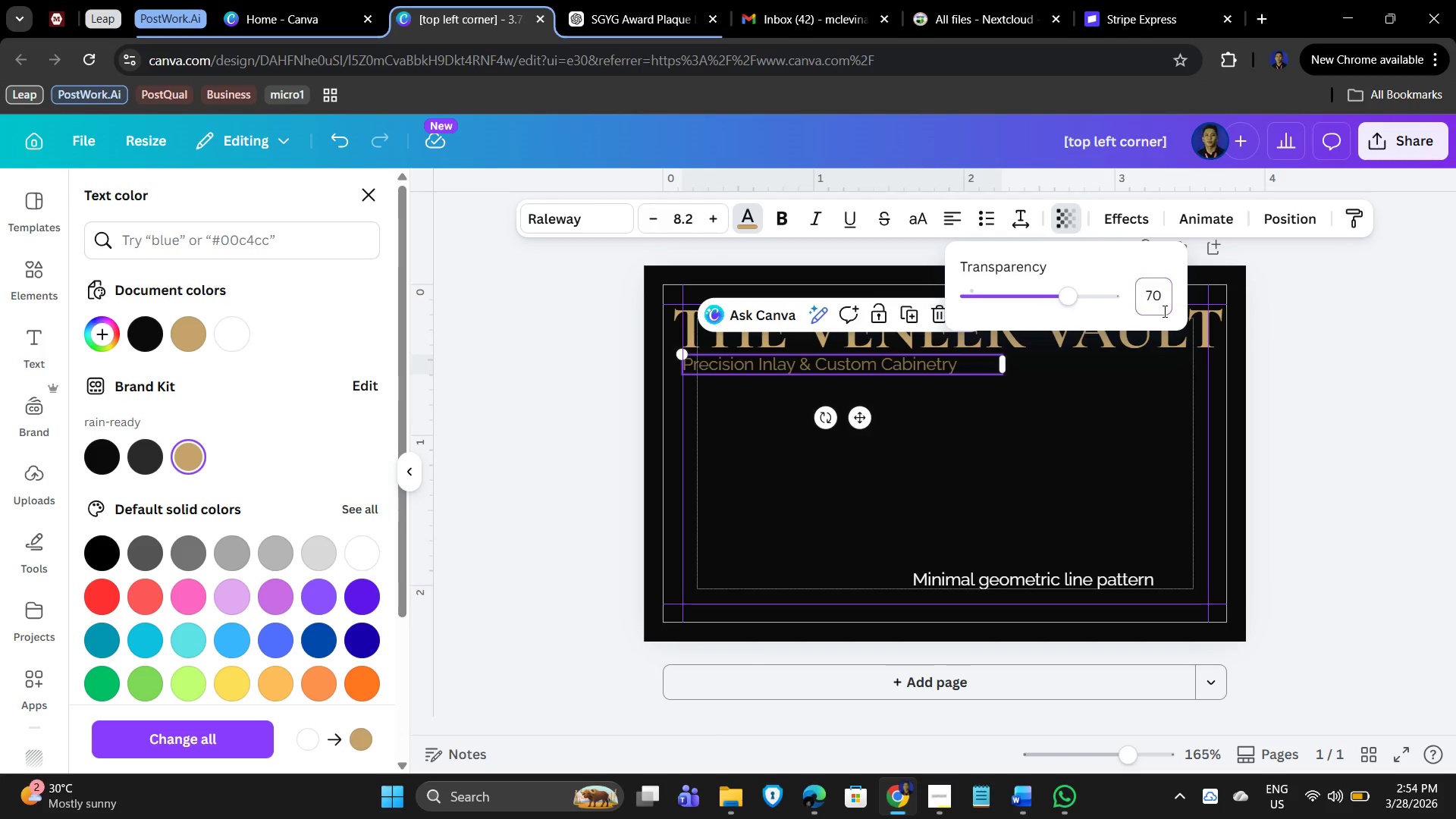 
key(NumpadEnter)
 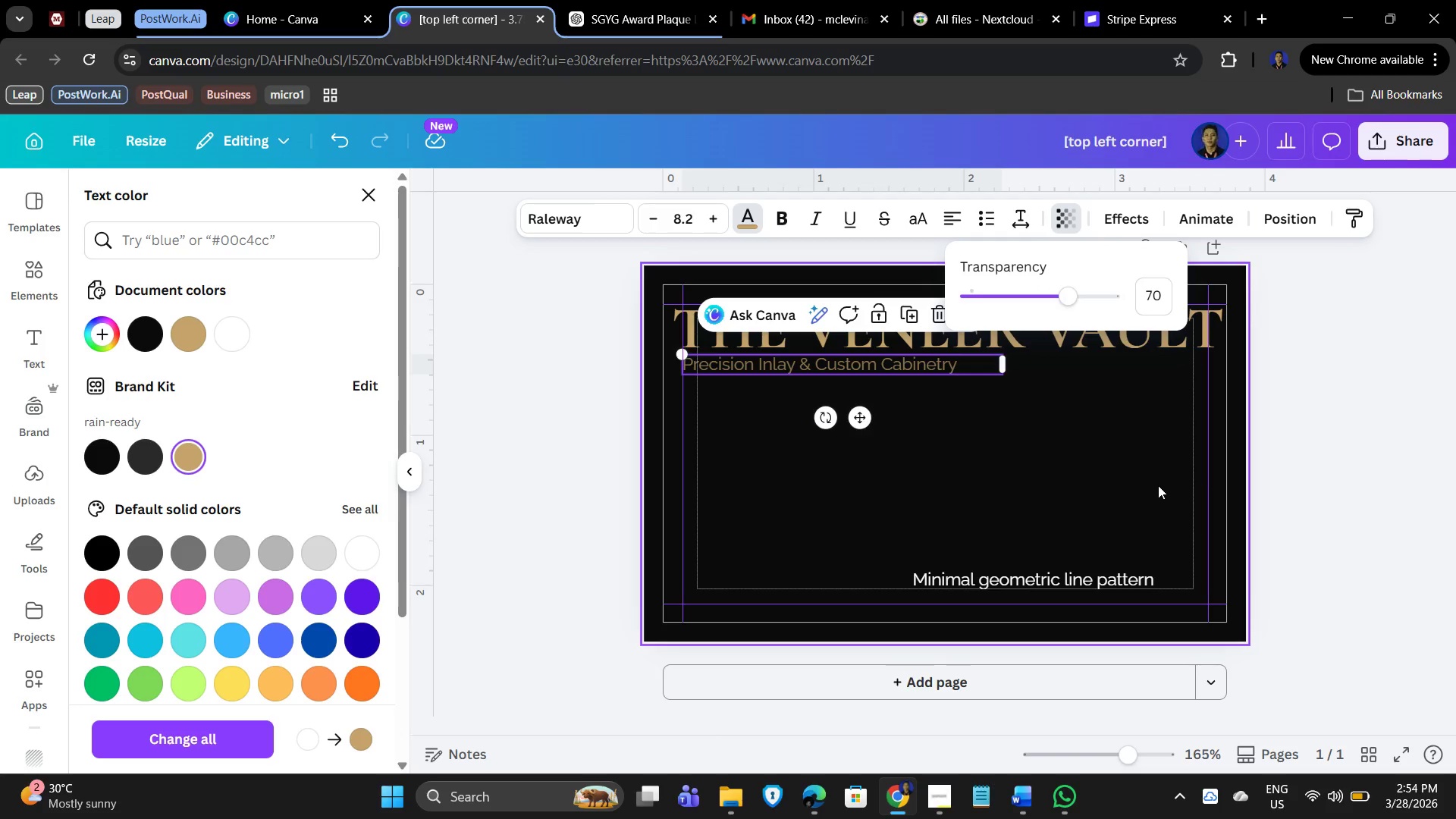 
left_click([1012, 444])
 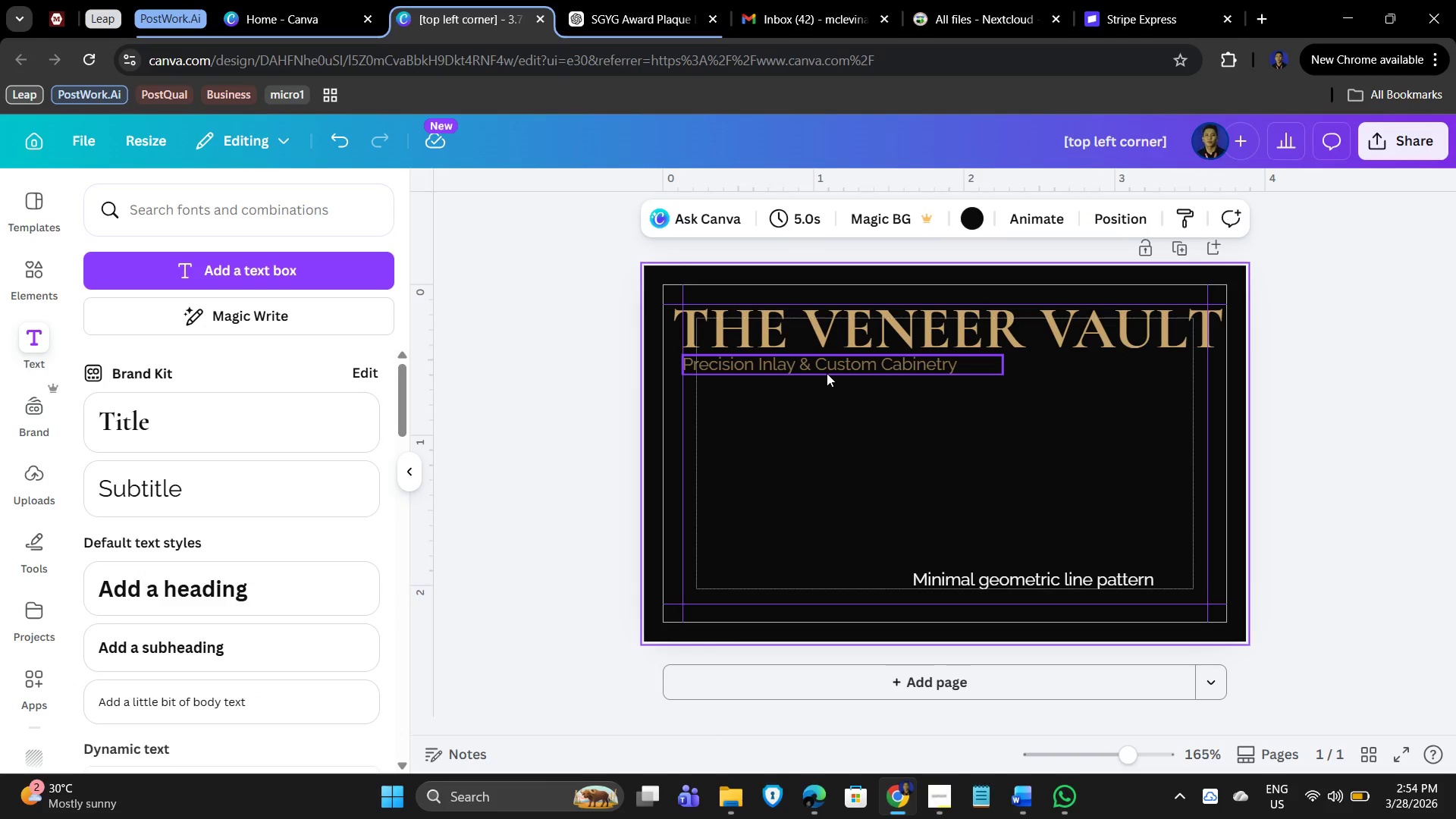 
wait(9.23)
 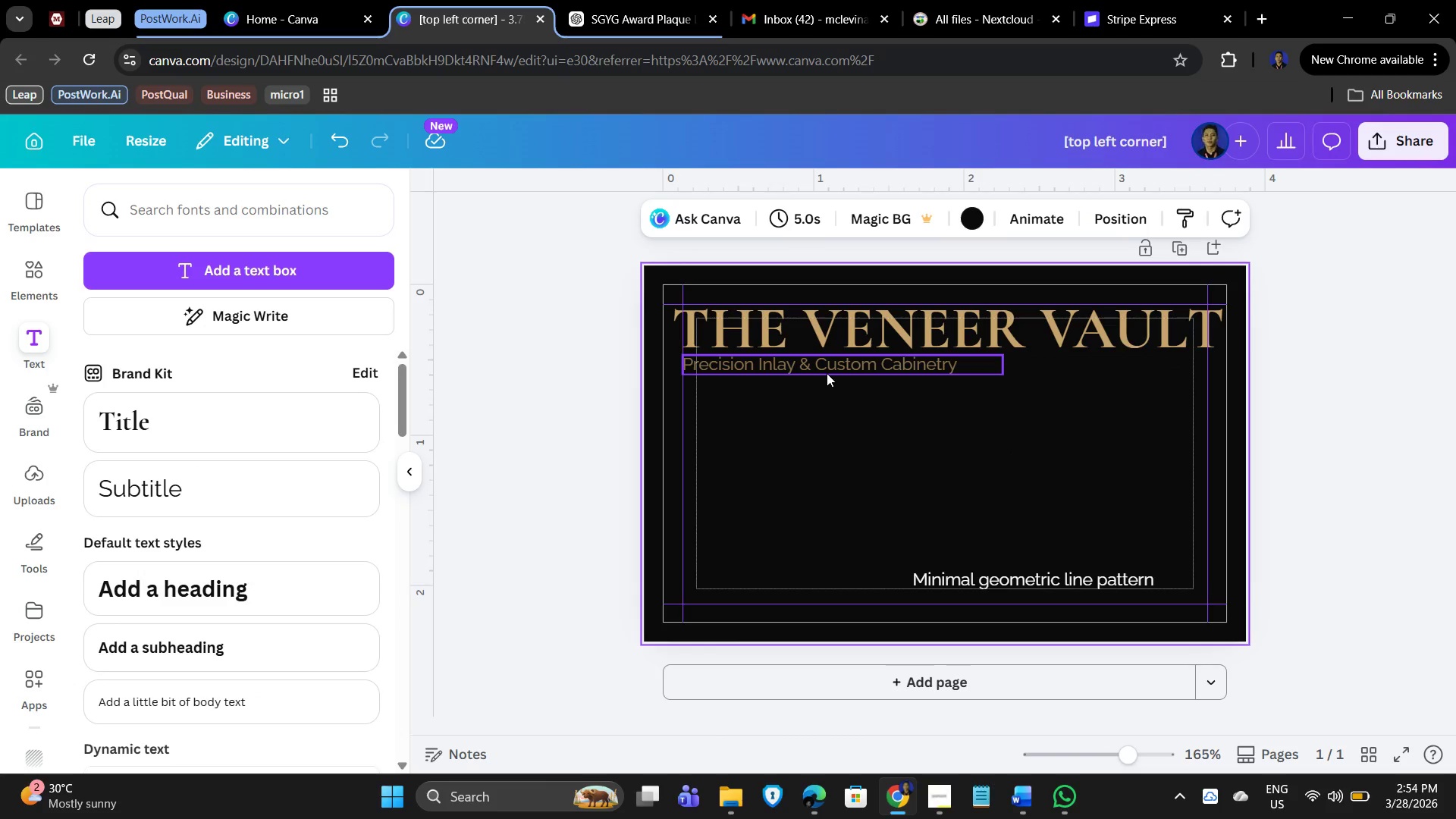 
left_click([836, 429])
 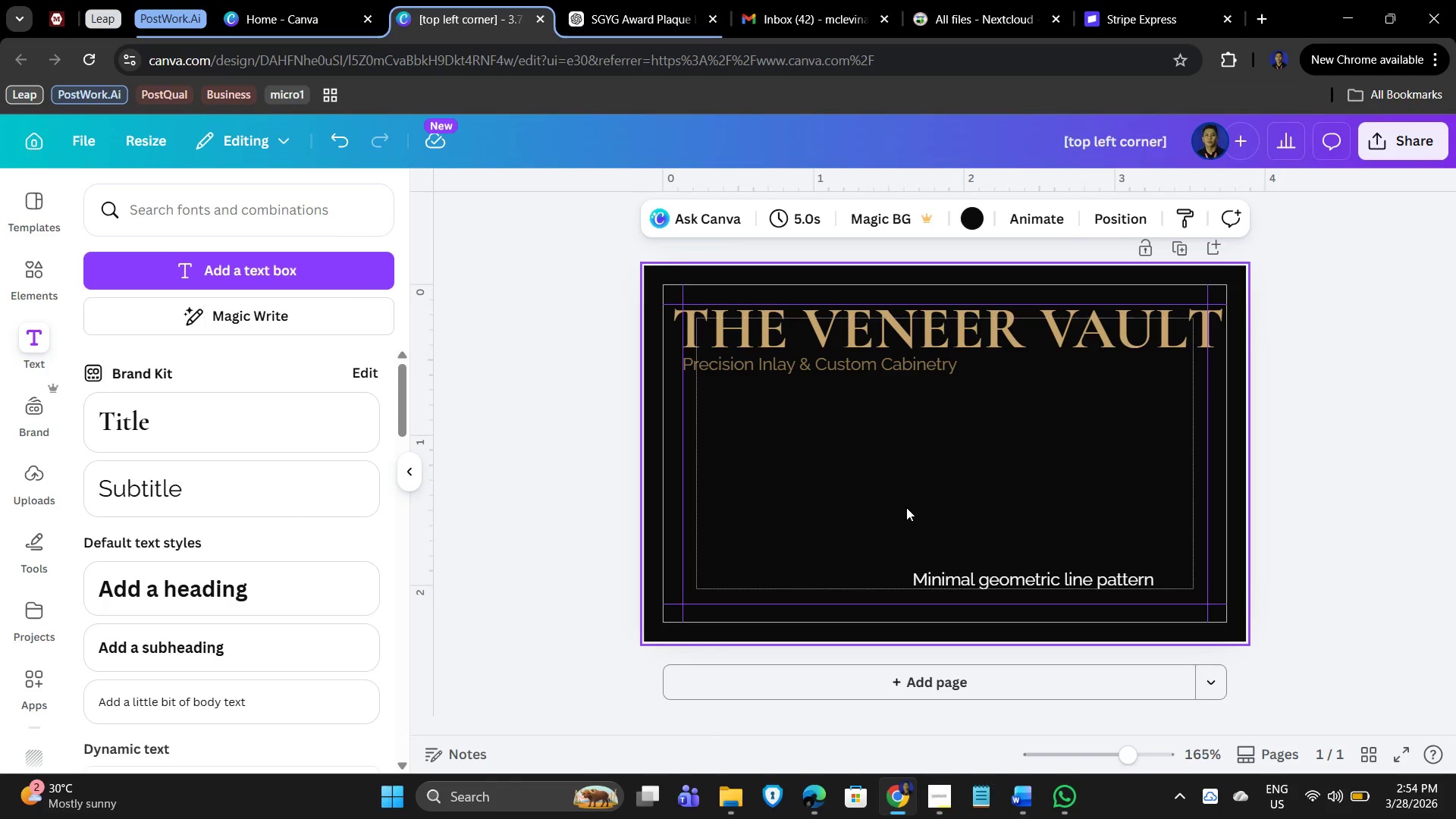 
wait(5.62)
 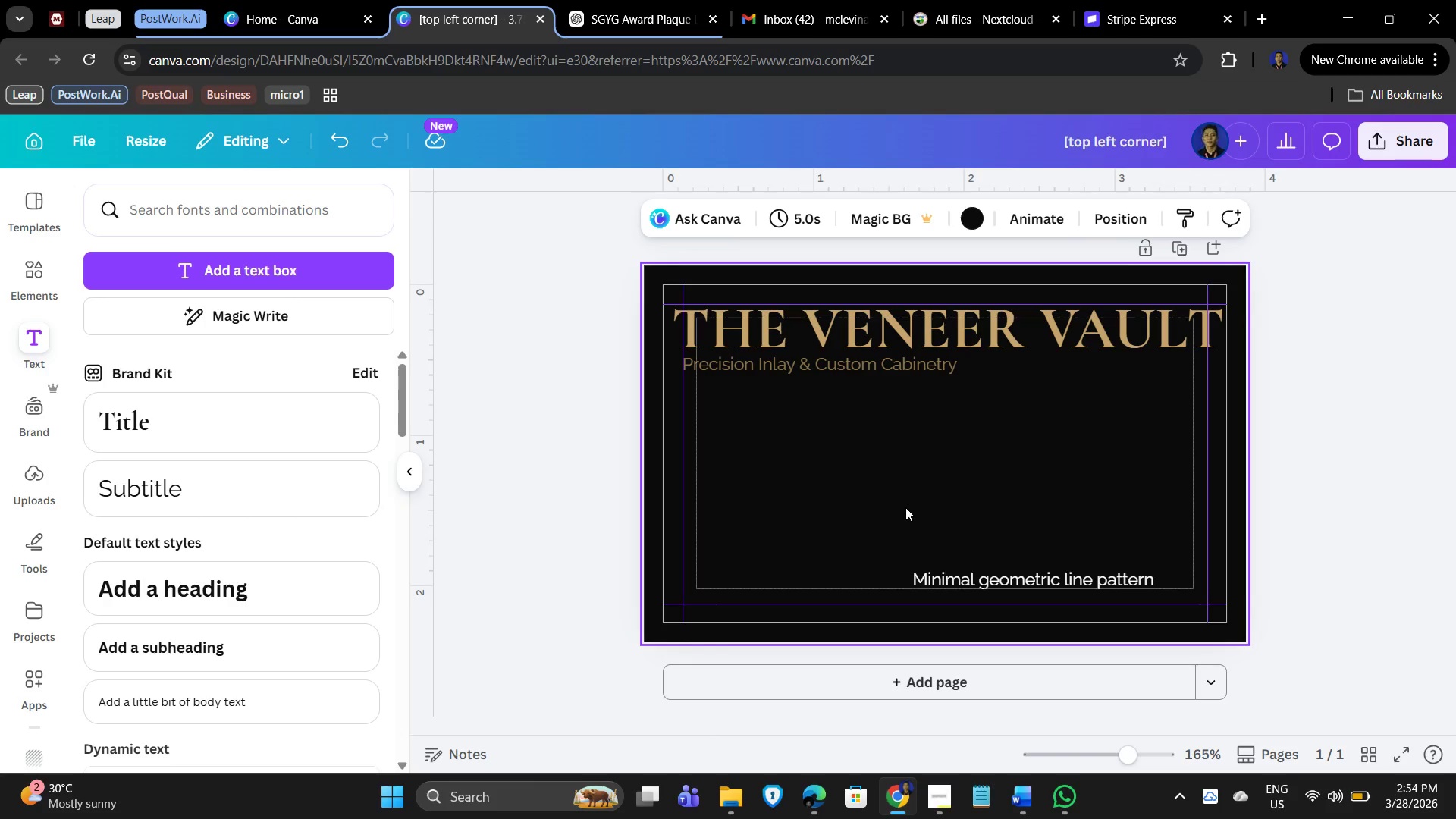 
left_click([1184, 246])
 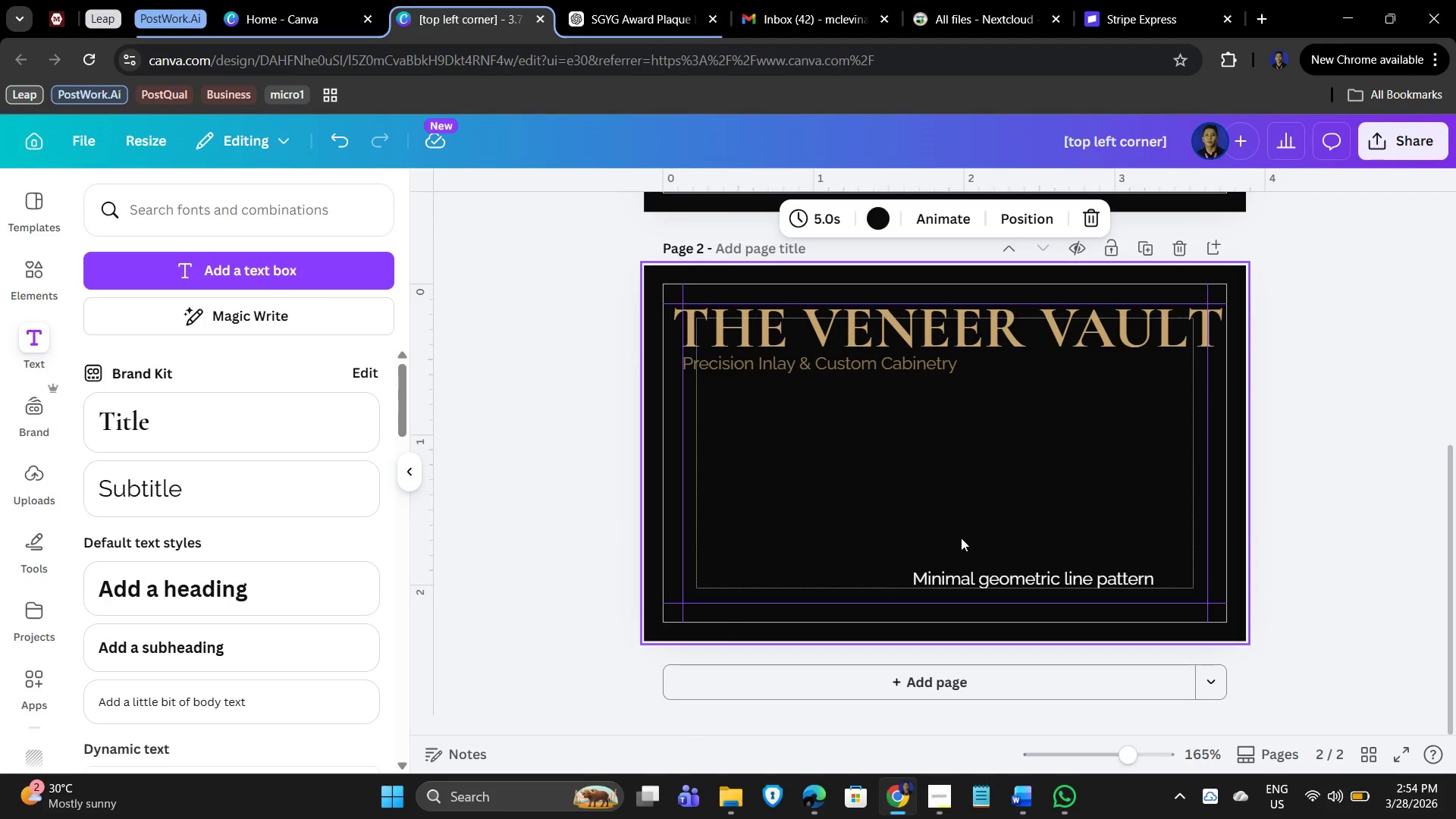 
scroll: coordinate [1050, 546], scroll_direction: up, amount: 2.0
 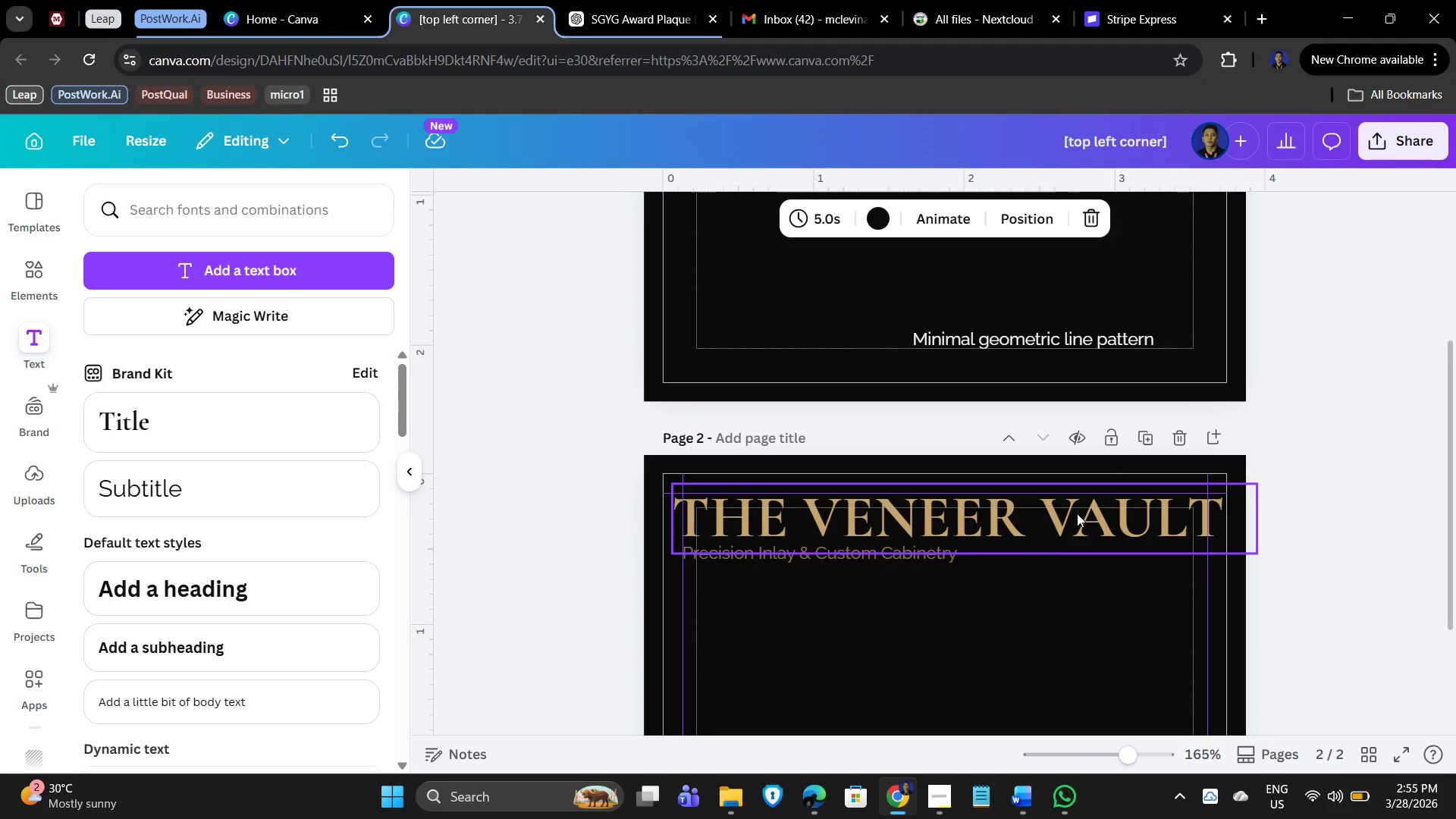 
wait(5.46)
 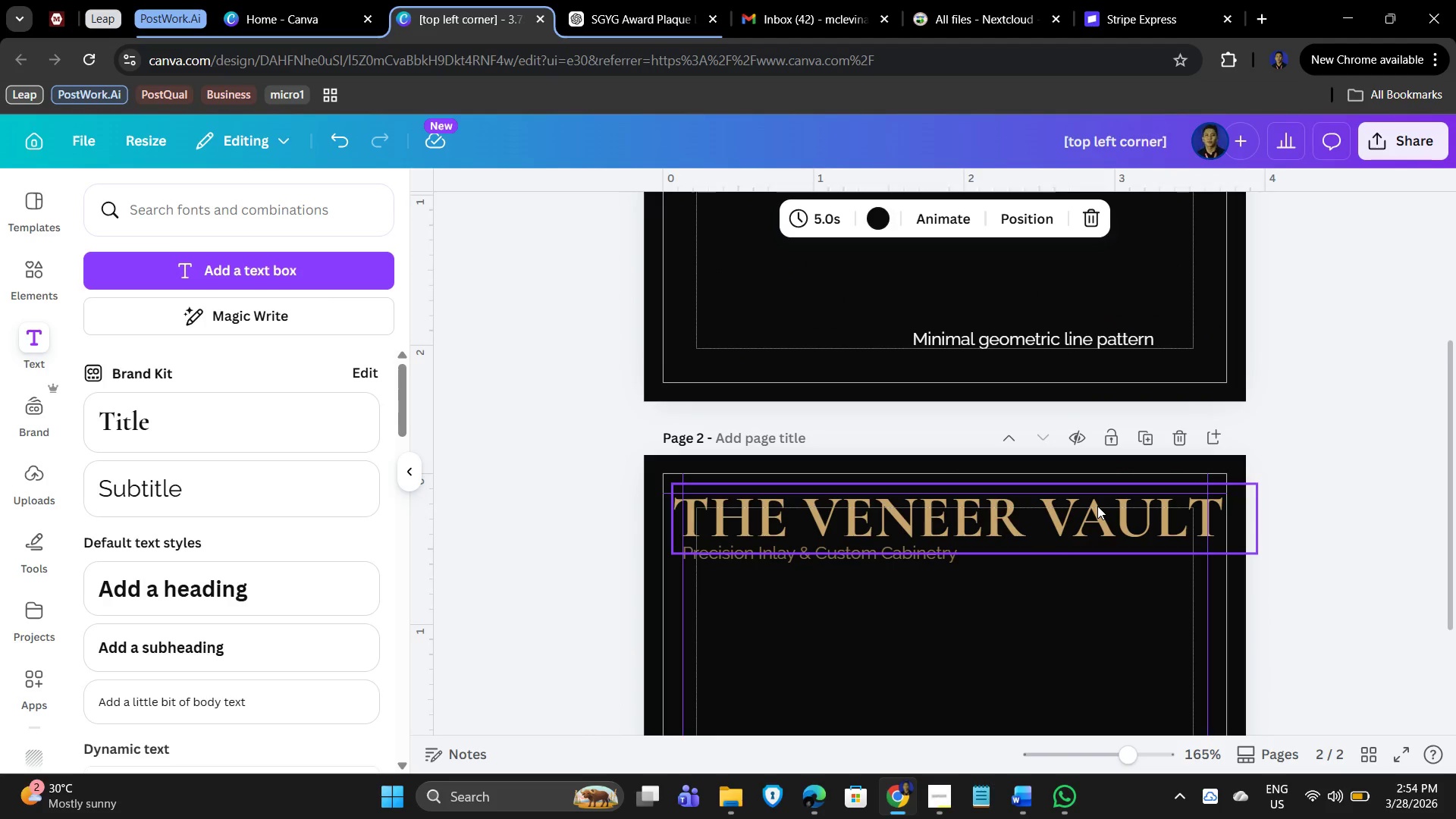 
scroll: coordinate [1090, 543], scroll_direction: up, amount: 4.0
 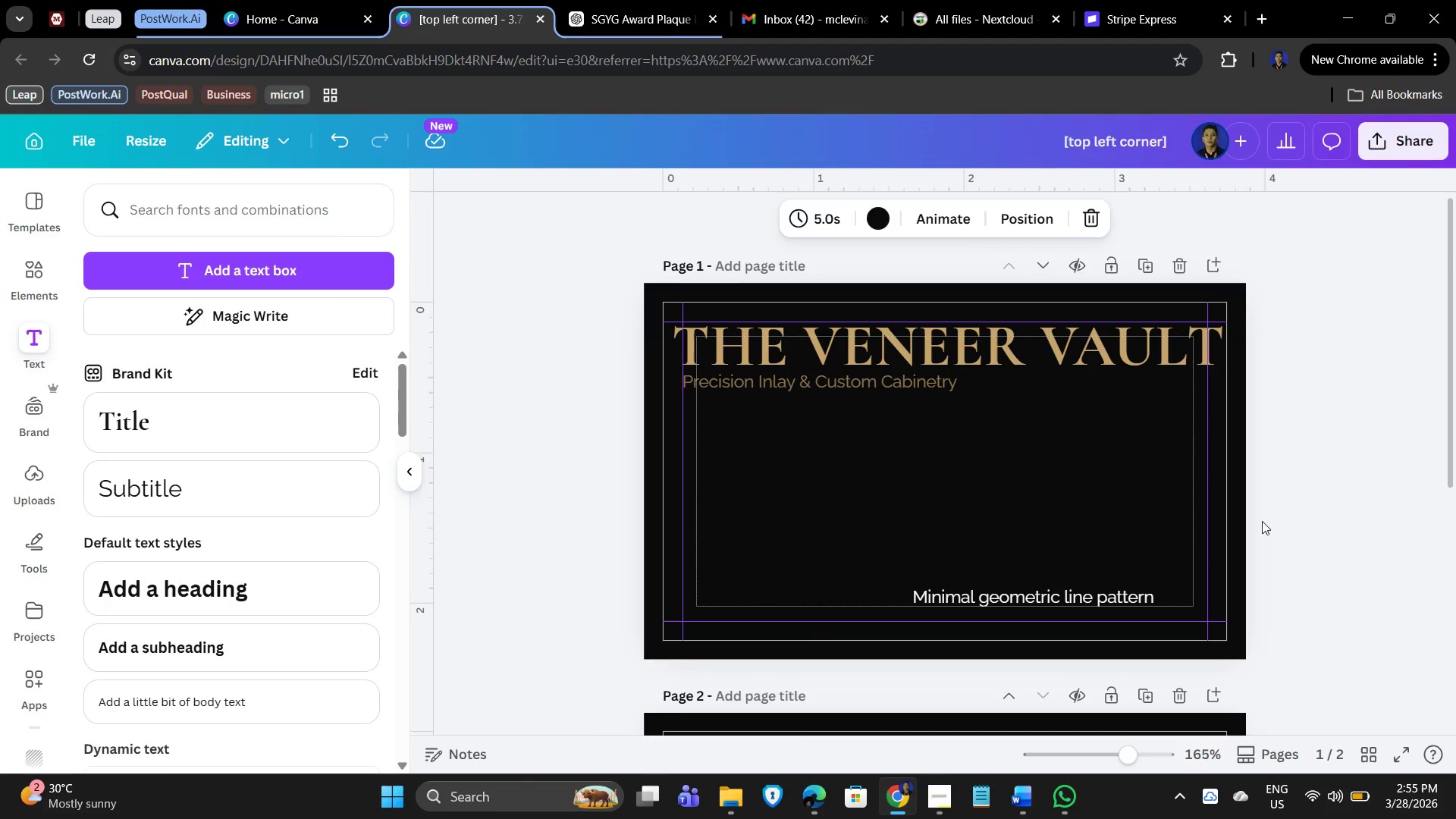 
scroll: coordinate [1352, 534], scroll_direction: down, amount: 4.0
 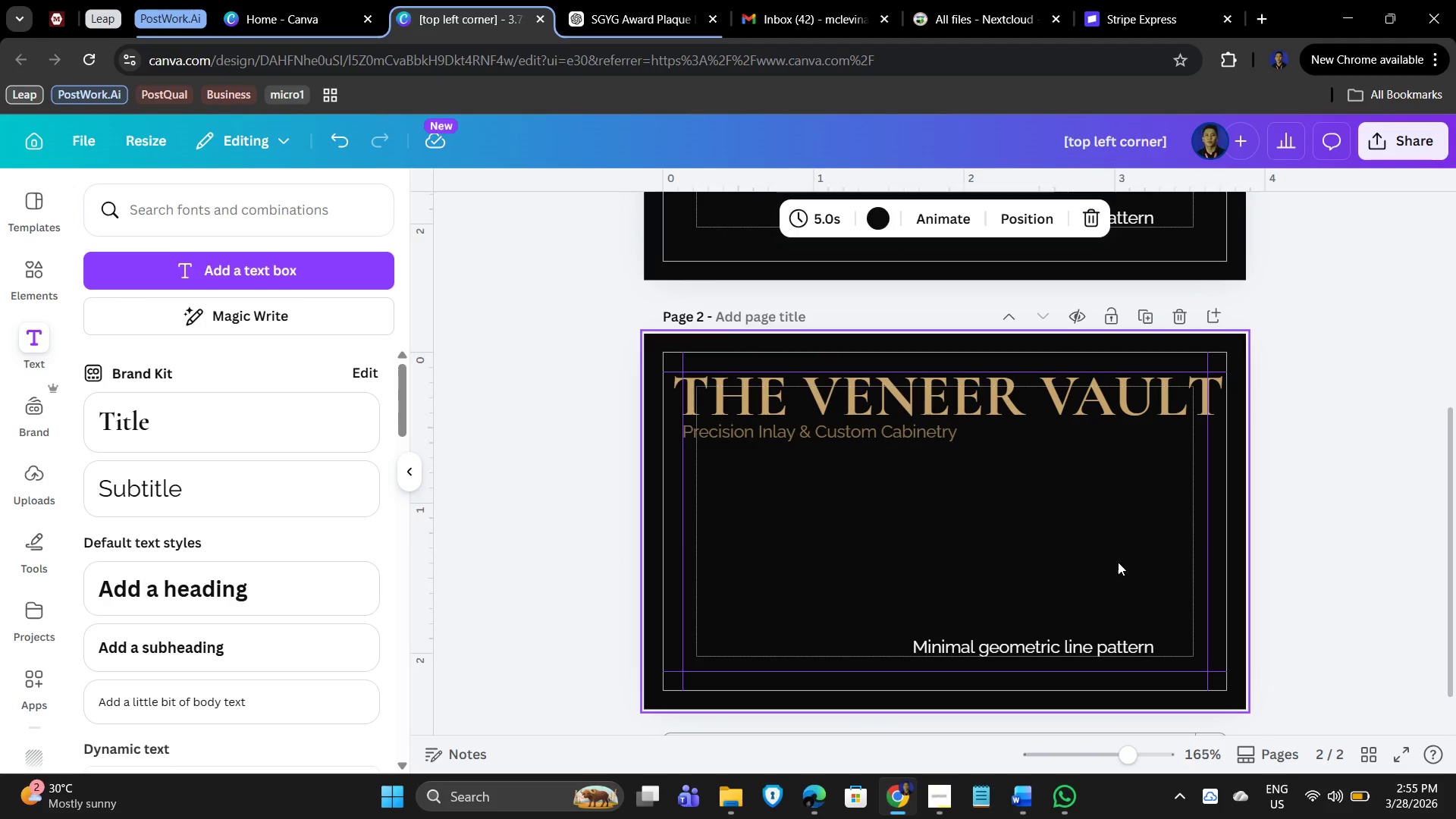 
scroll: coordinate [1180, 520], scroll_direction: up, amount: 3.0
 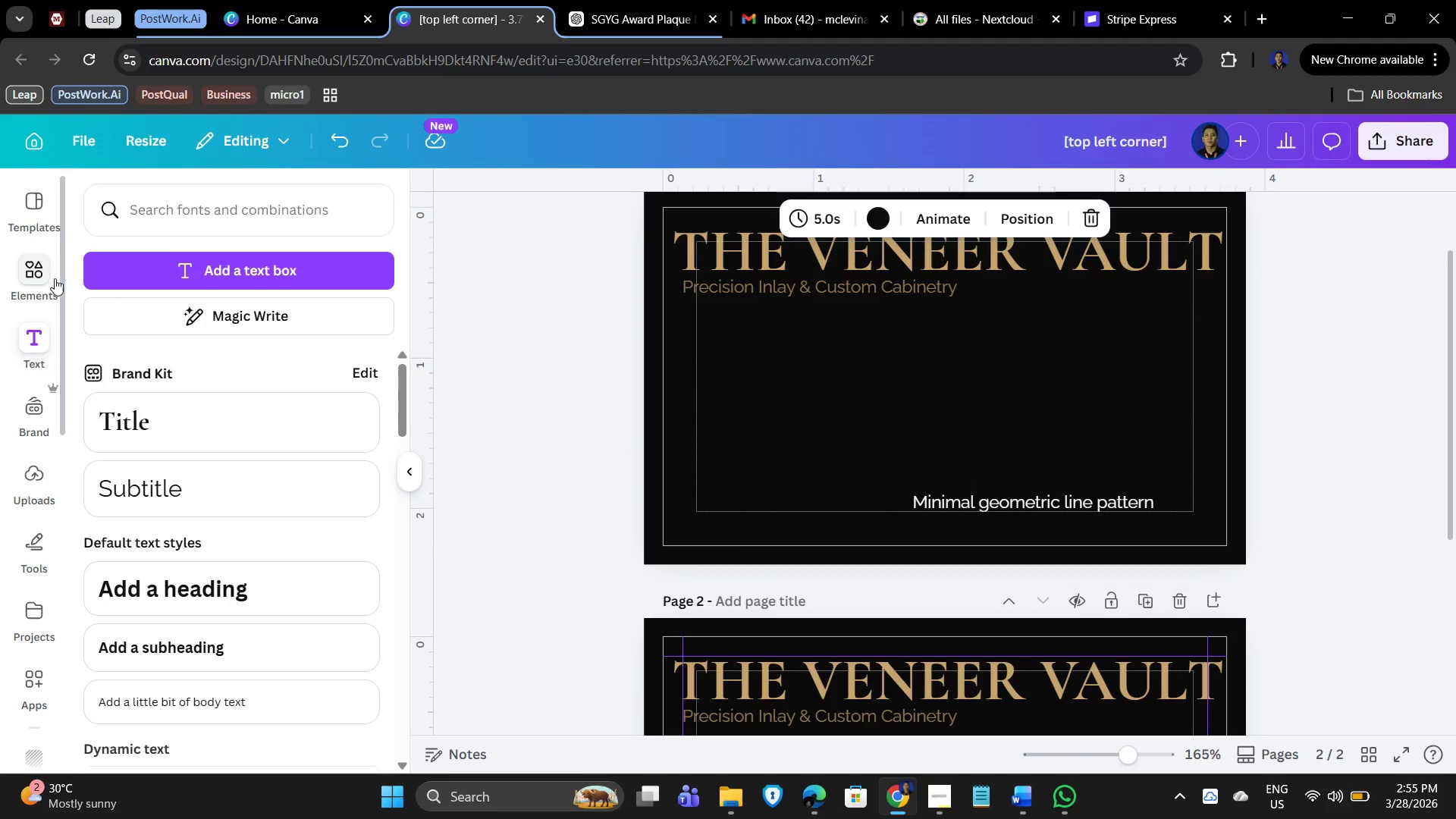 
scroll: coordinate [1234, 561], scroll_direction: down, amount: 4.0
 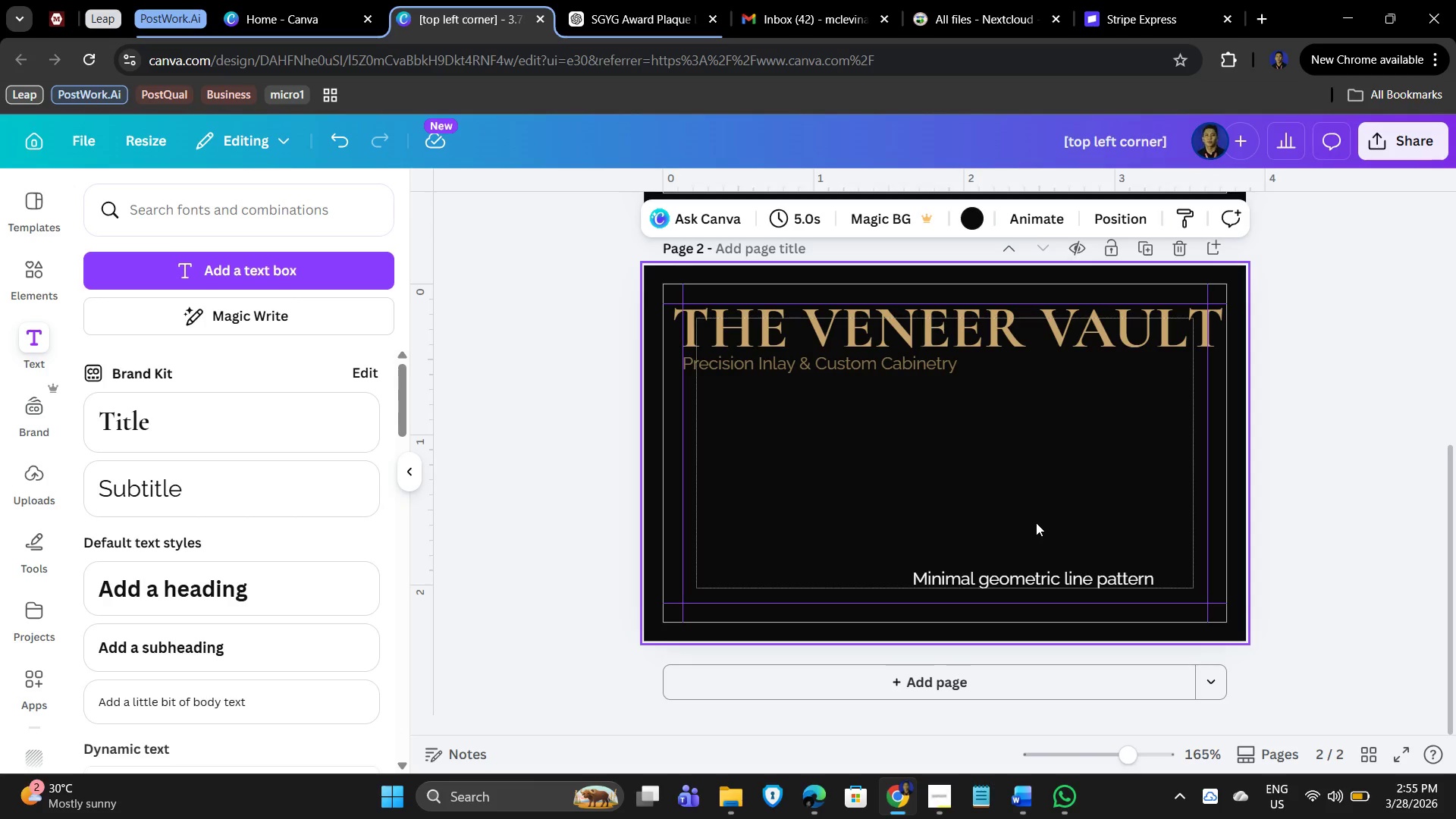 
left_click([1085, 331])
 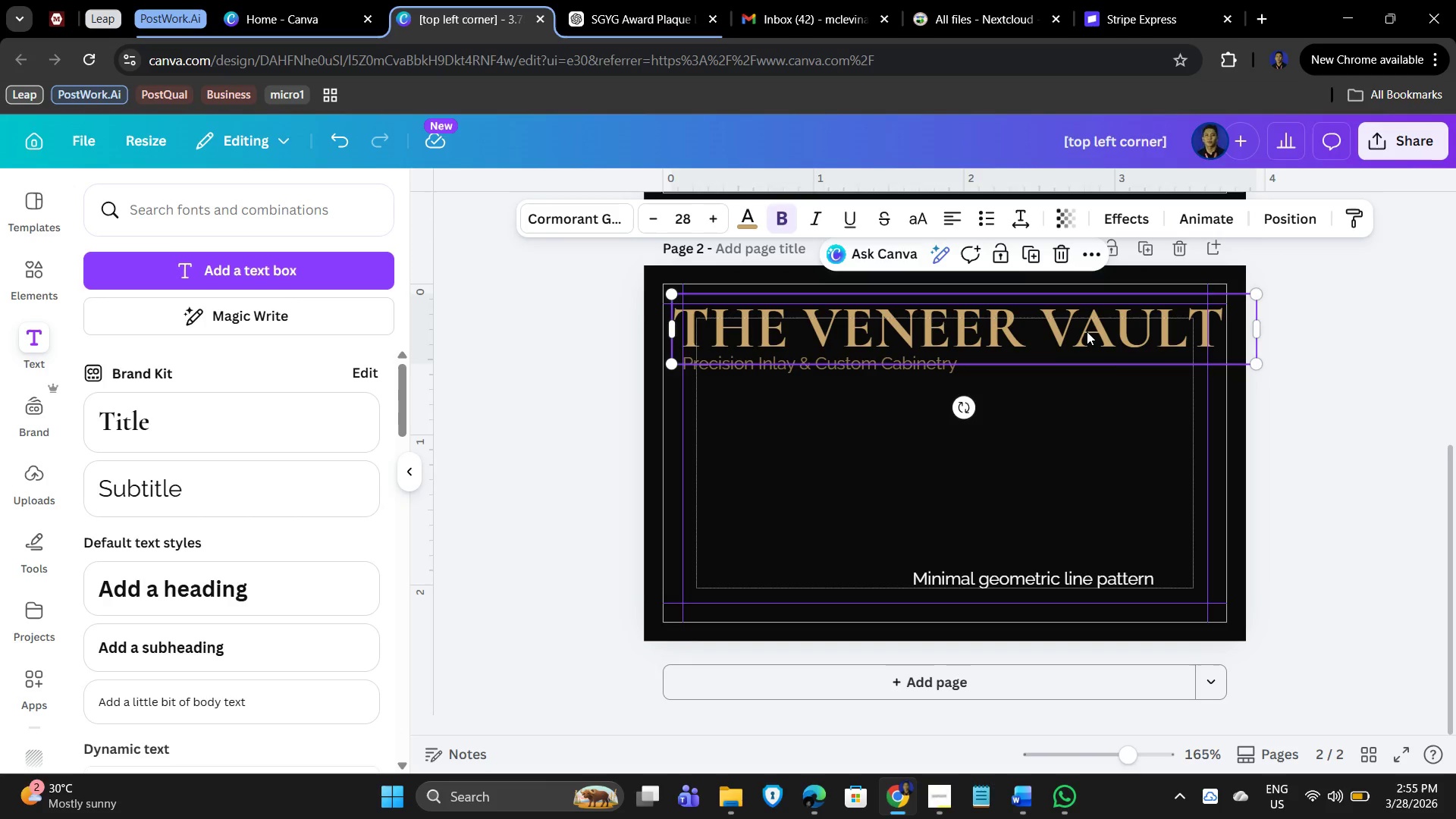 
type(julian thorne)
 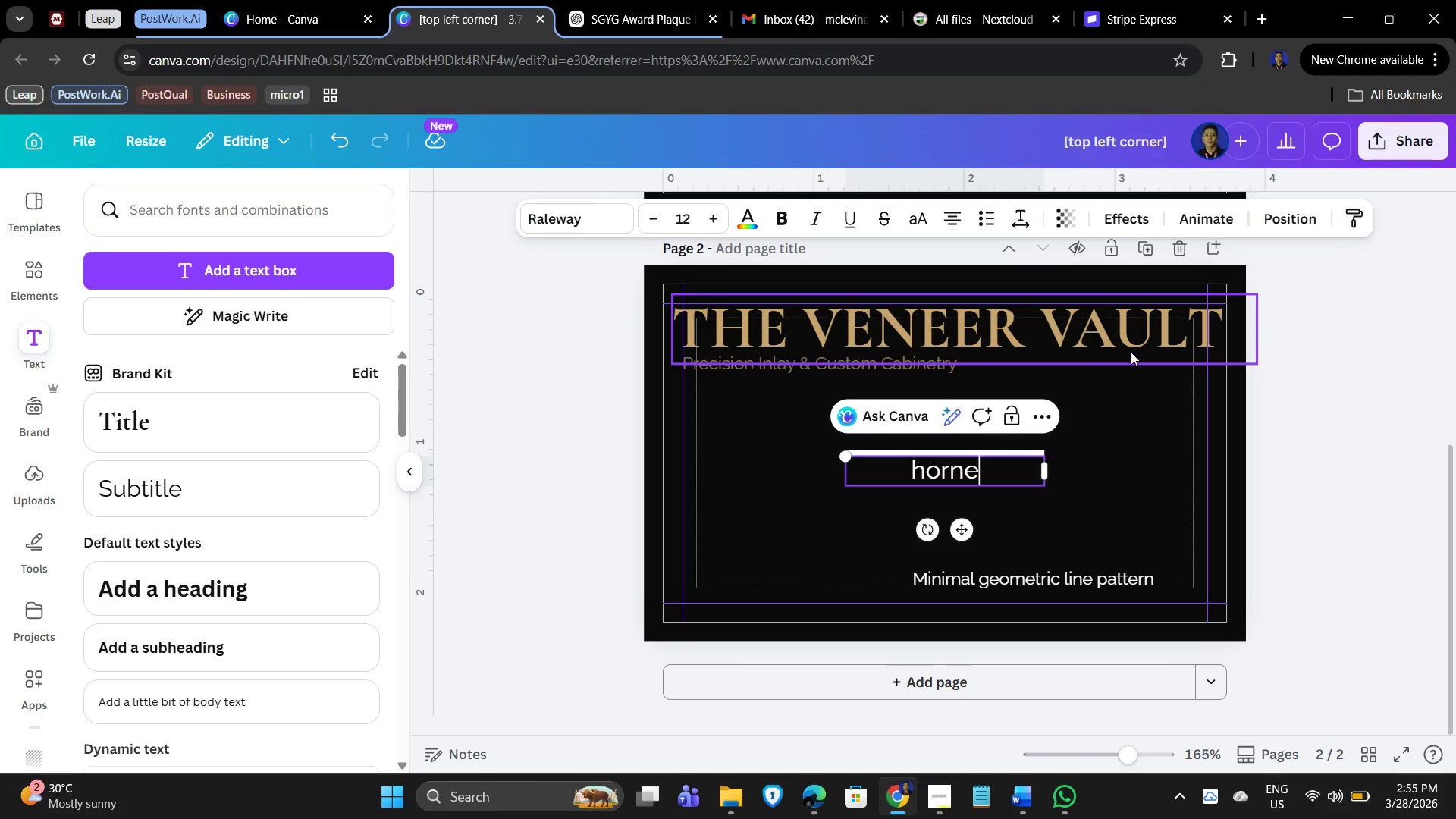 
left_click([1119, 484])
 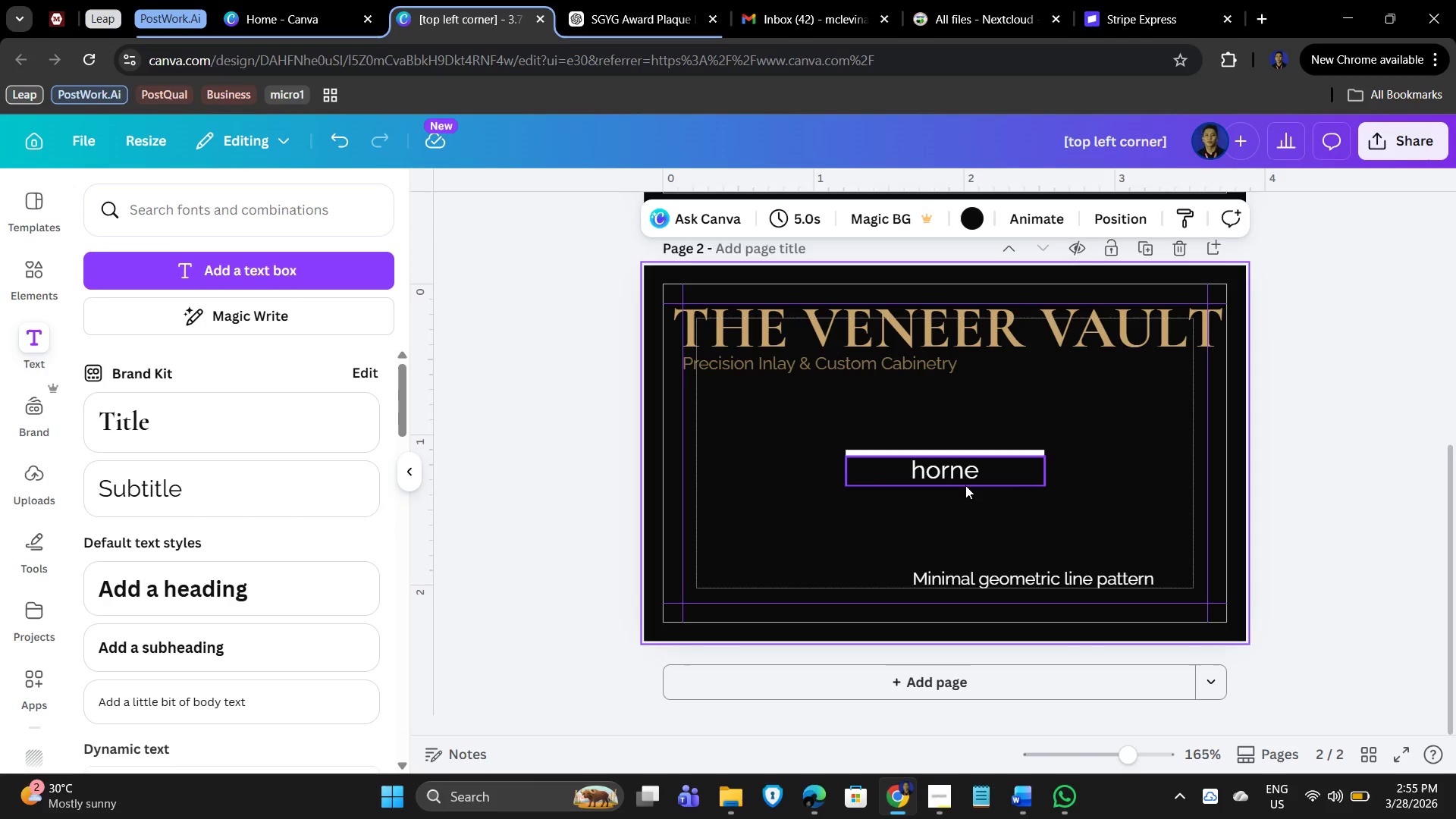 
left_click([956, 479])
 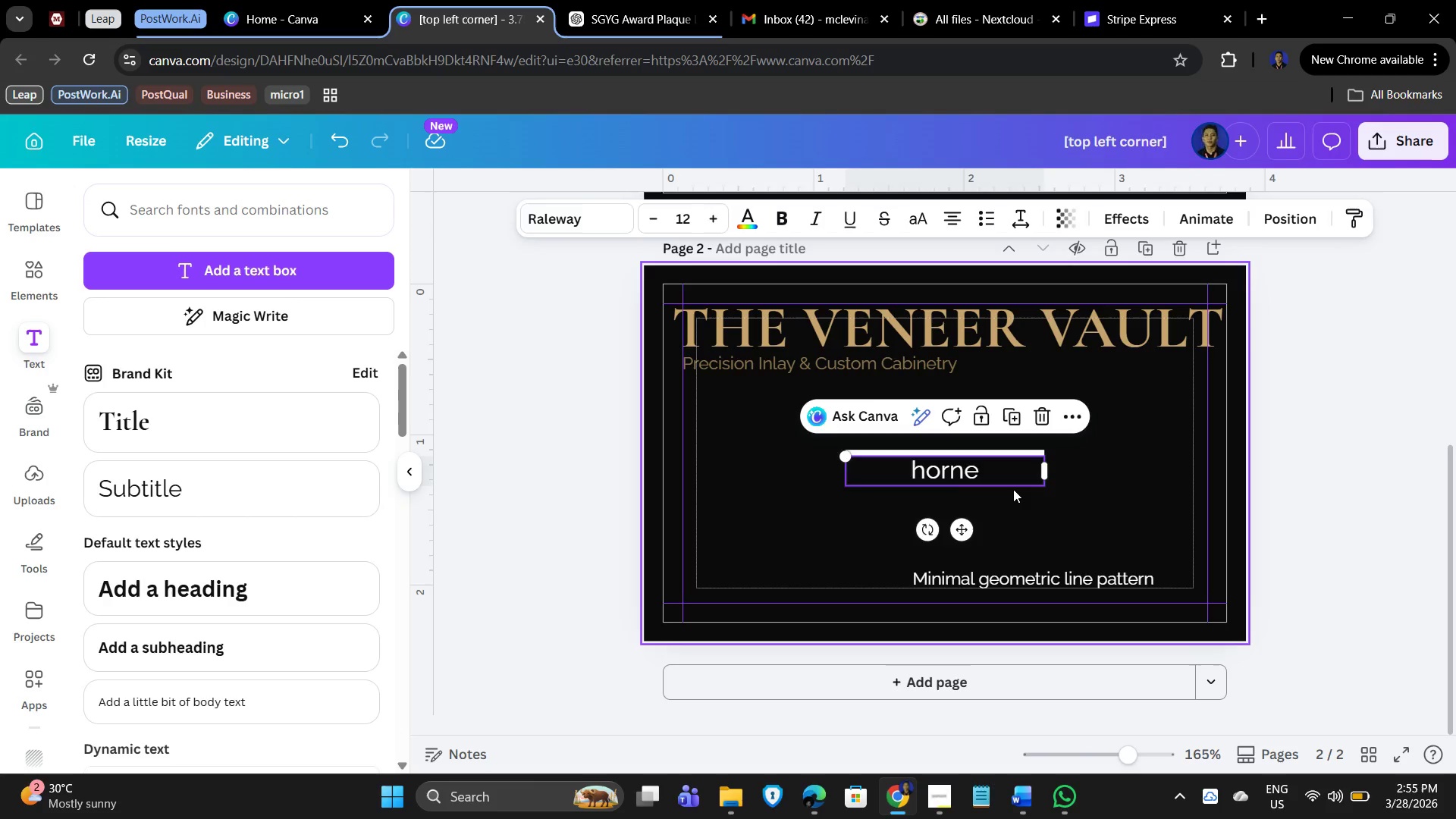 
key(Delete)
 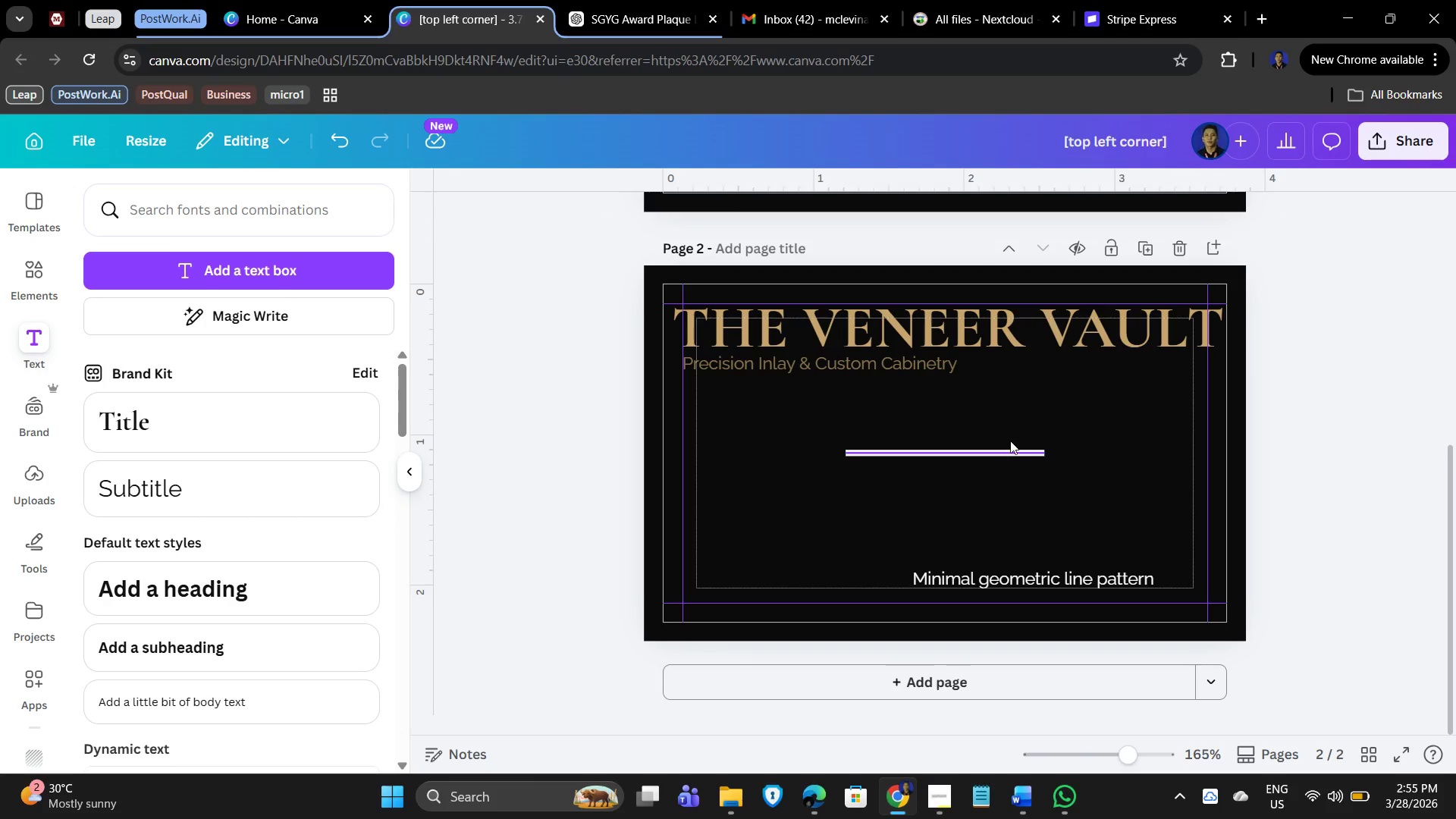 
left_click([999, 453])
 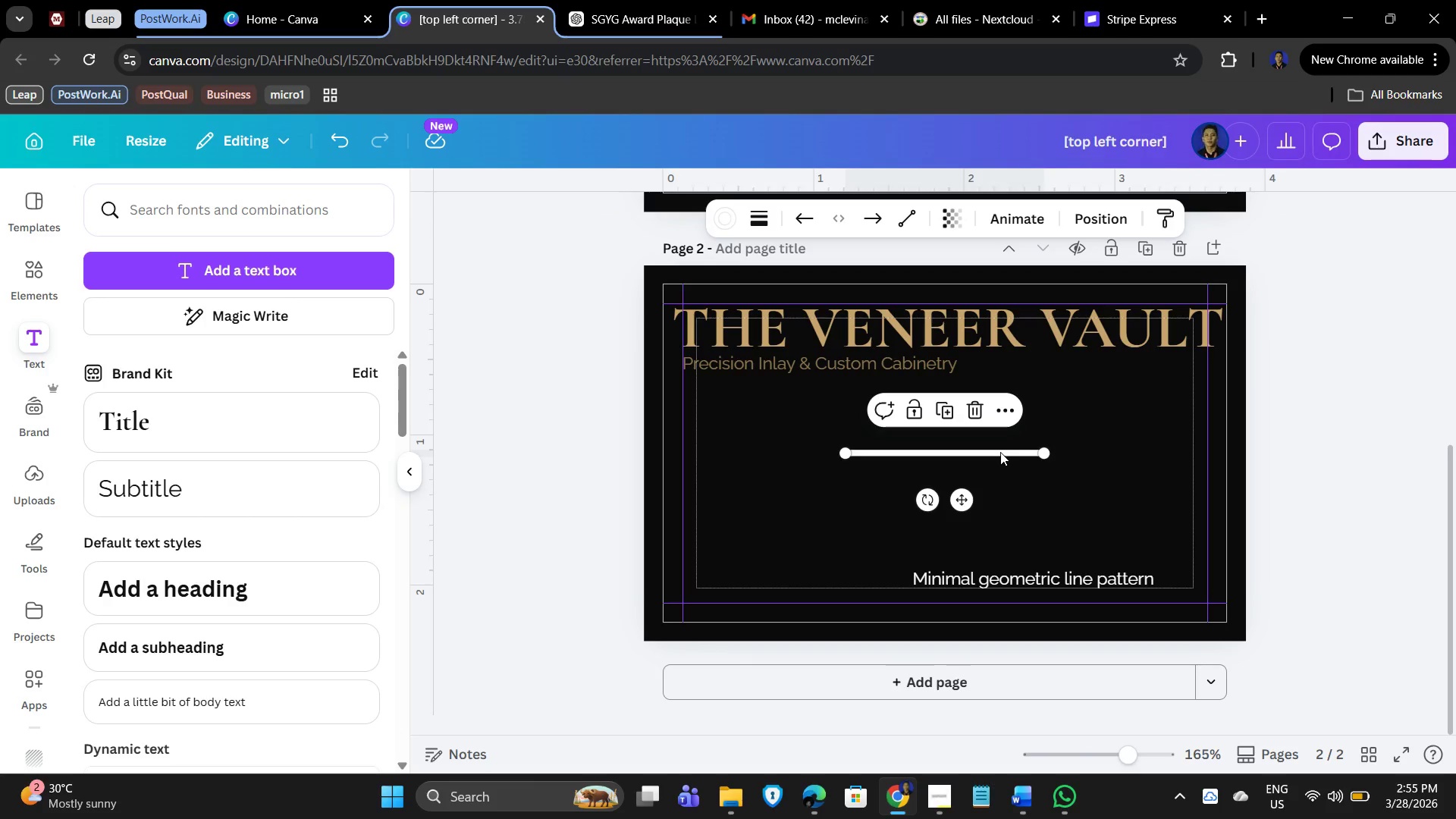 
key(Delete)
 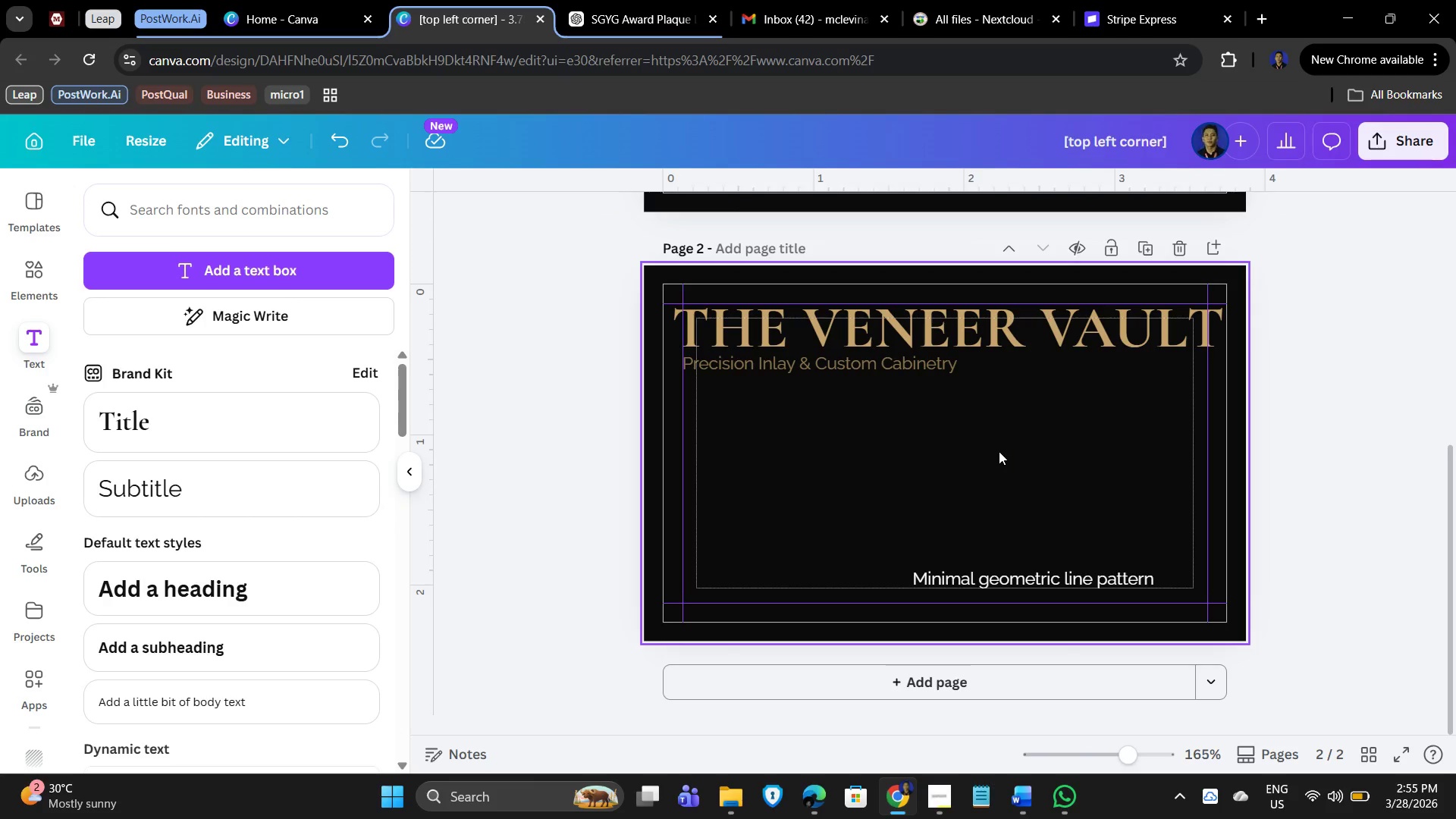 
left_click([999, 451])
 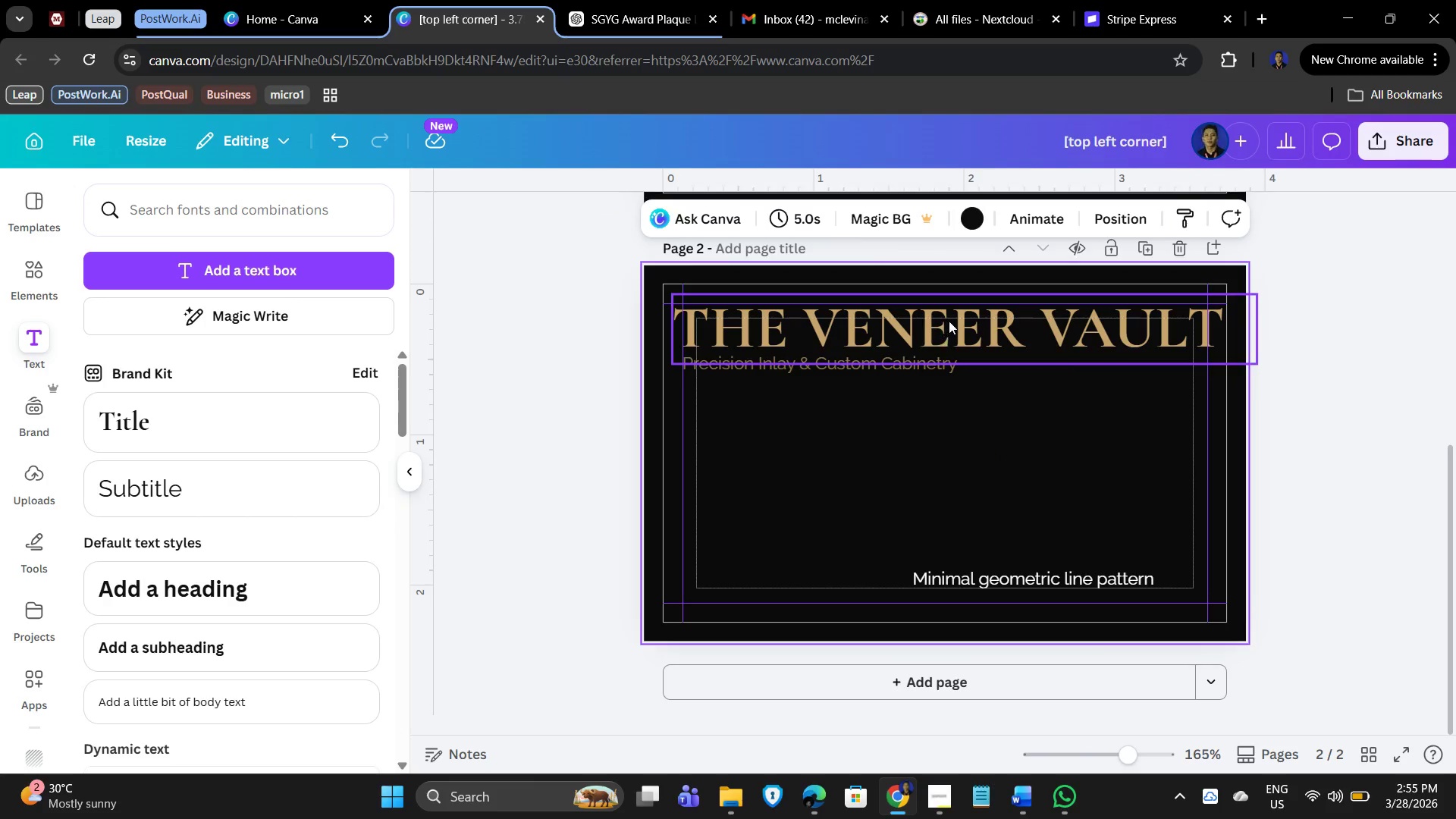 
double_click([949, 321])
 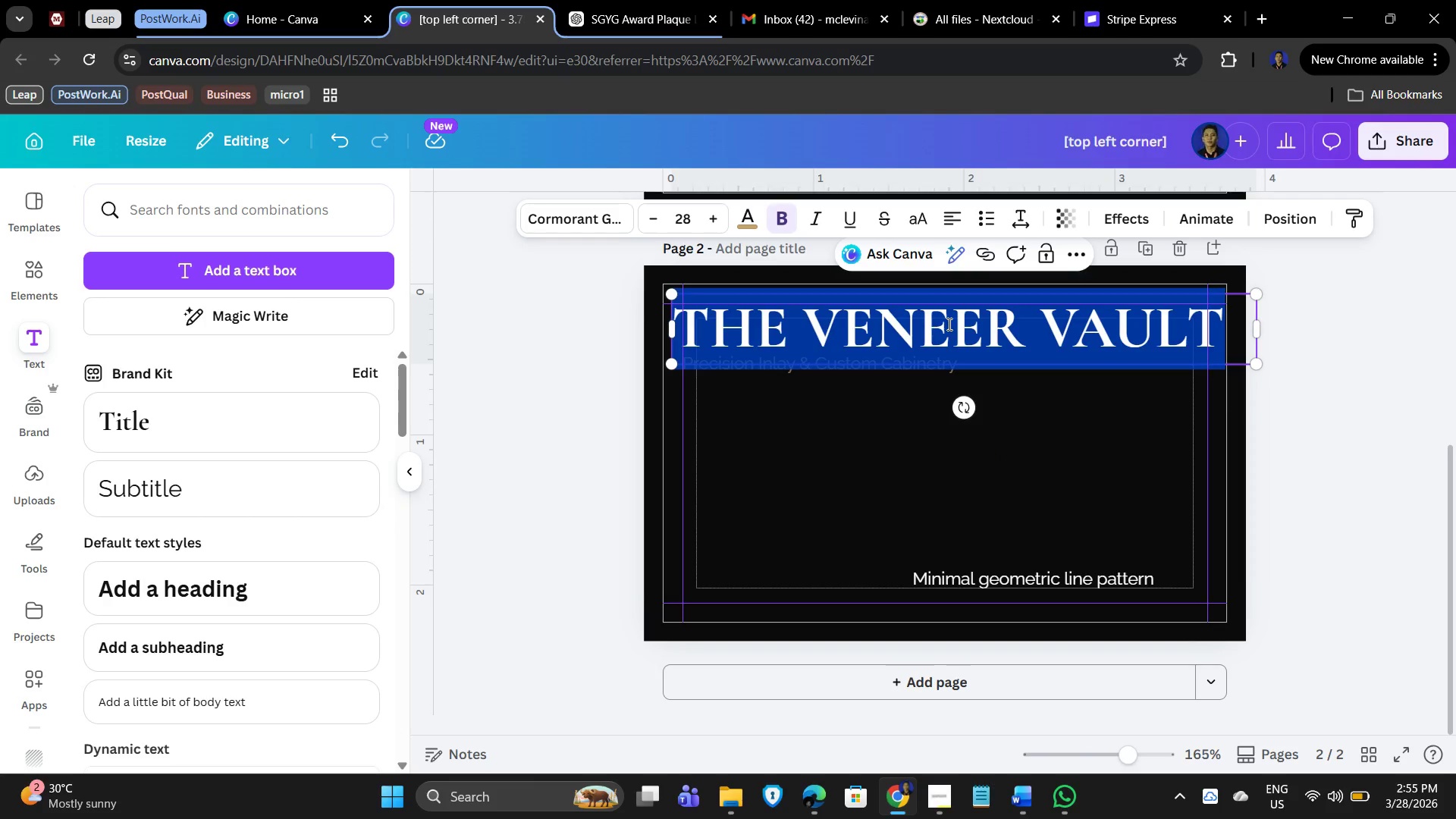 
type(Julian Thorne)
 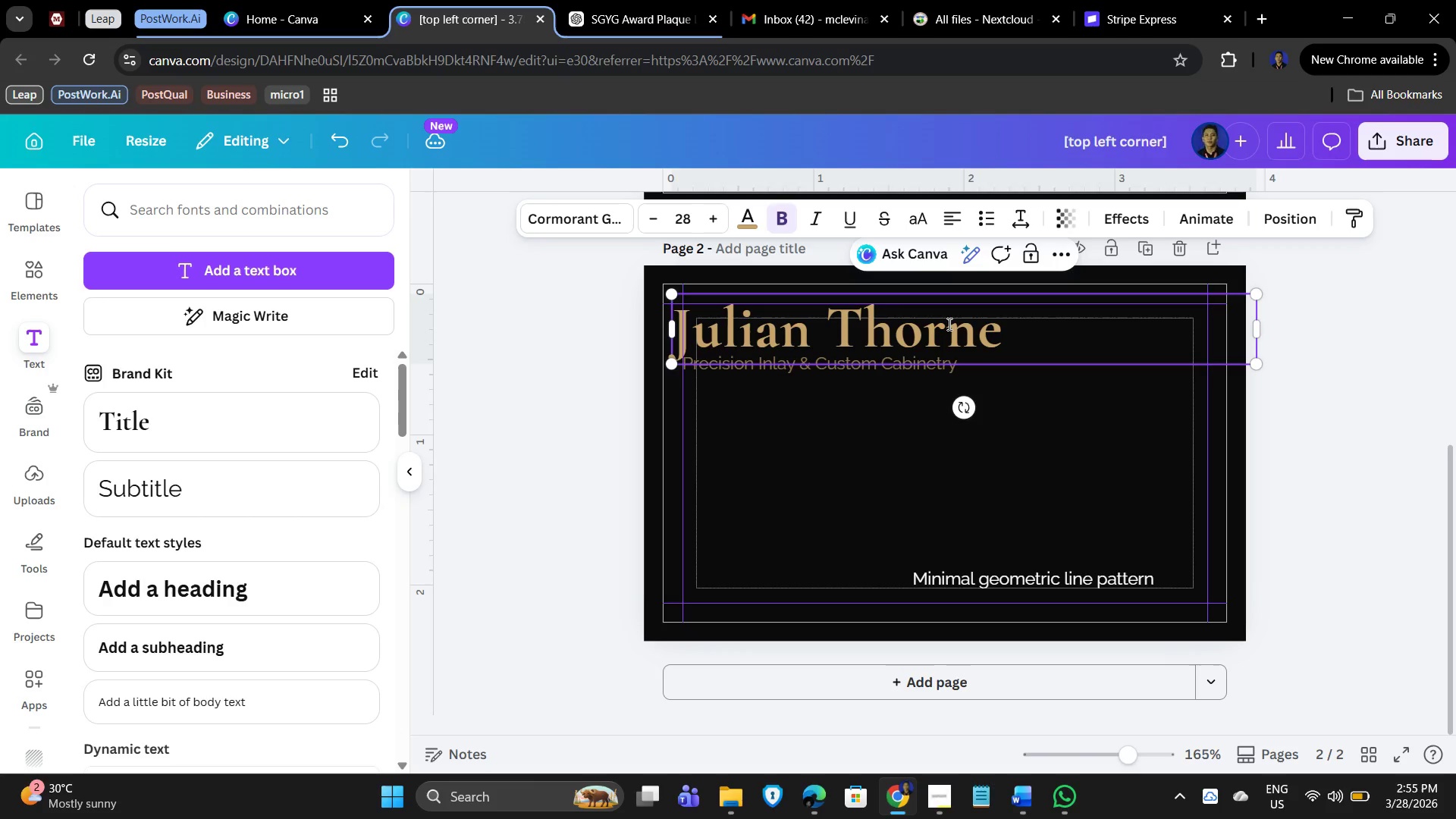 
key(Enter)
 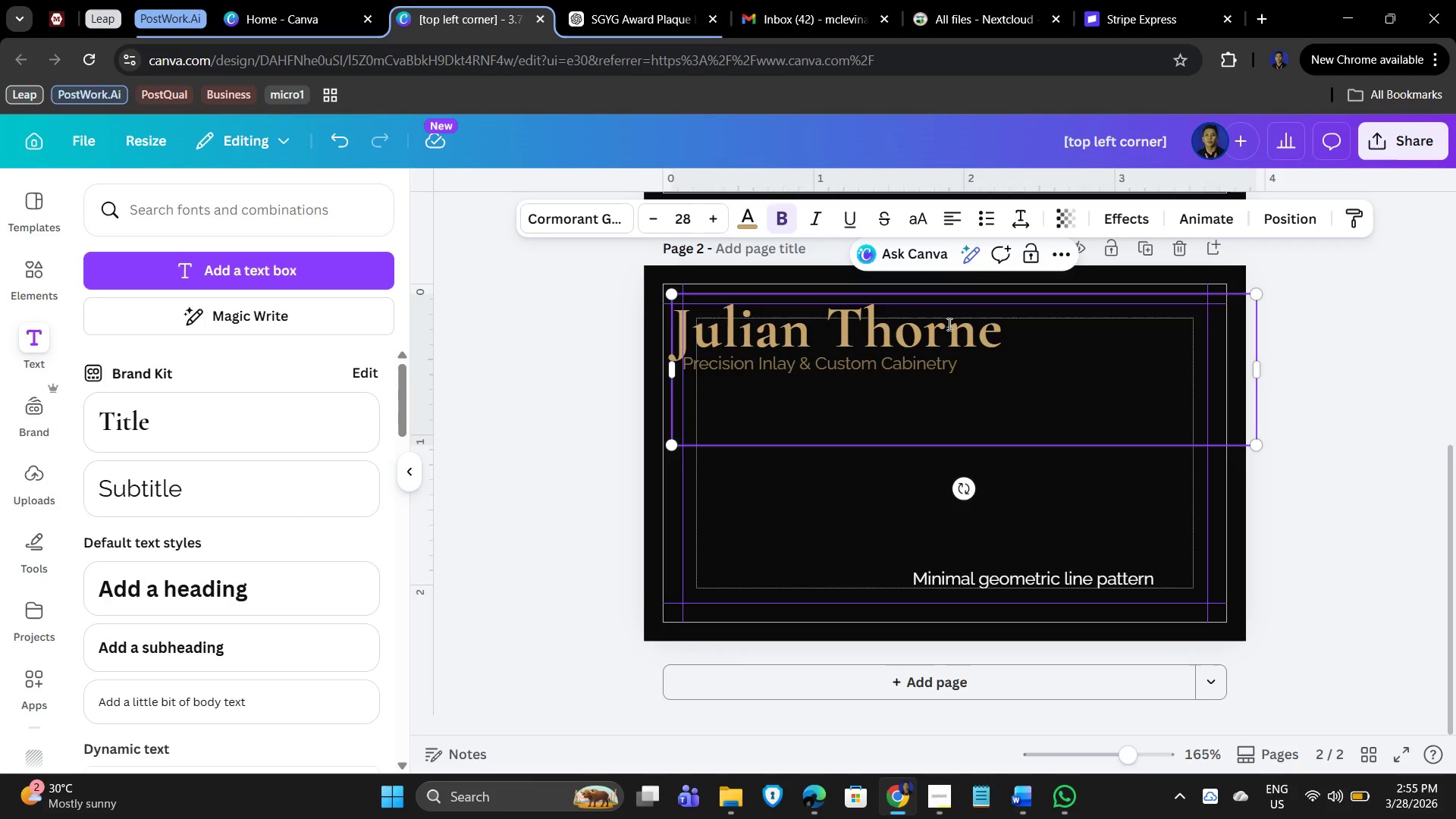 
type(Master Artisan)
 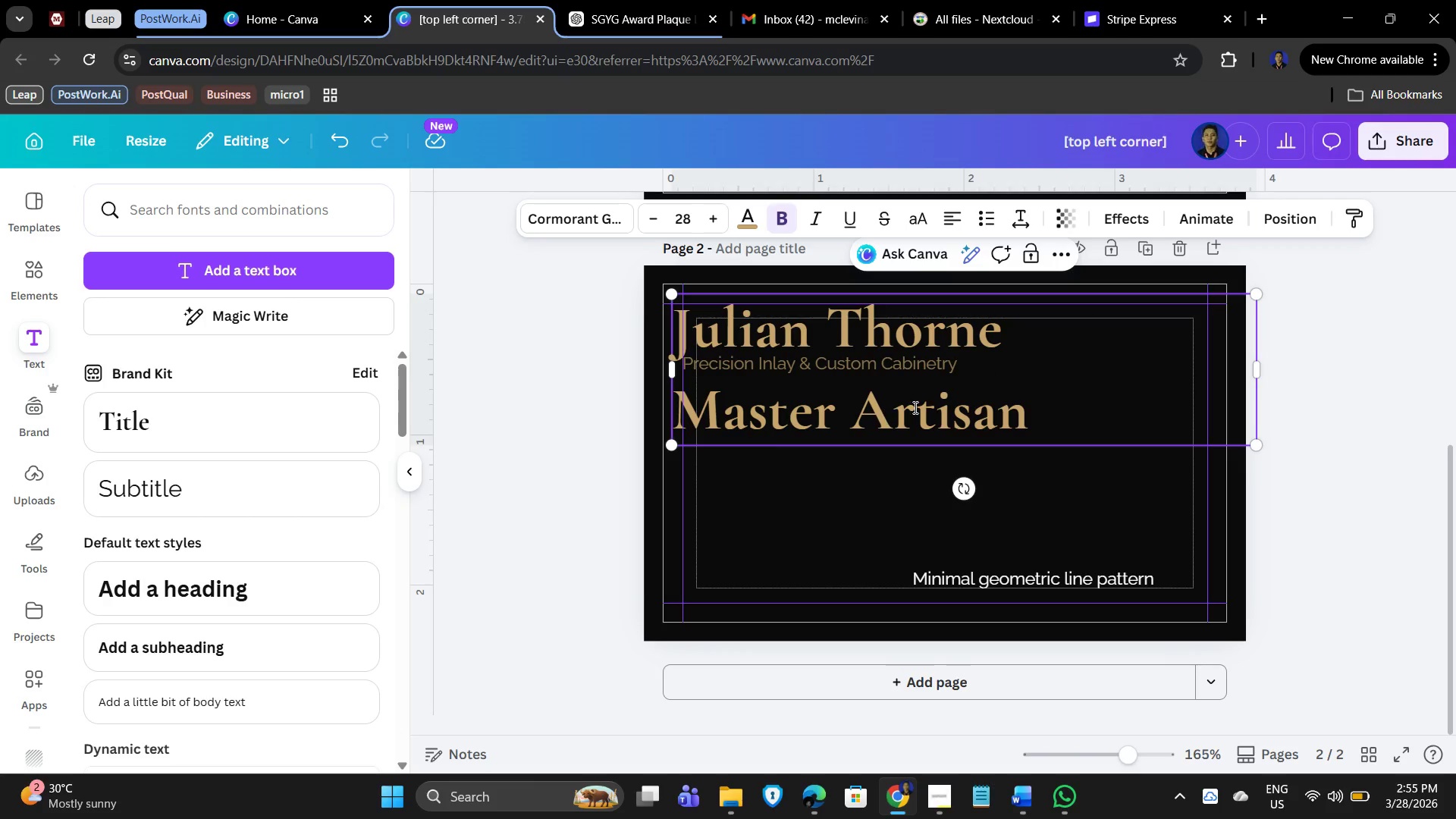 
left_click([1055, 512])
 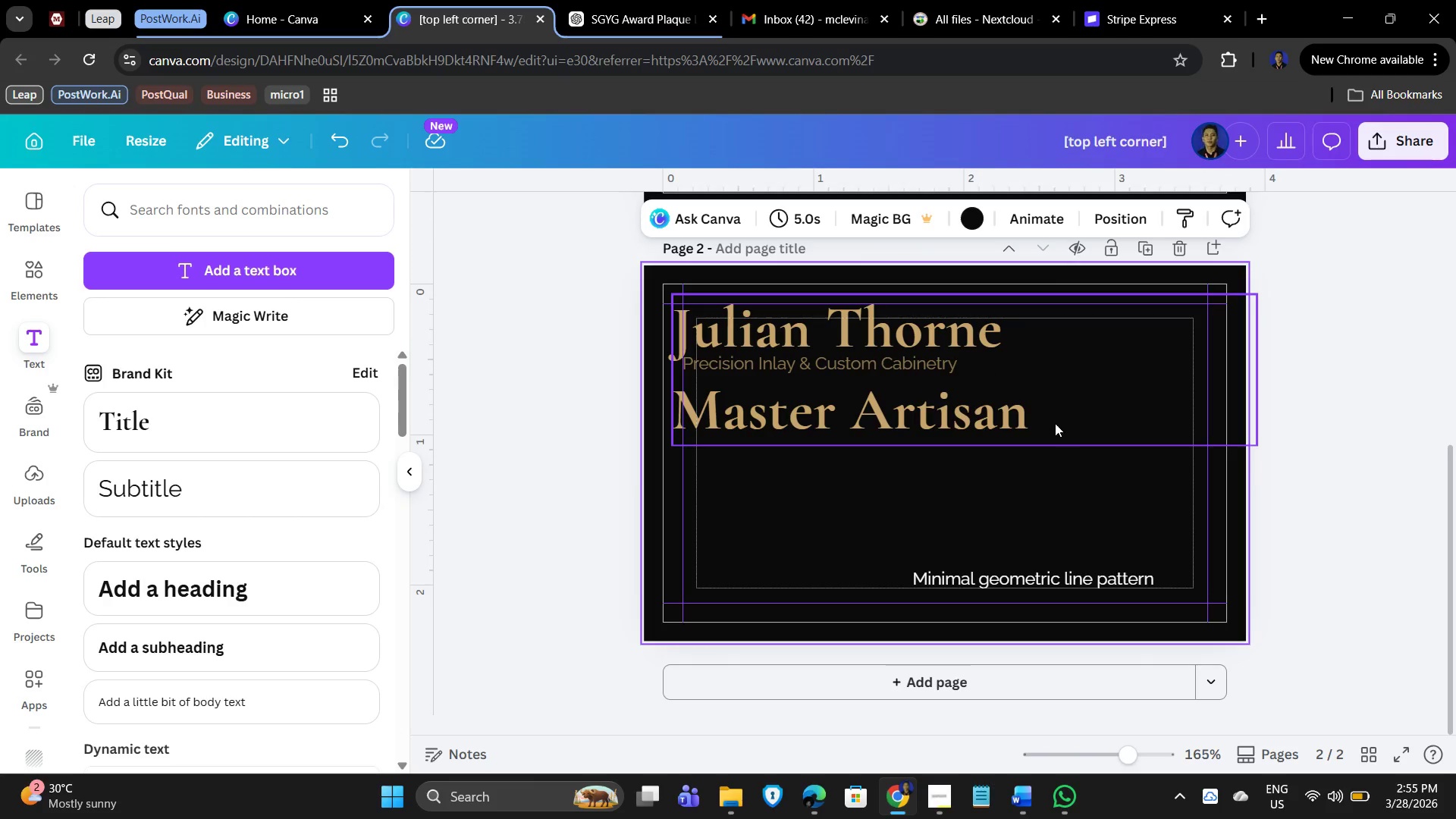 
left_click([1048, 411])
 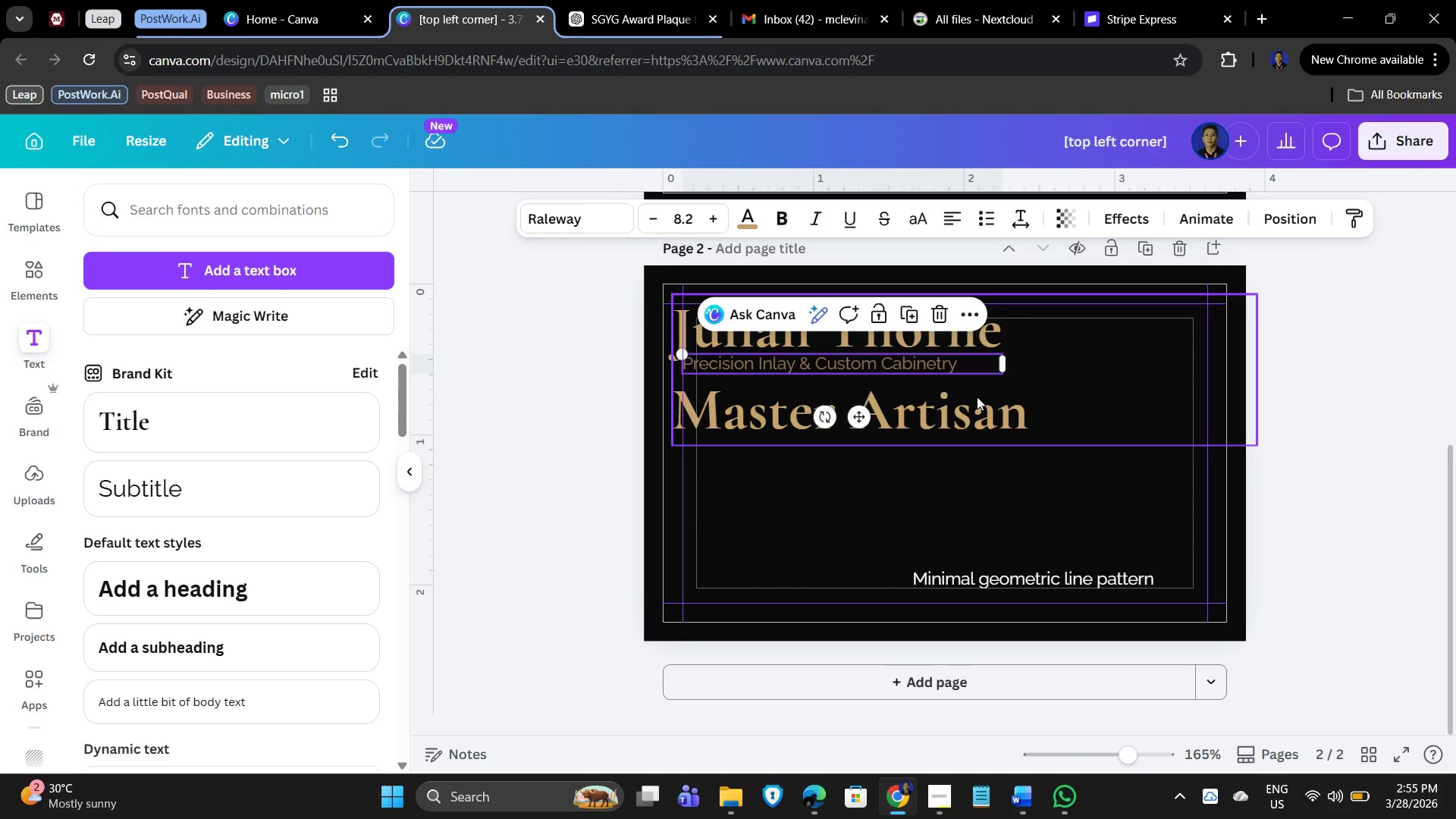 
key(Delete)
 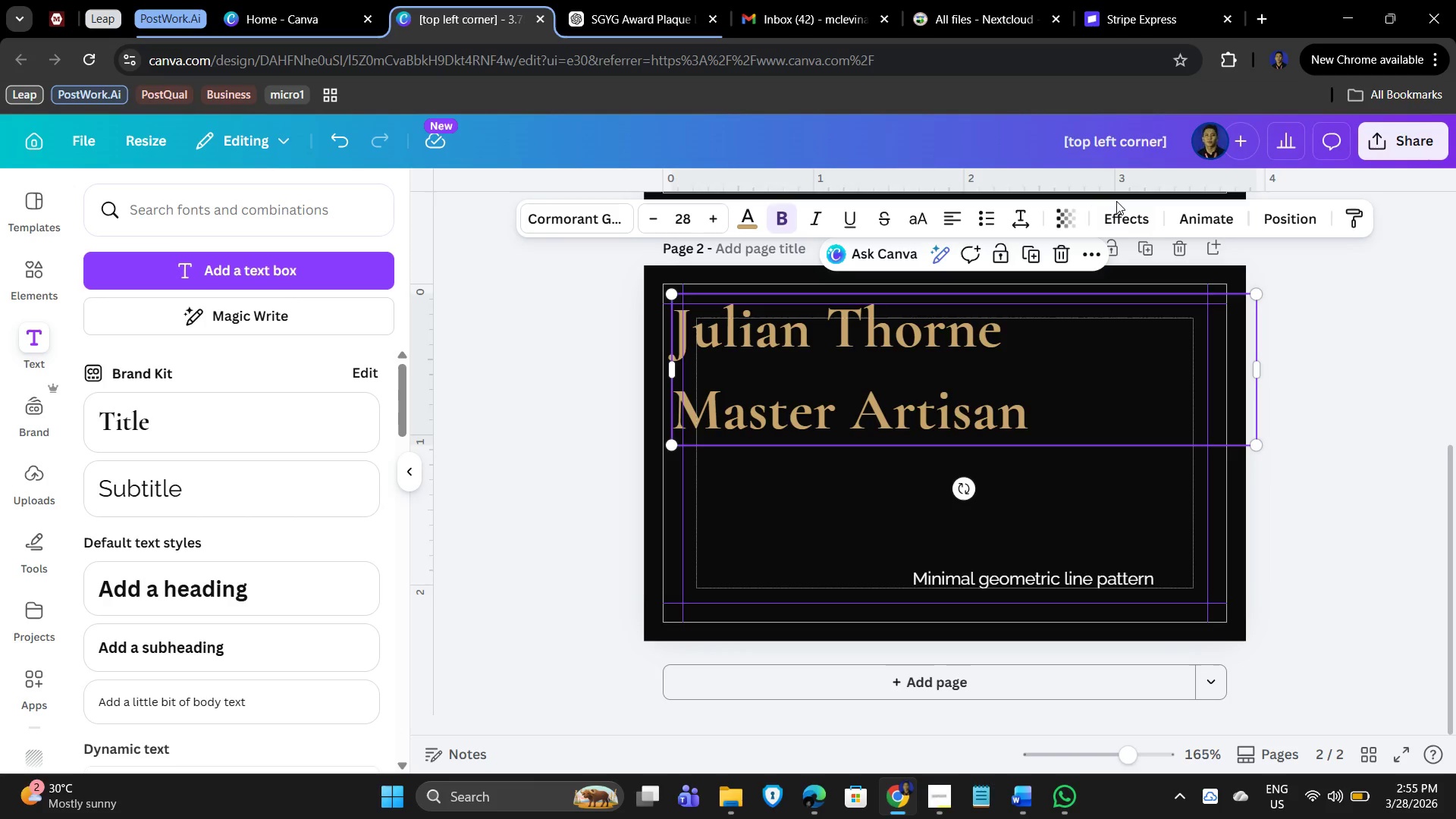 
left_click([1012, 213])
 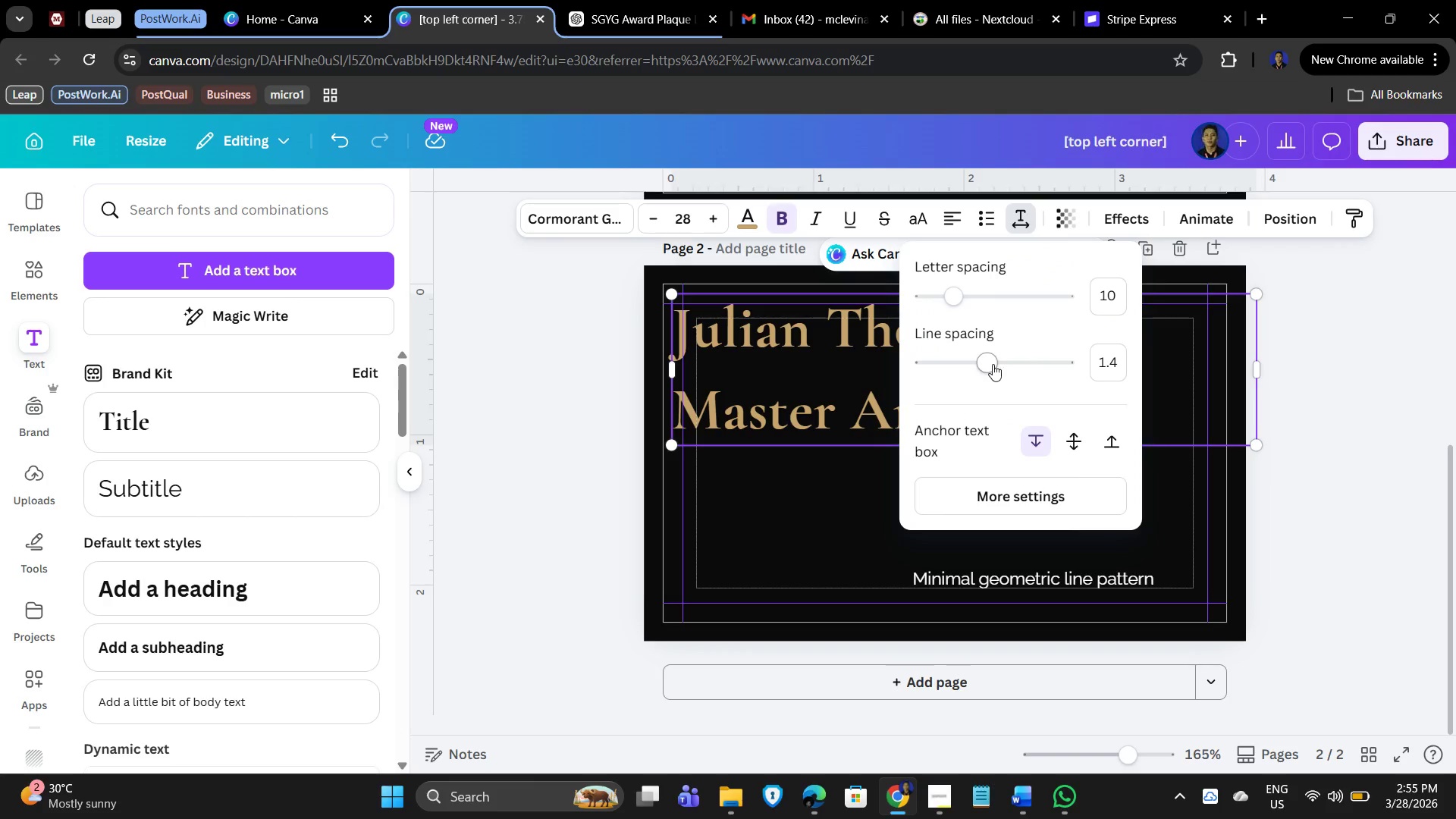 
left_click_drag(start_coordinate=[987, 365], to_coordinate=[949, 368])
 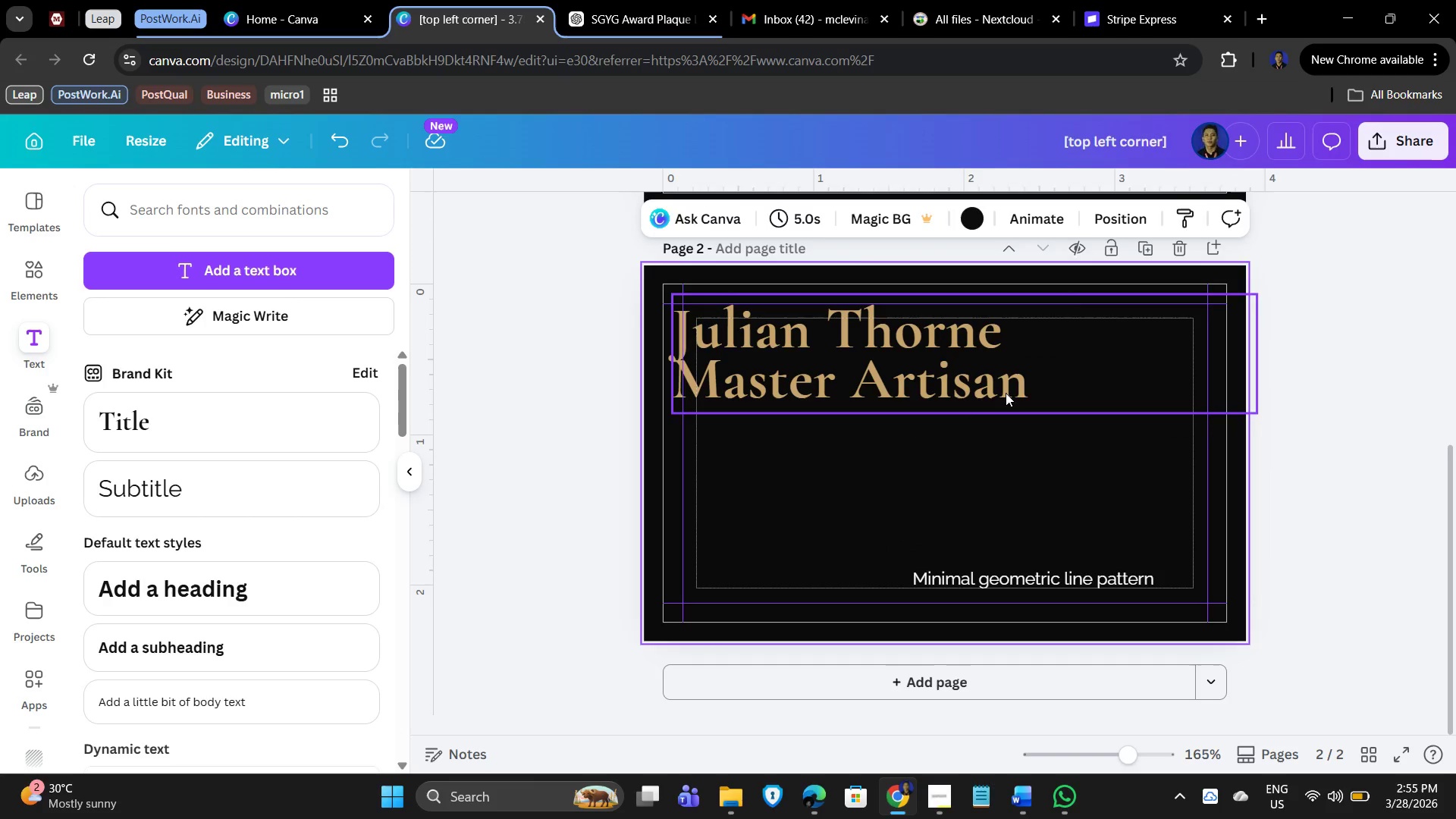 
double_click([1020, 391])
 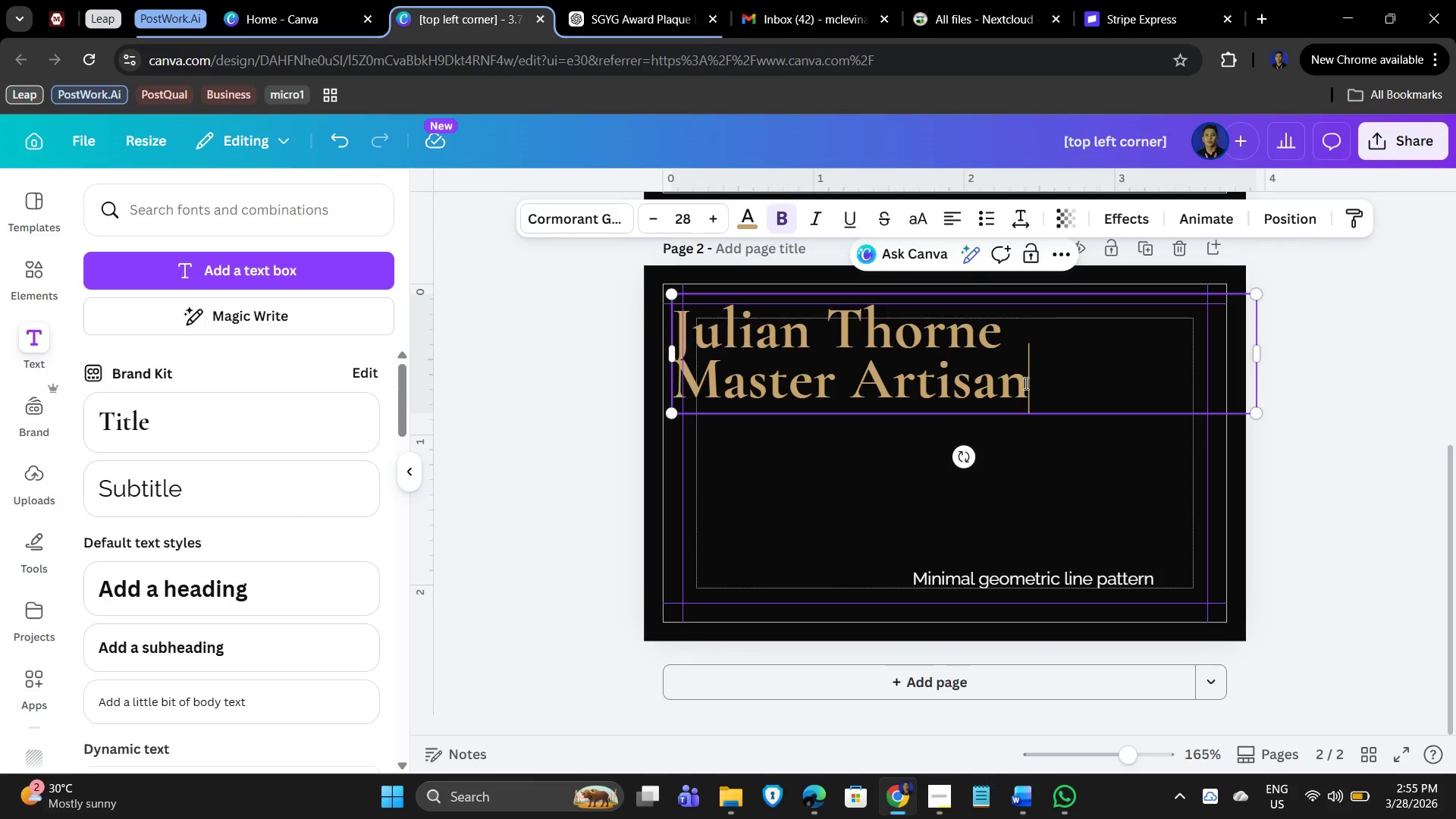 
left_click_drag(start_coordinate=[1063, 381], to_coordinate=[677, 400])
 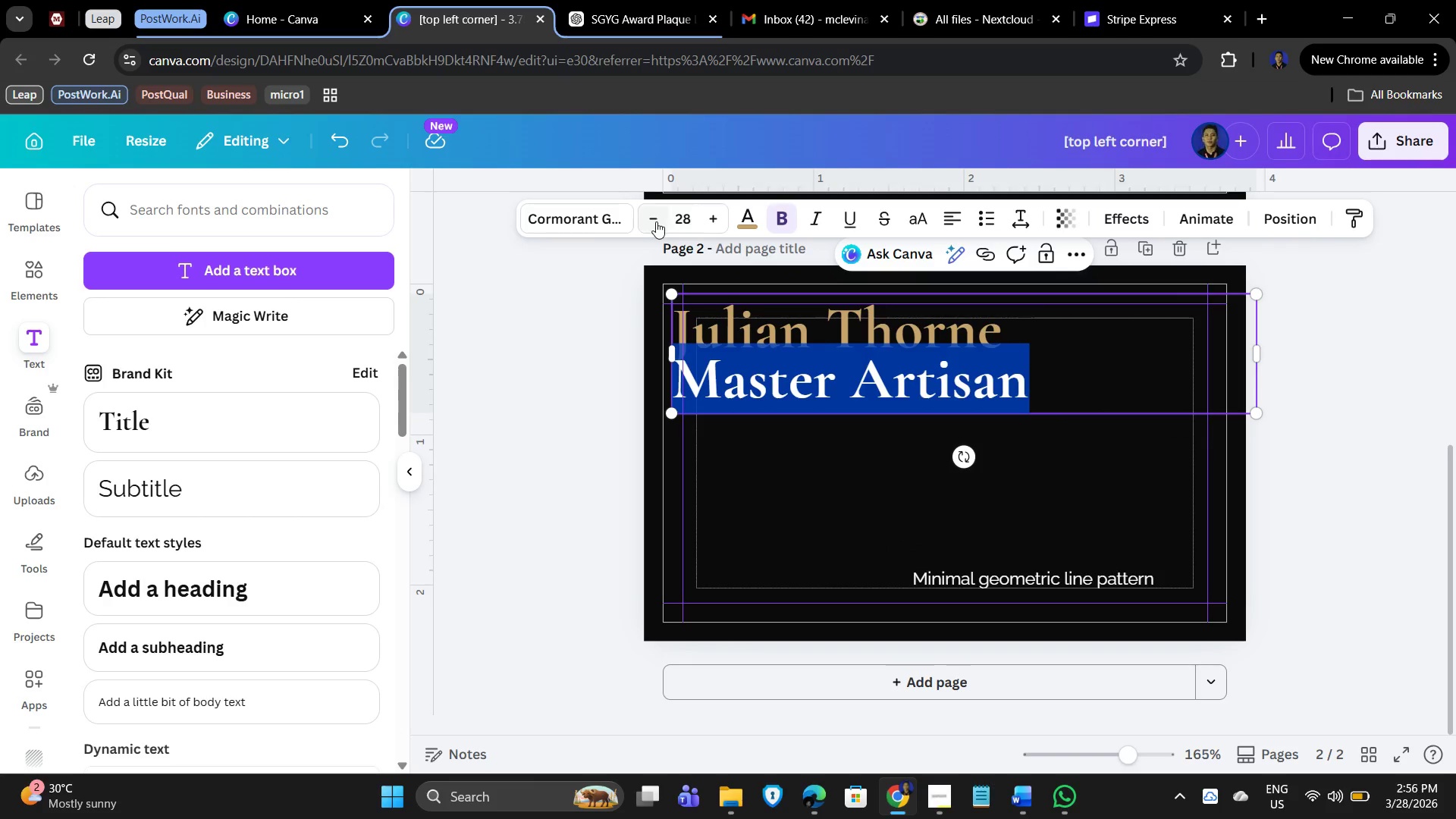 
double_click([656, 221])
 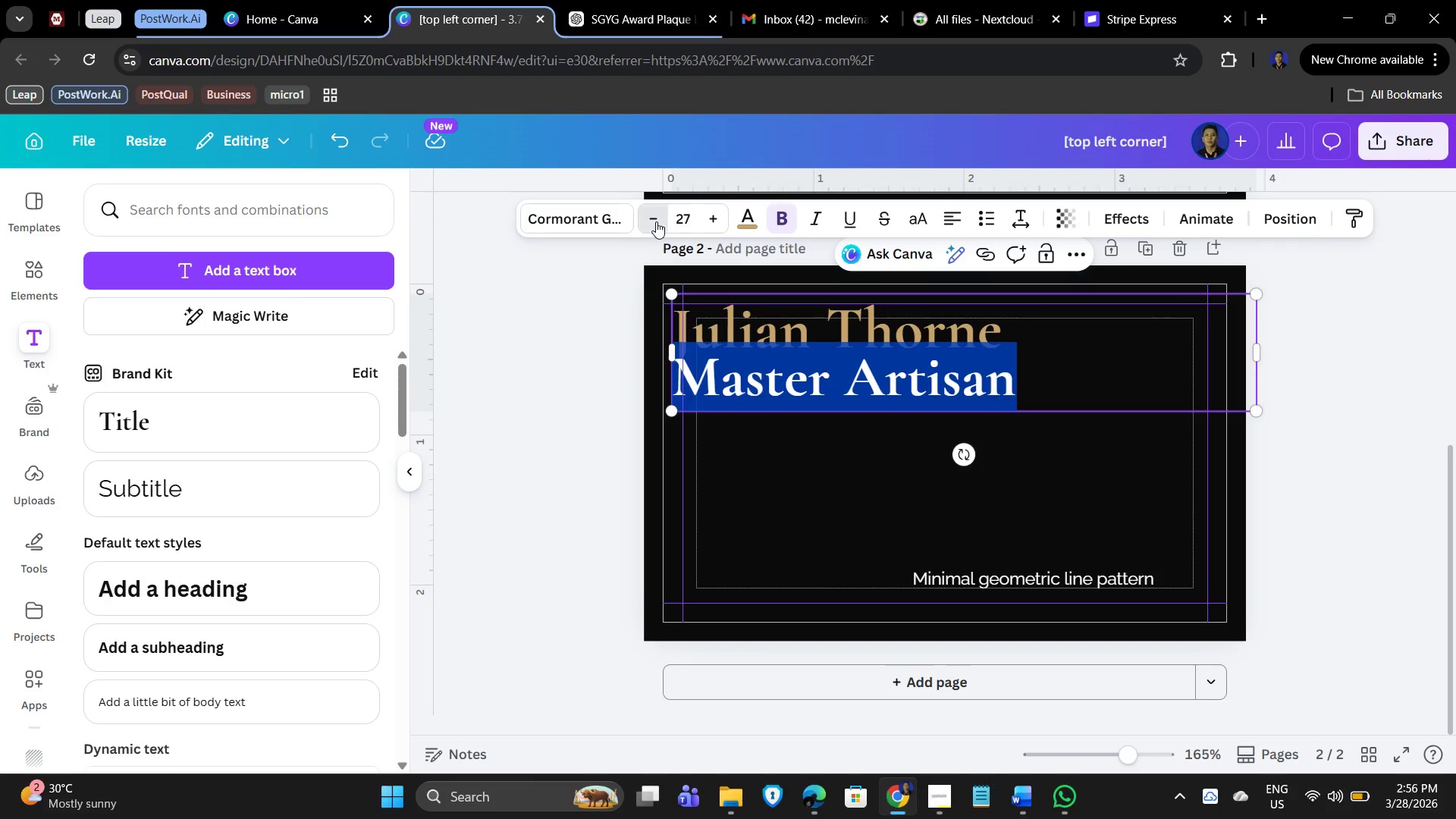 
triple_click([656, 221])
 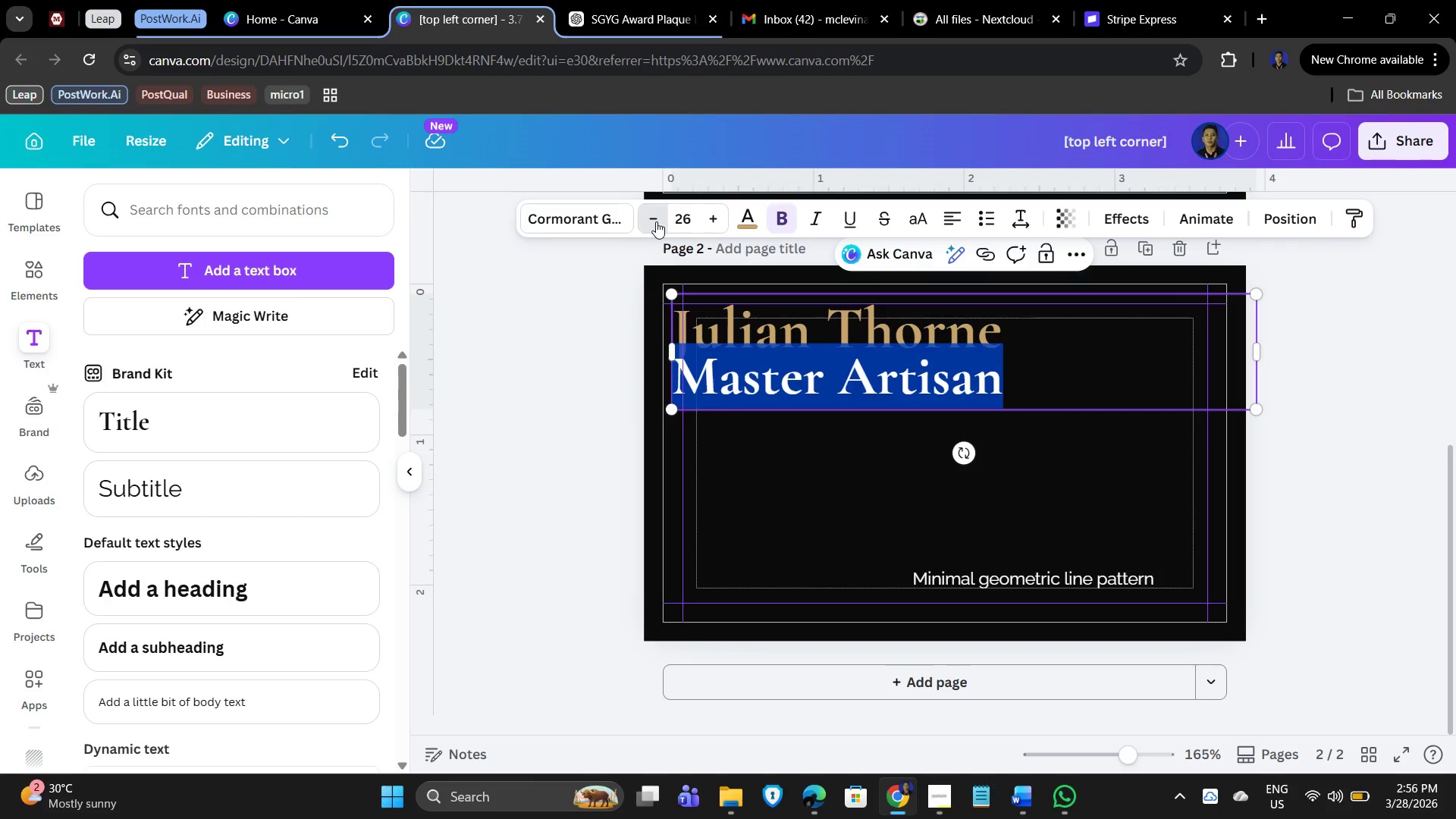 
triple_click([656, 221])
 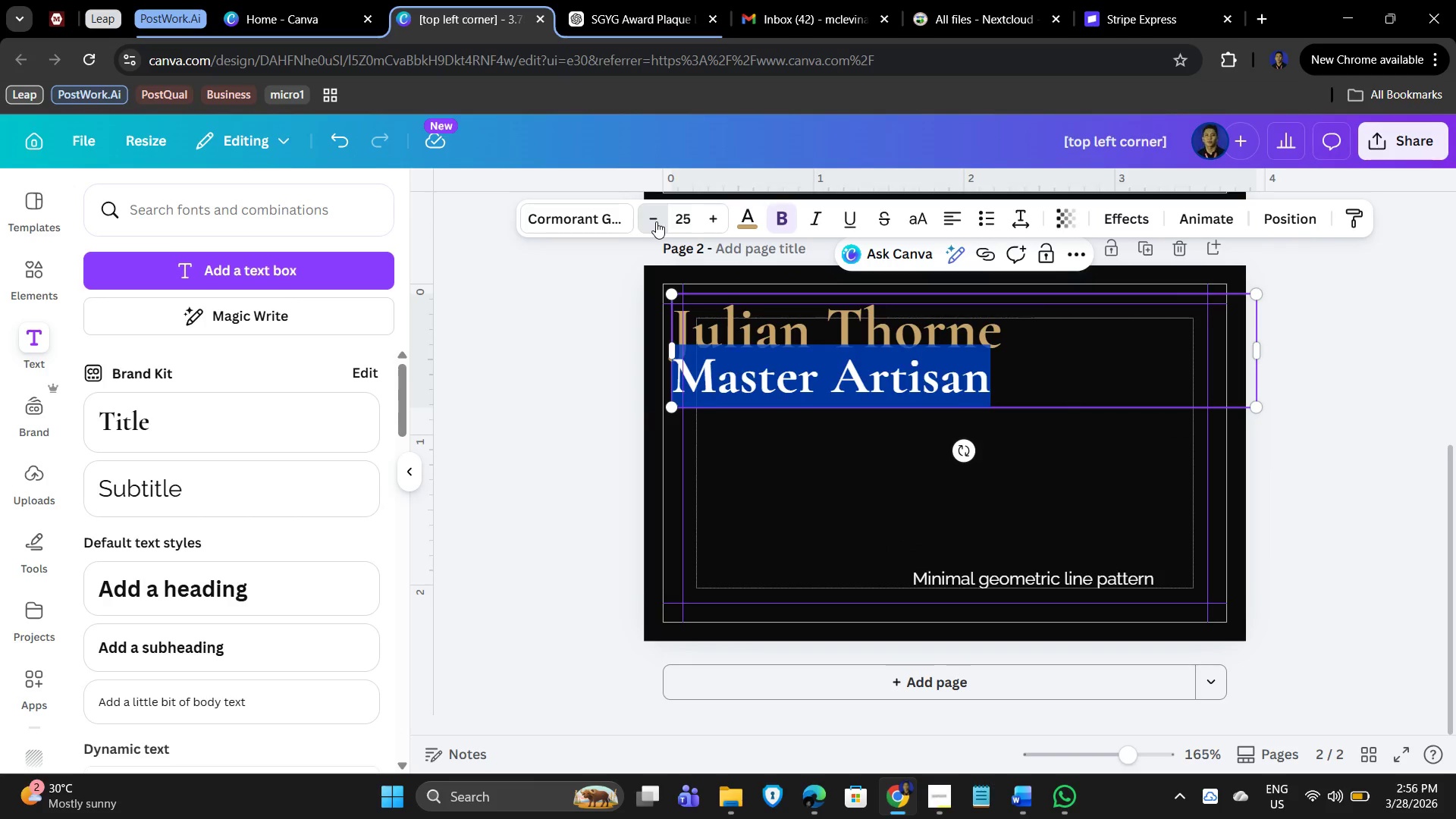 
triple_click([656, 221])
 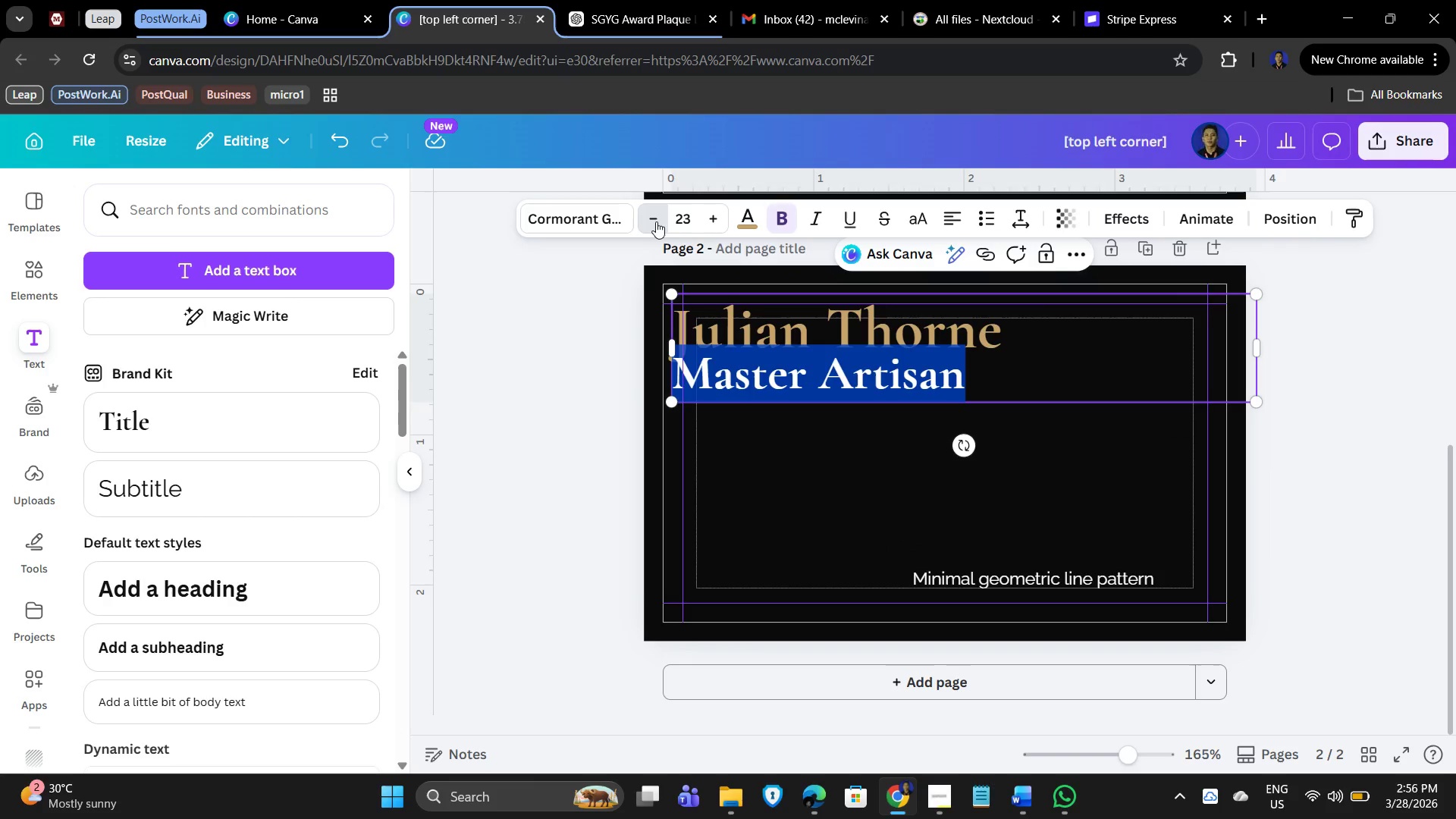 
triple_click([656, 221])
 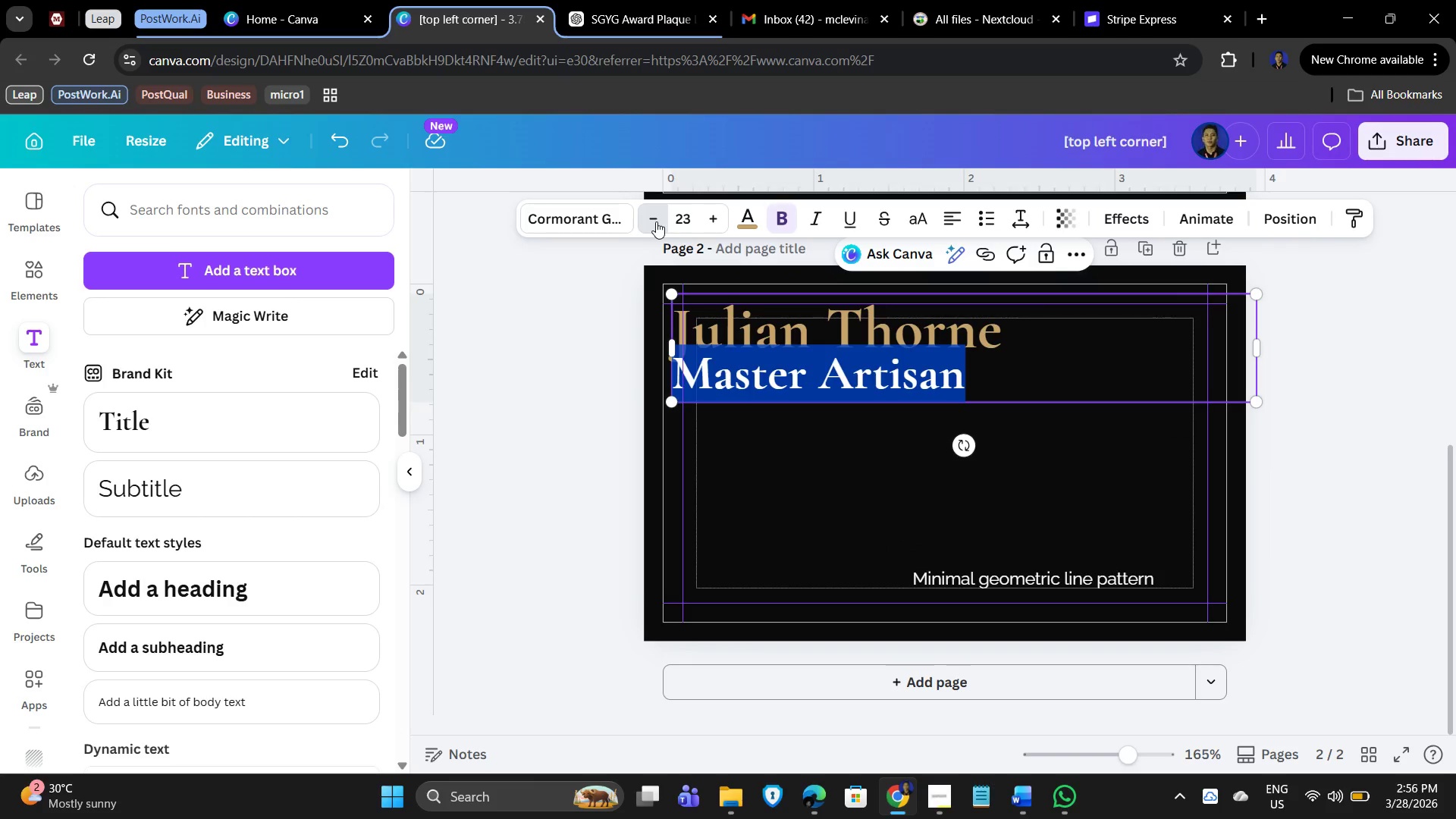 
triple_click([656, 221])
 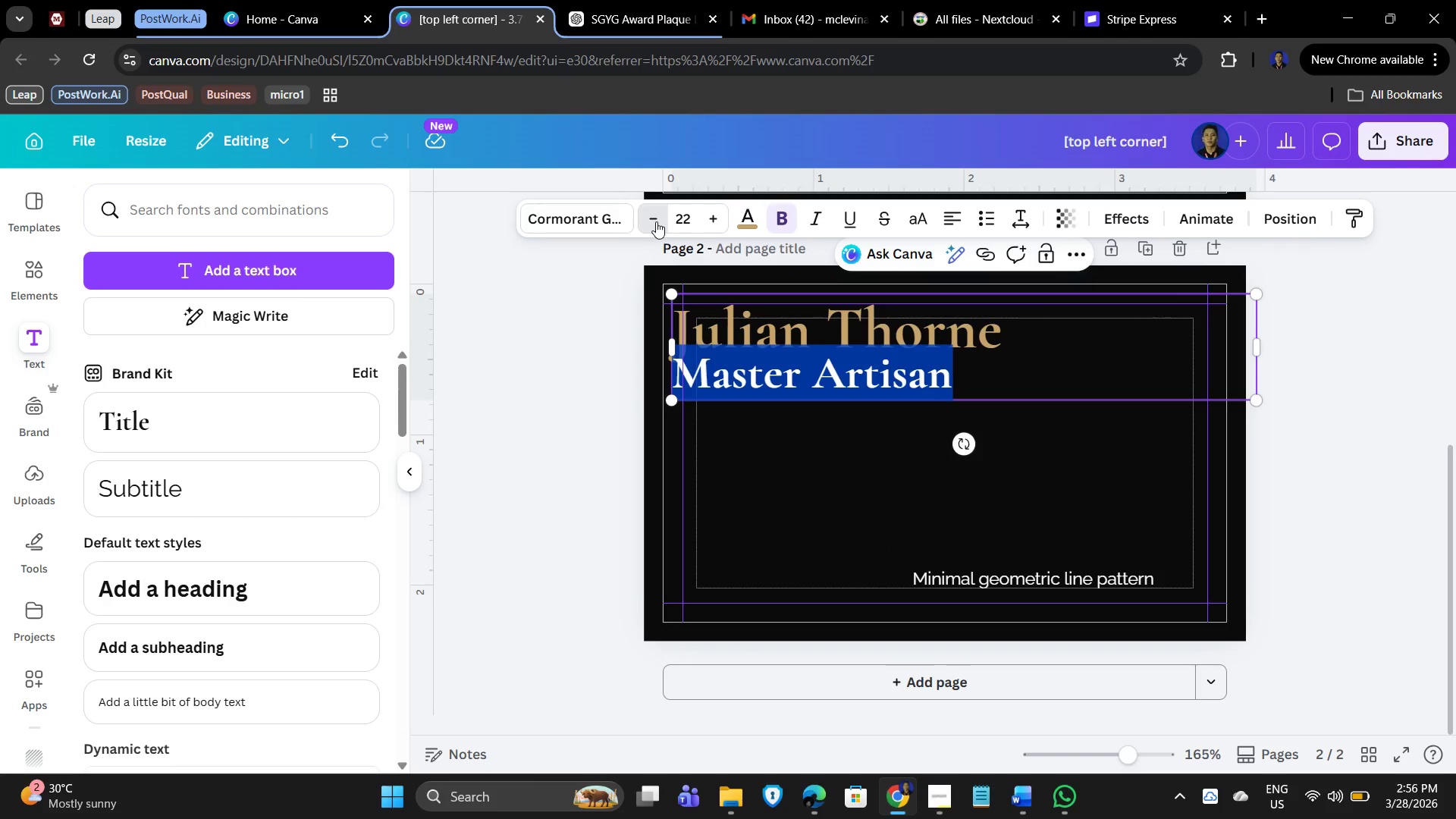 
triple_click([656, 221])
 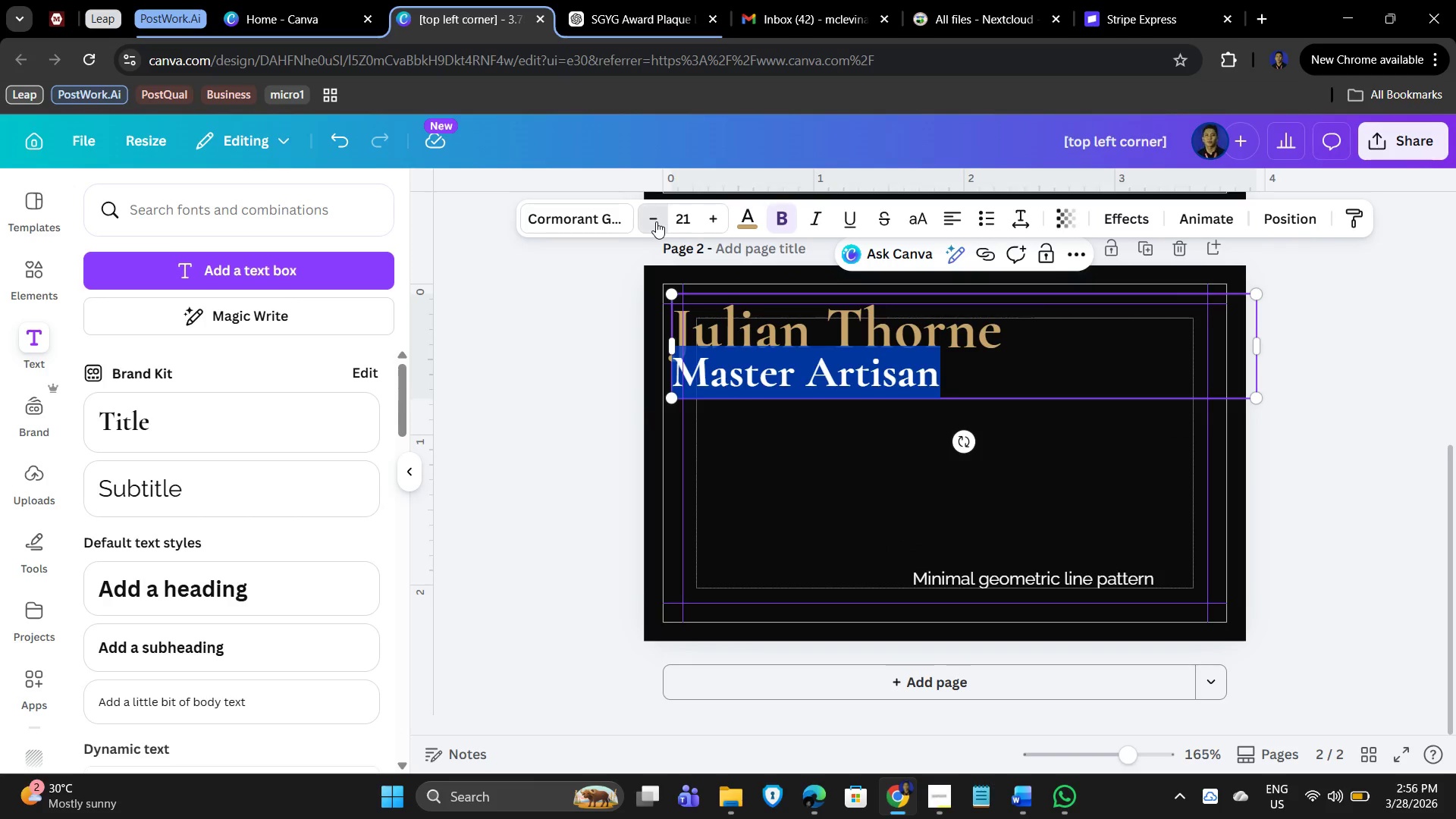 
triple_click([656, 221])
 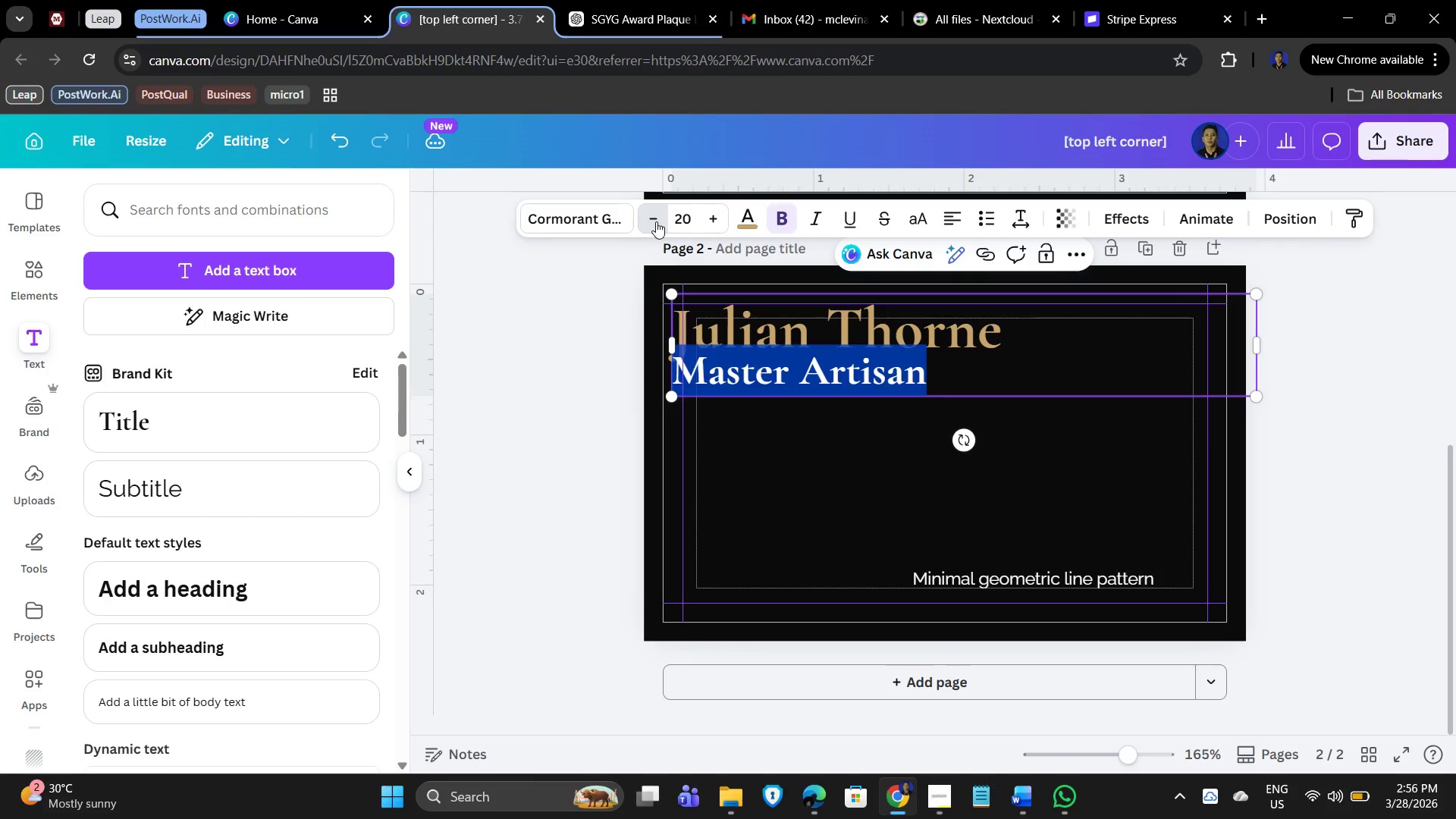 
triple_click([656, 221])
 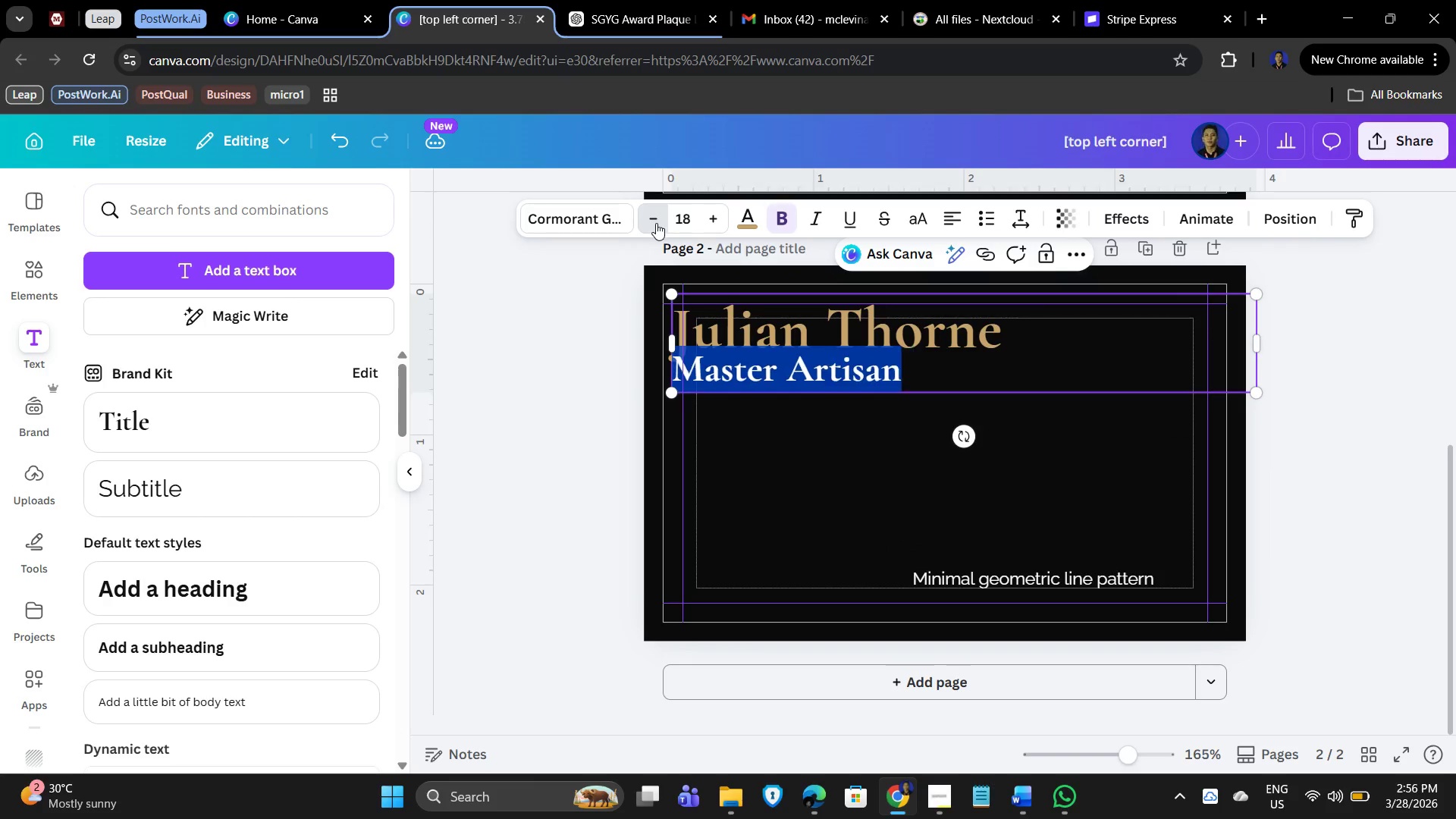 
triple_click([656, 223])
 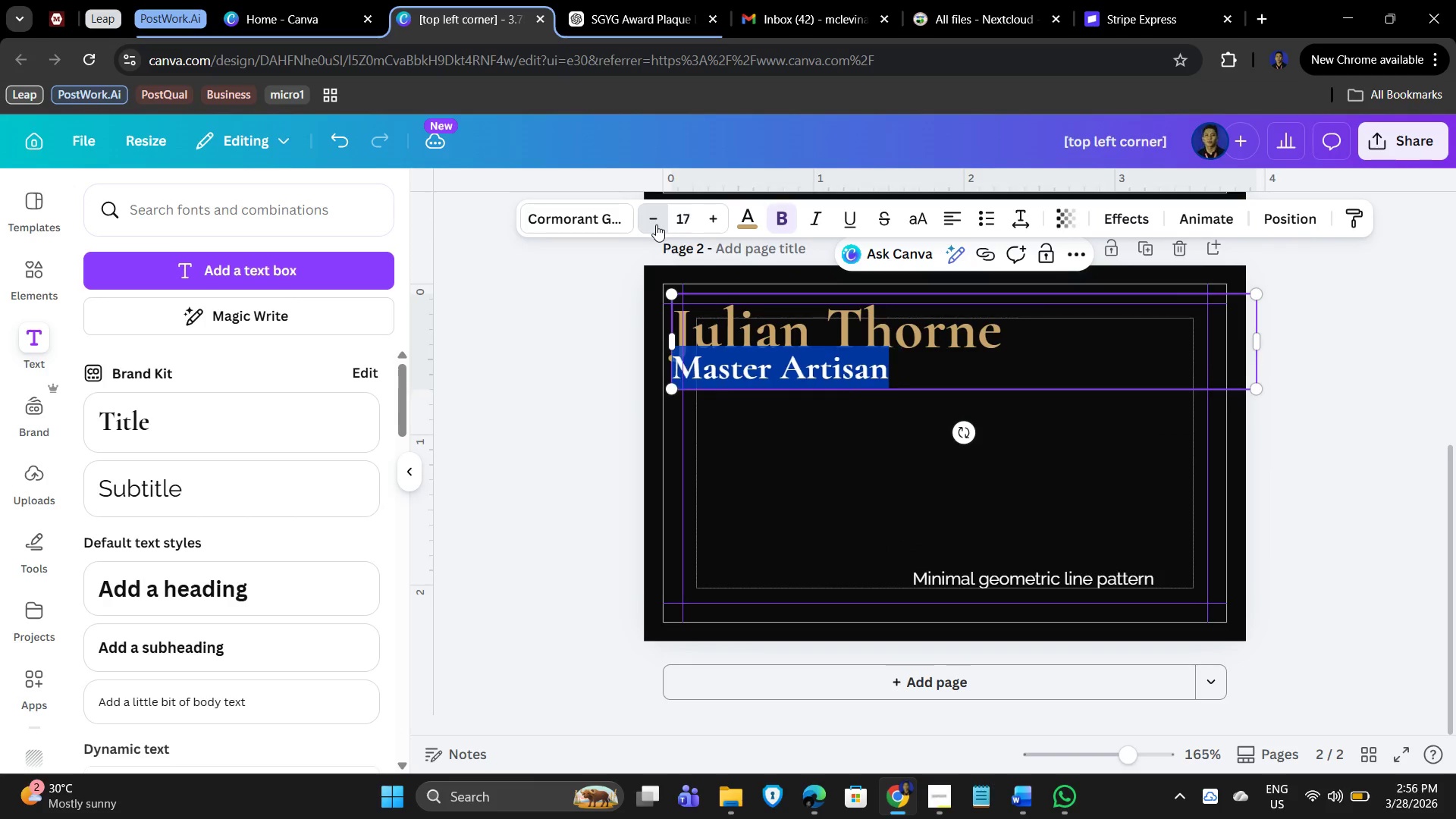 
triple_click([656, 224])
 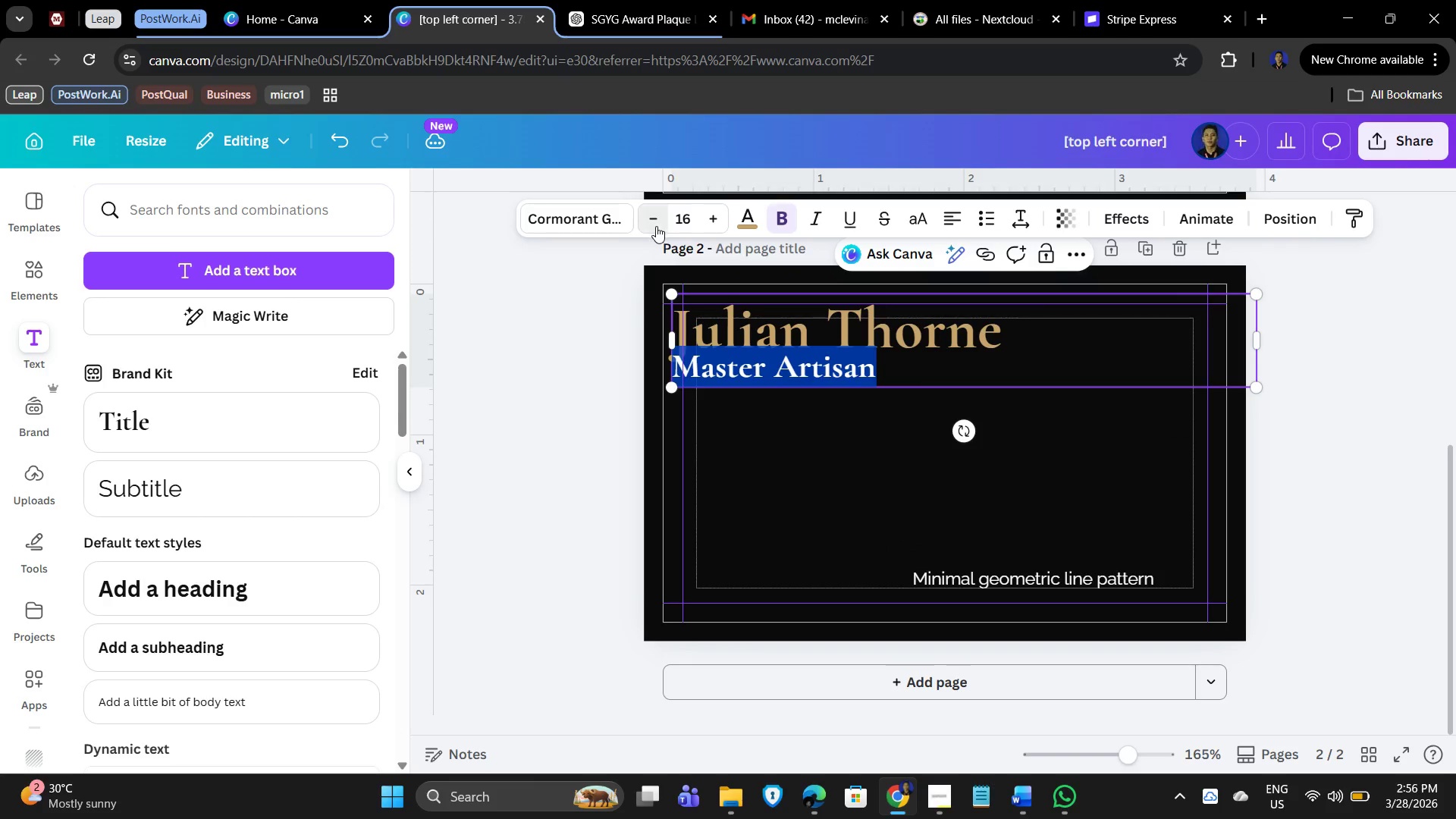 
triple_click([656, 226])
 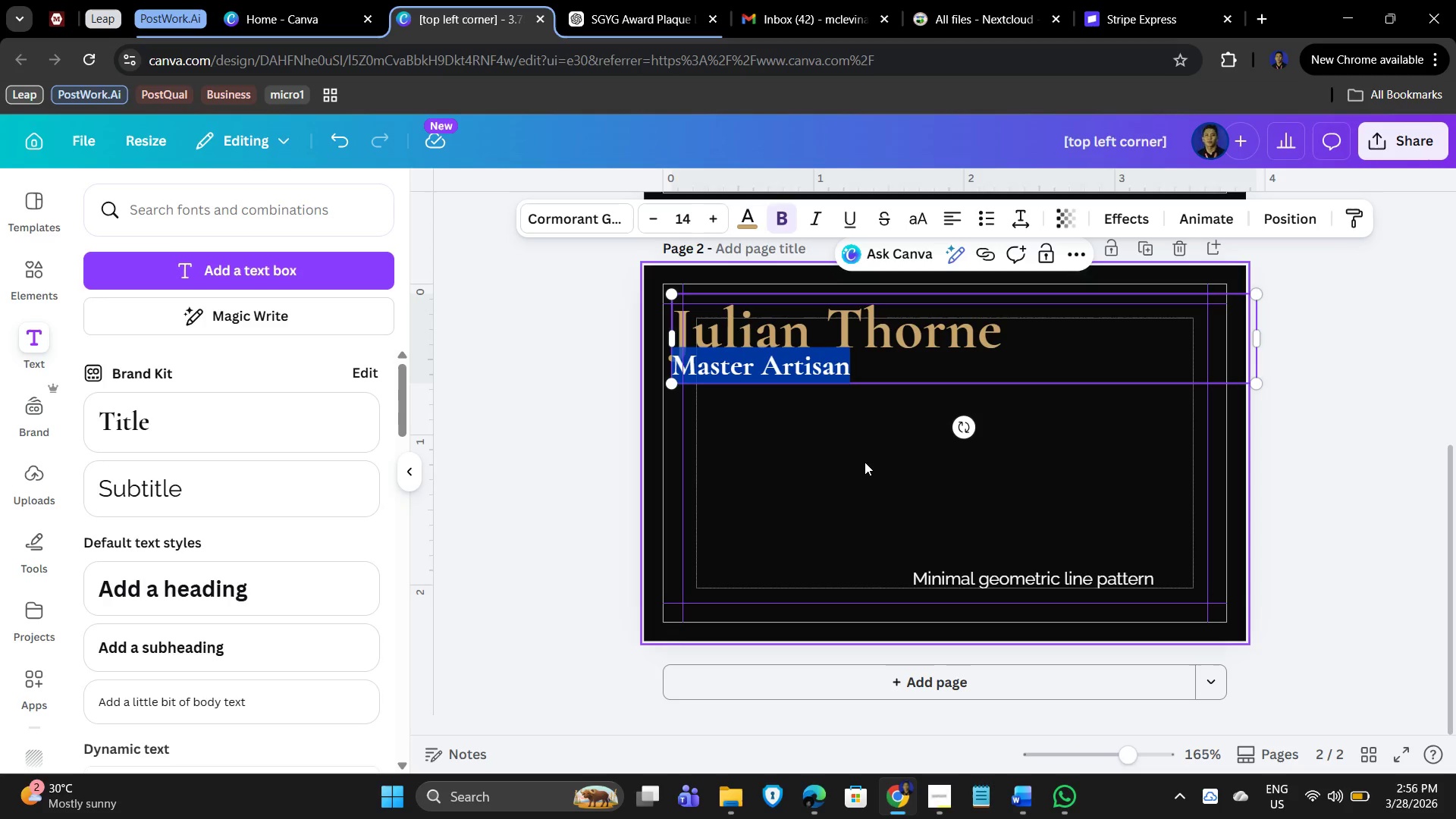 
left_click([864, 462])
 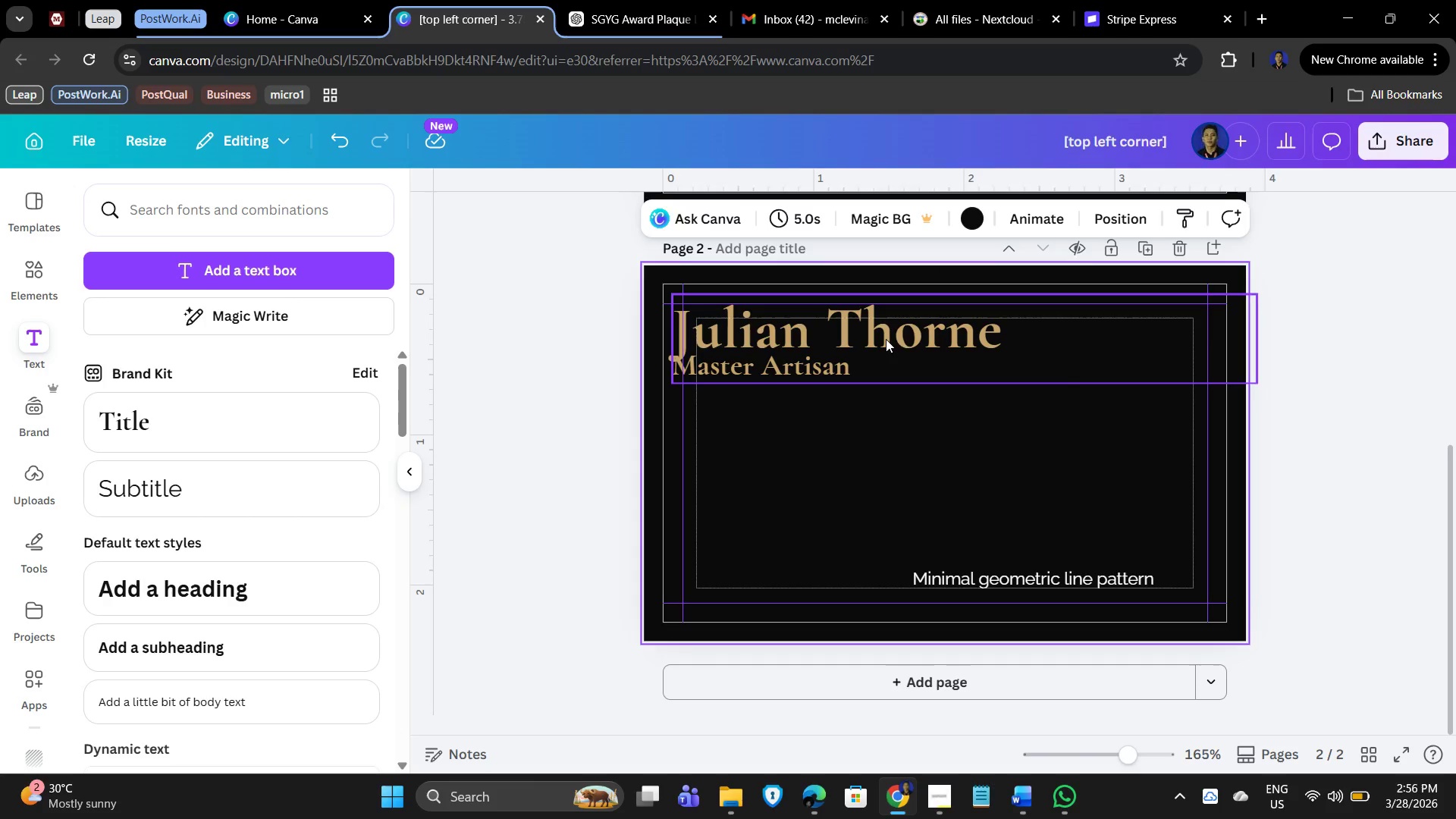 
left_click([905, 329])
 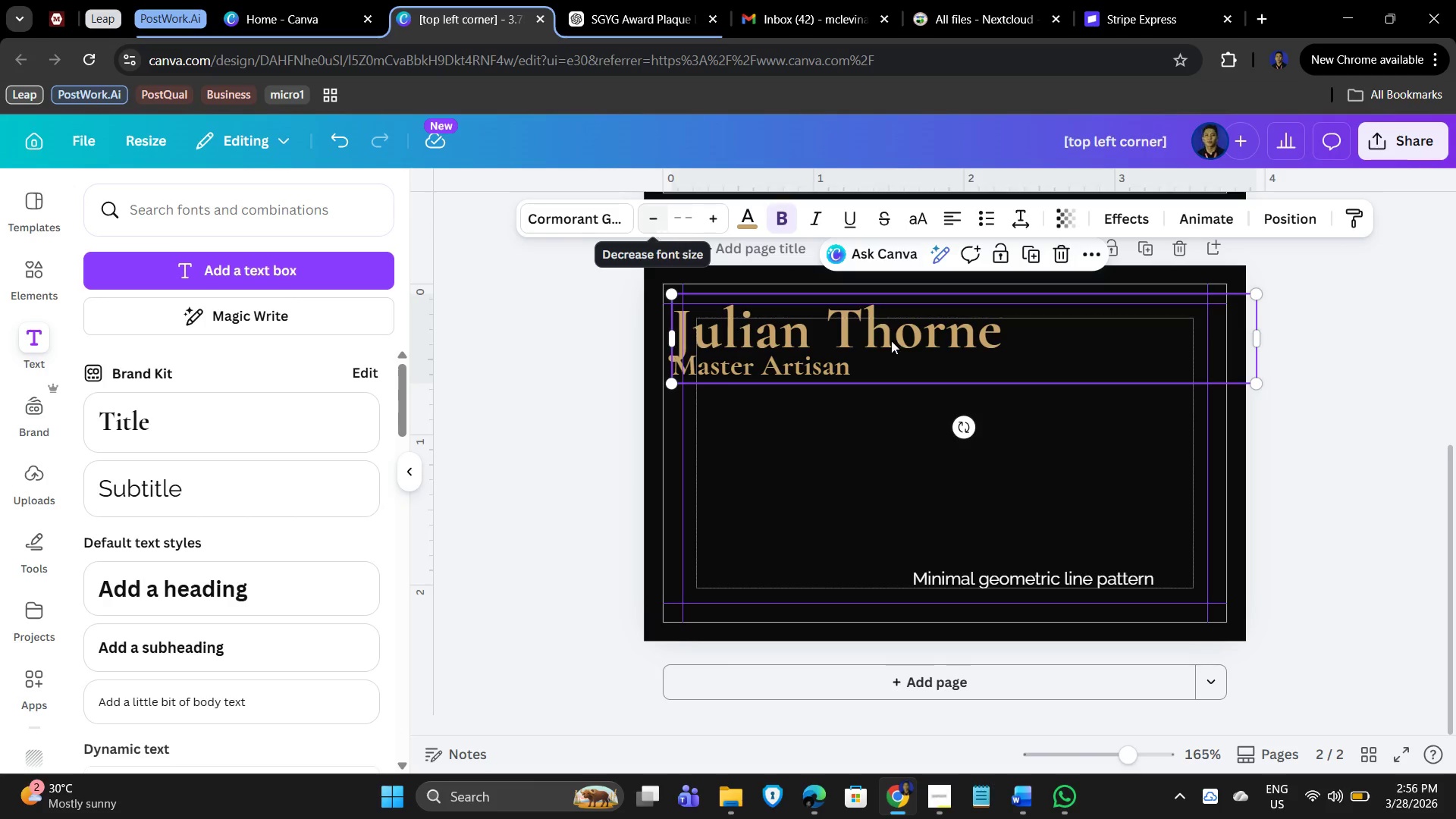 
double_click([981, 336])
 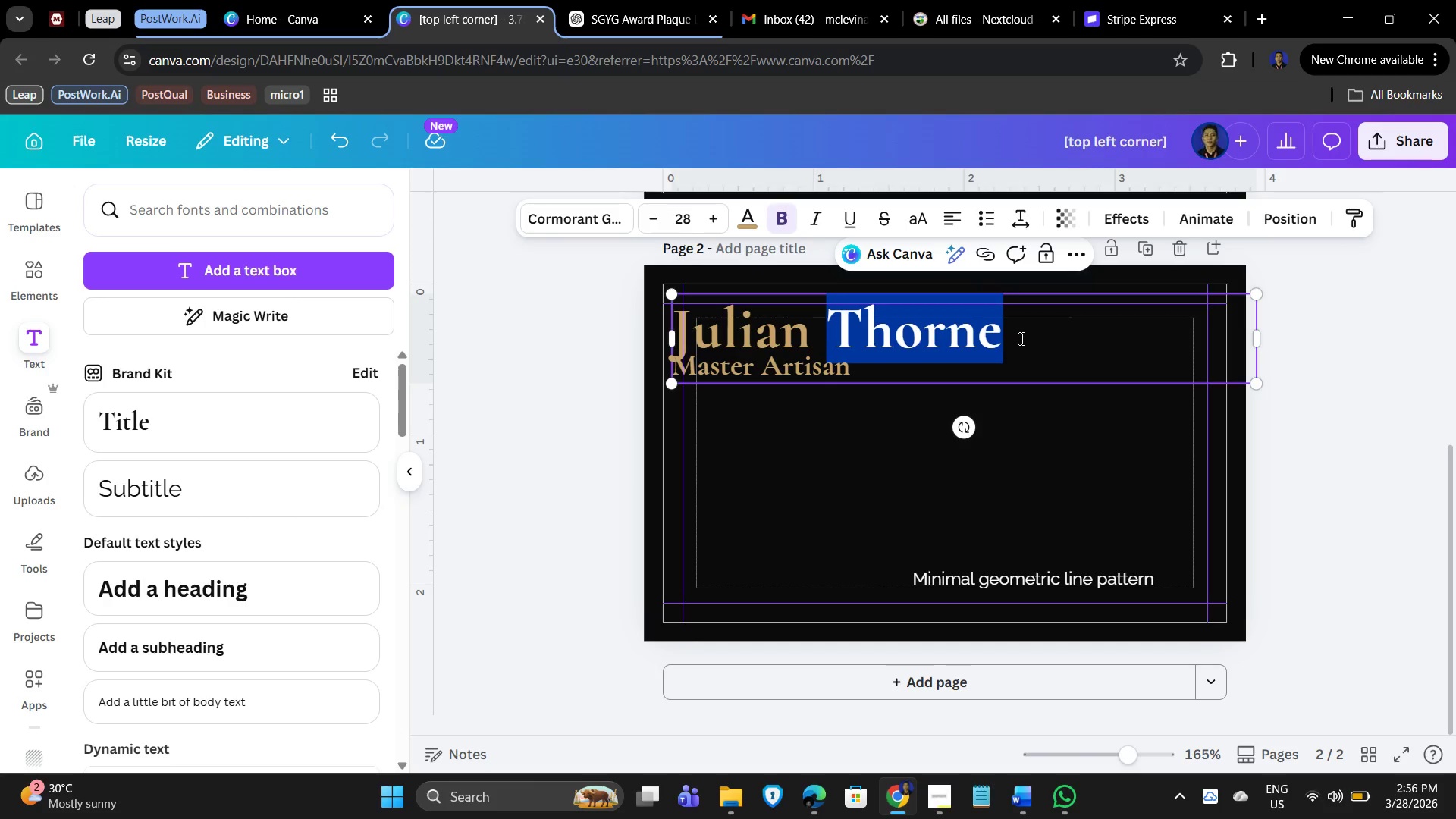 
left_click([1020, 338])
 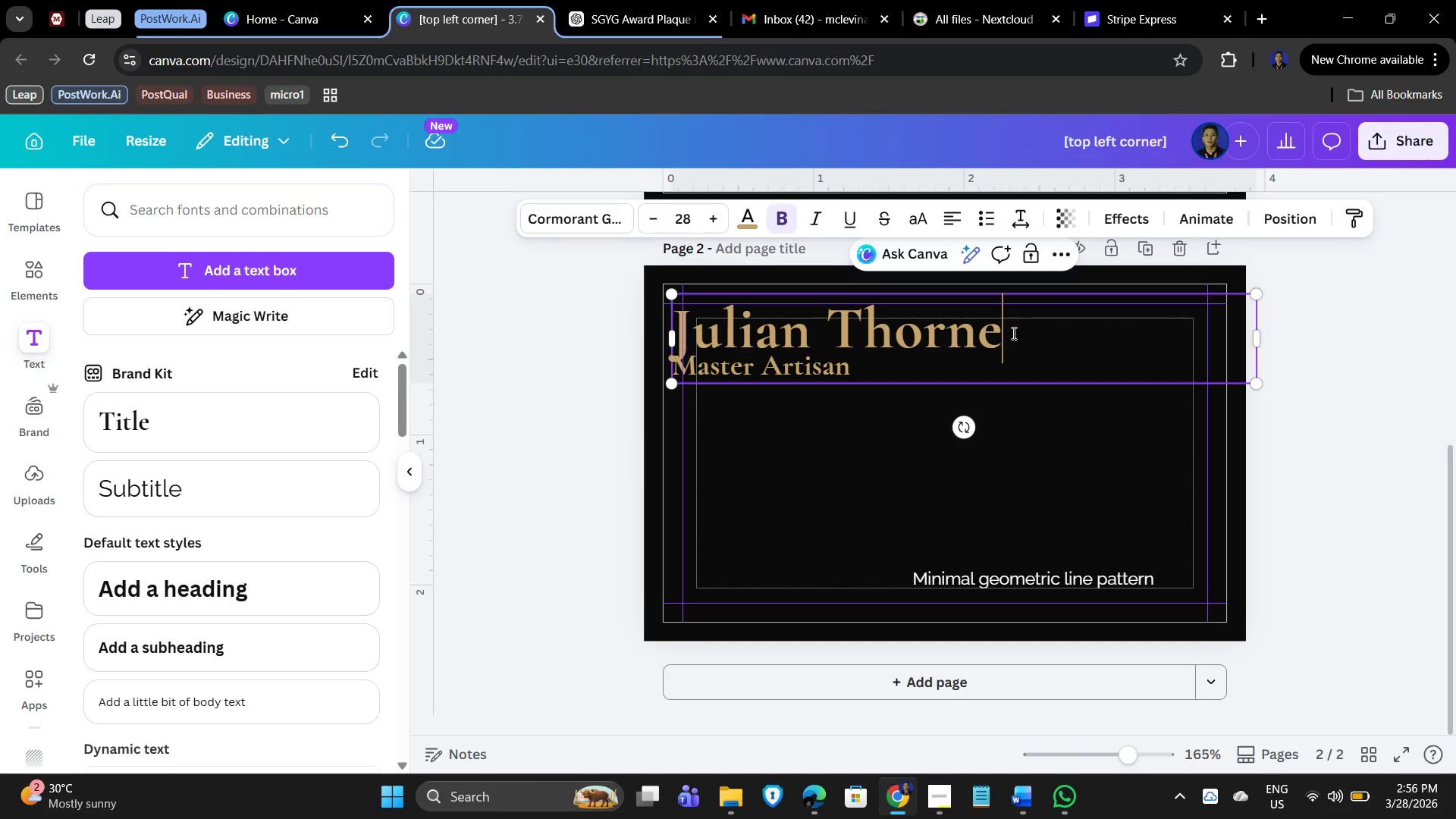 
left_click_drag(start_coordinate=[1025, 334], to_coordinate=[670, 331])
 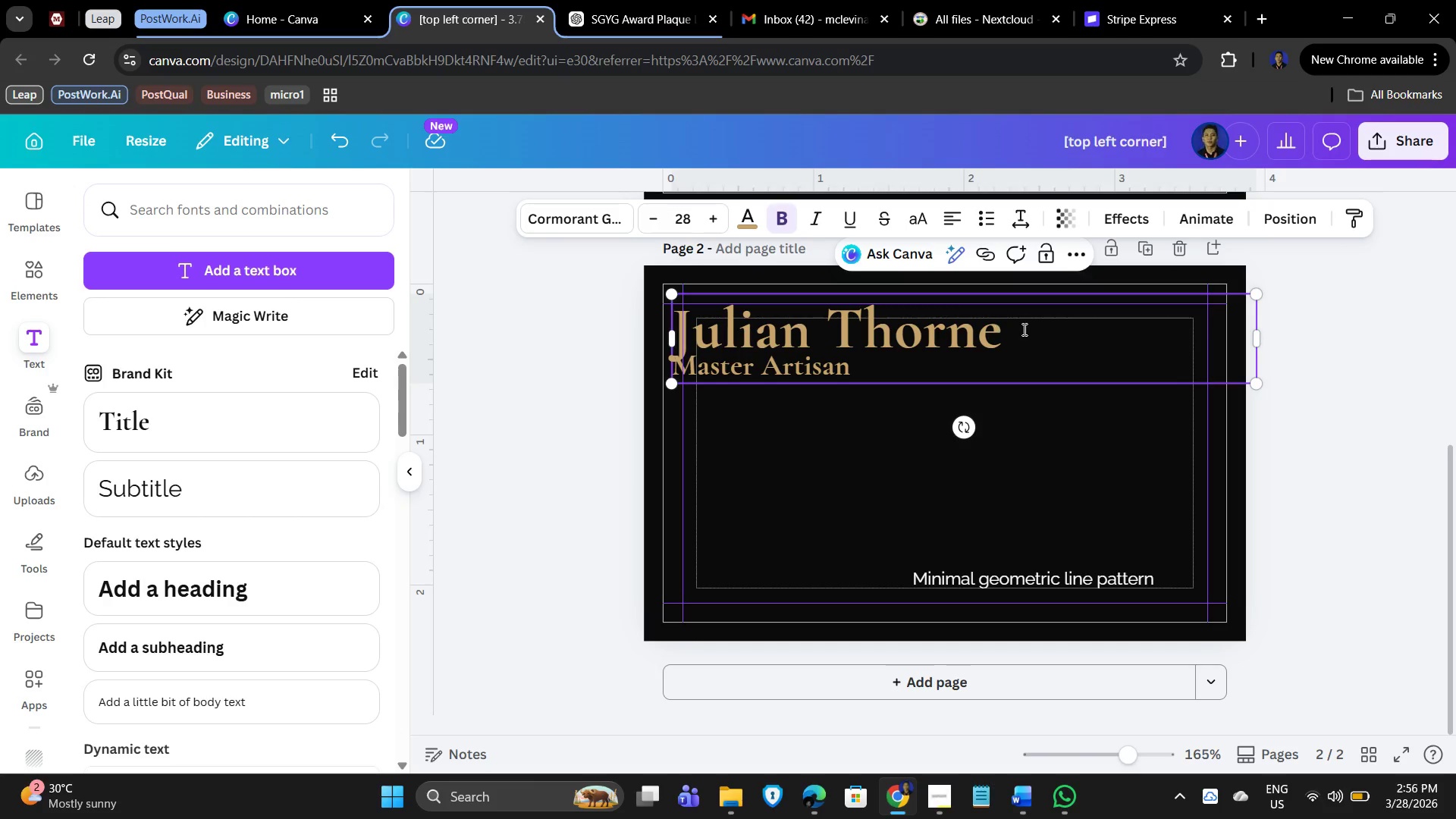 
left_click_drag(start_coordinate=[1022, 330], to_coordinate=[679, 328])
 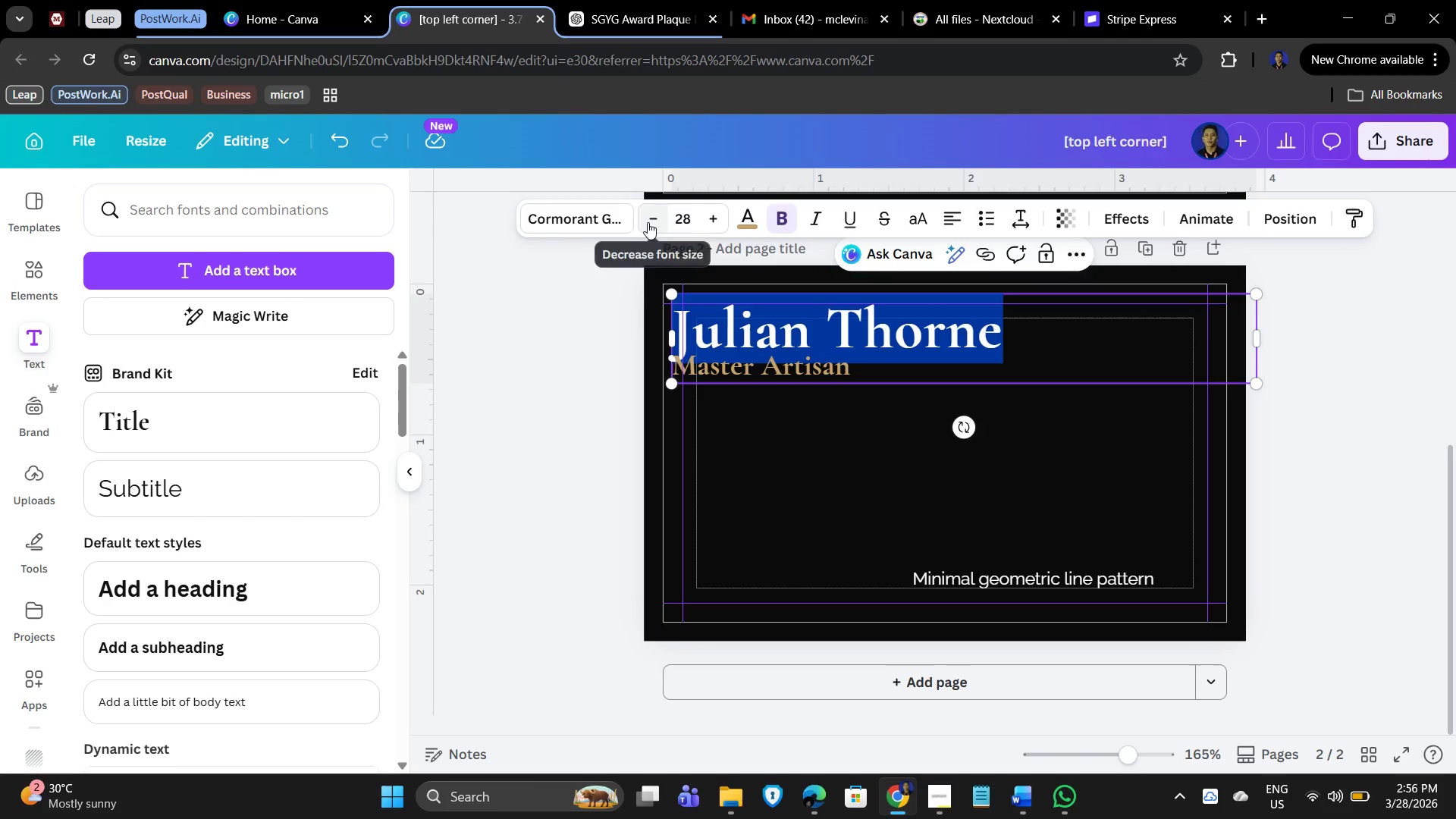 
double_click([648, 222])
 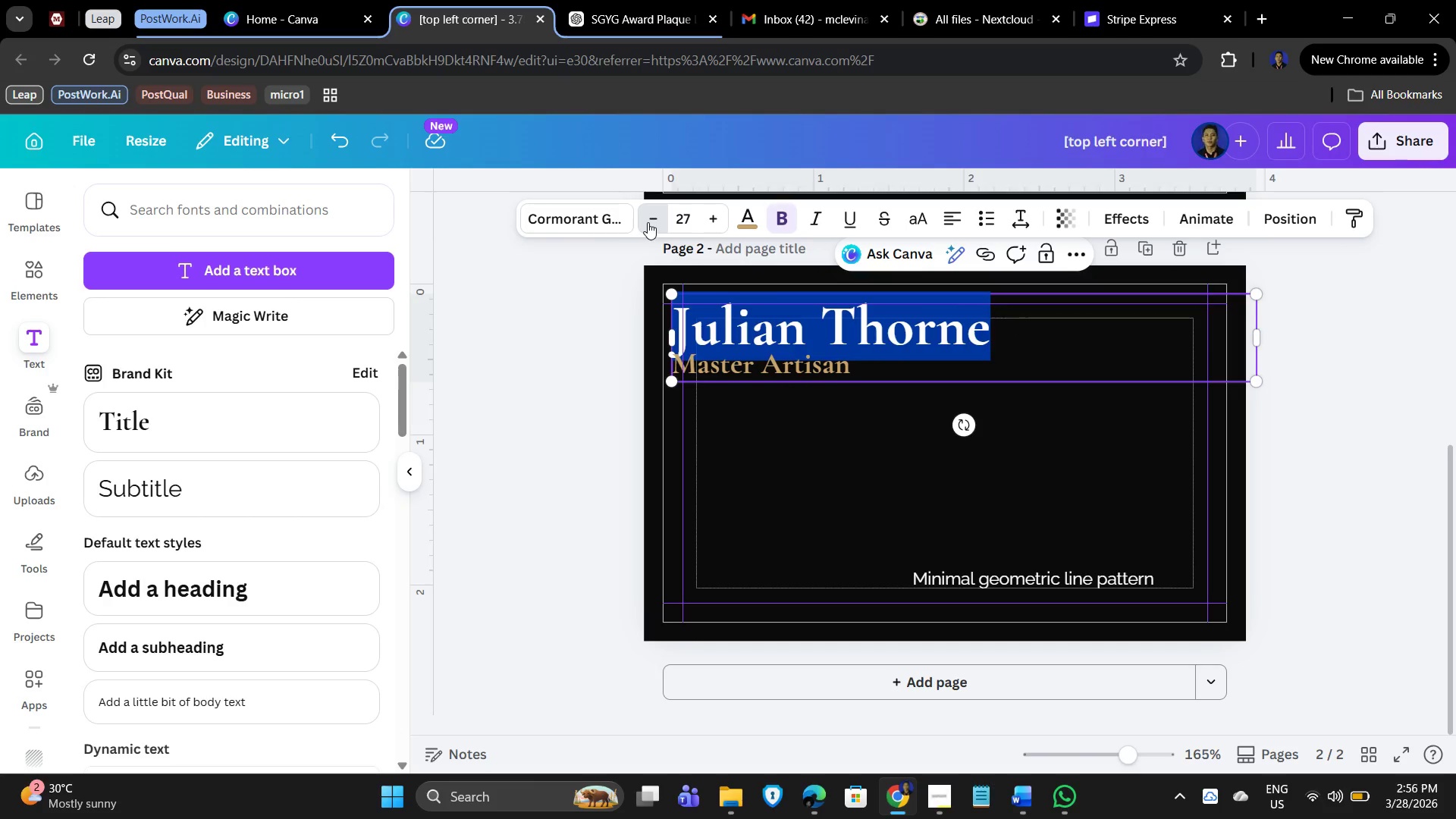 
triple_click([648, 222])
 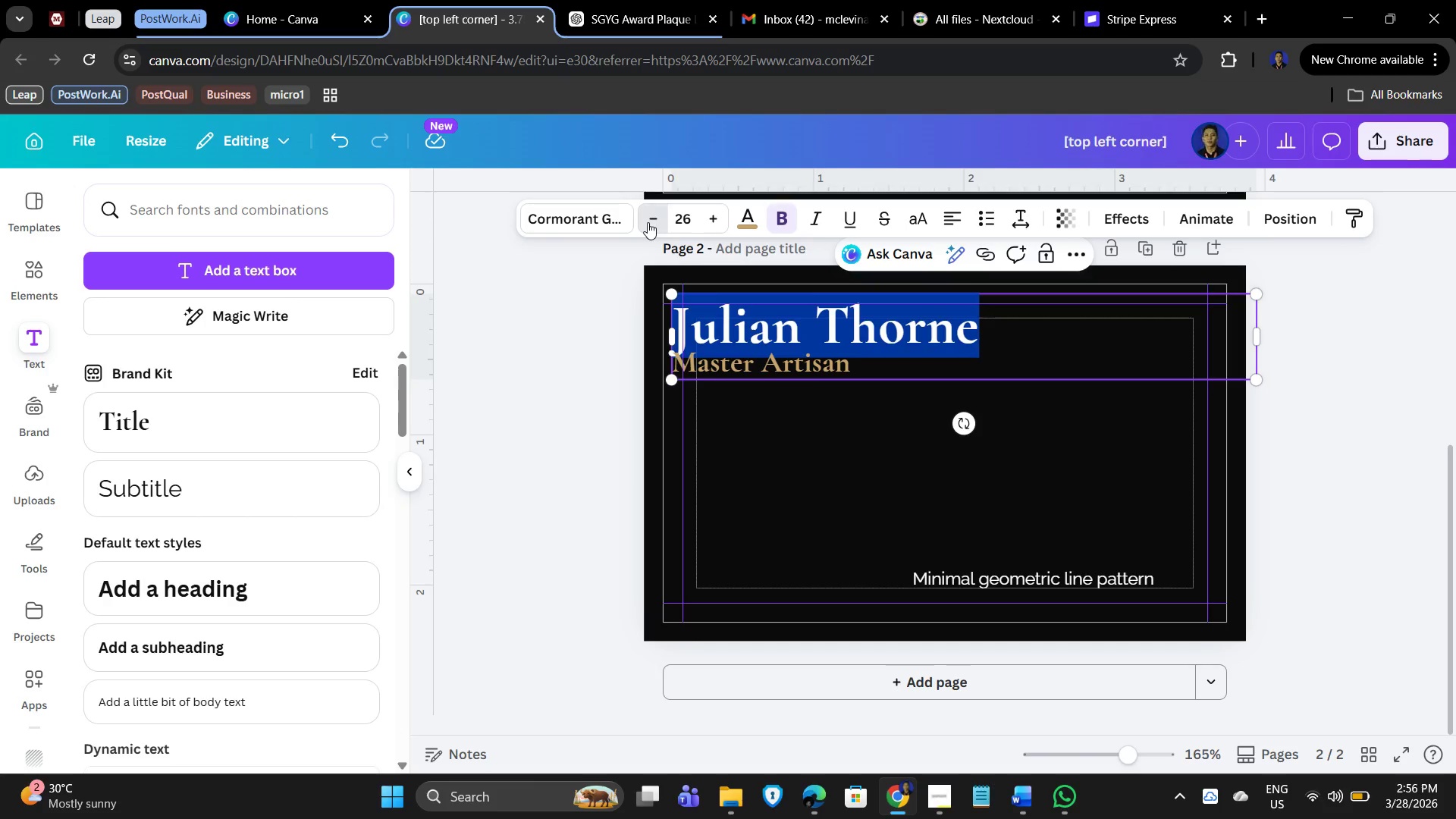 
triple_click([648, 222])
 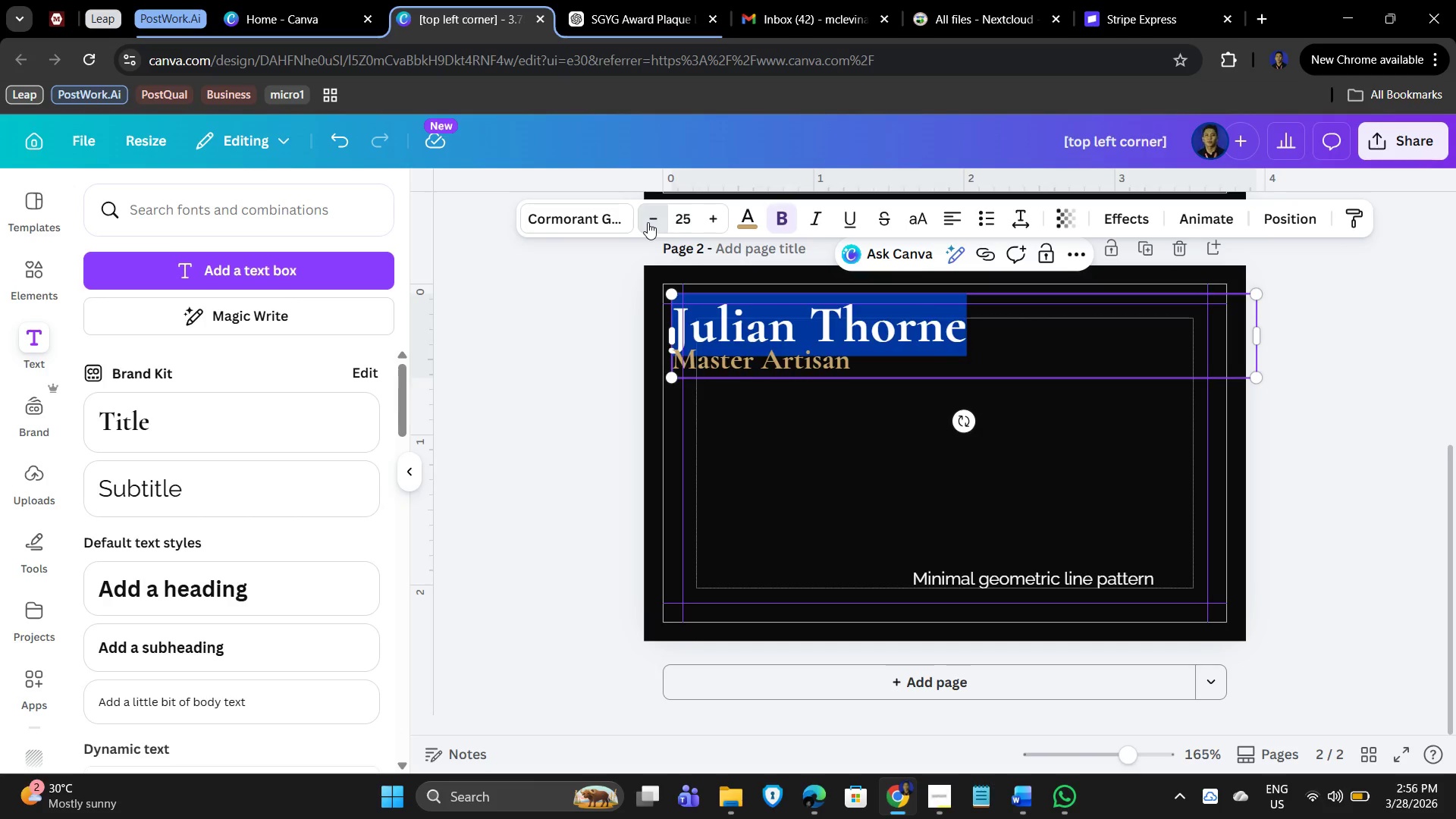 
triple_click([648, 222])
 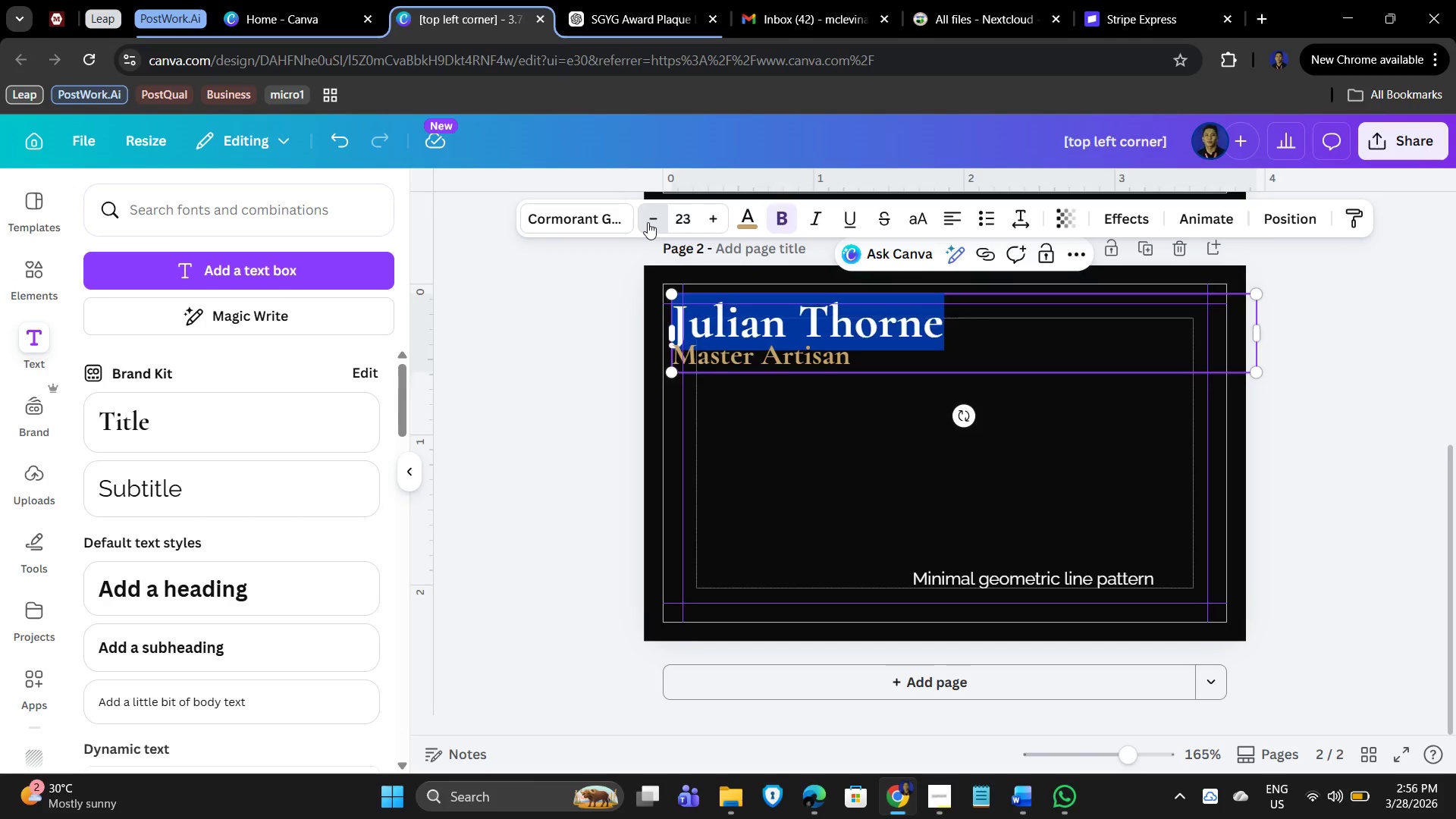 
triple_click([648, 222])
 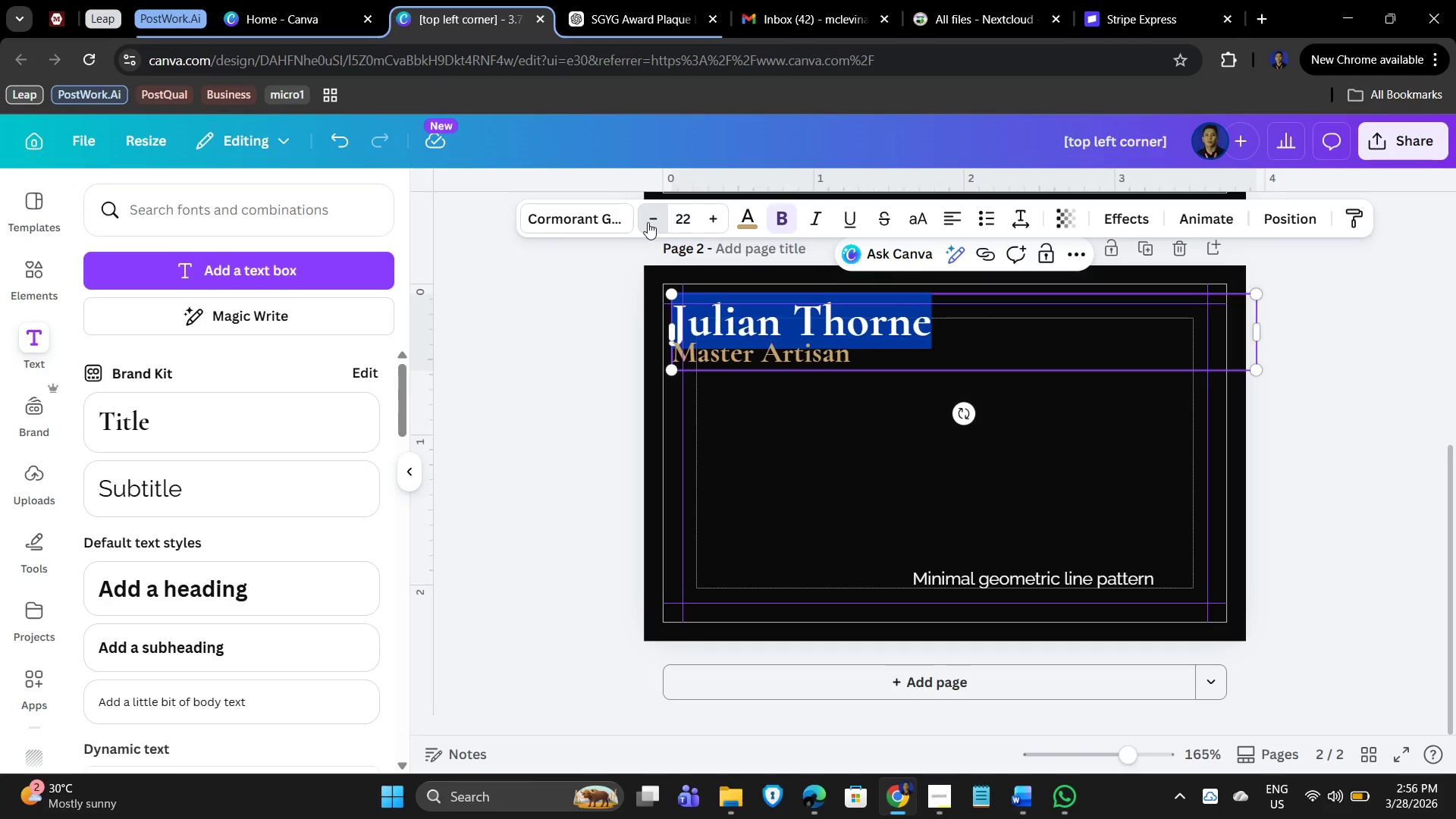 
triple_click([648, 222])
 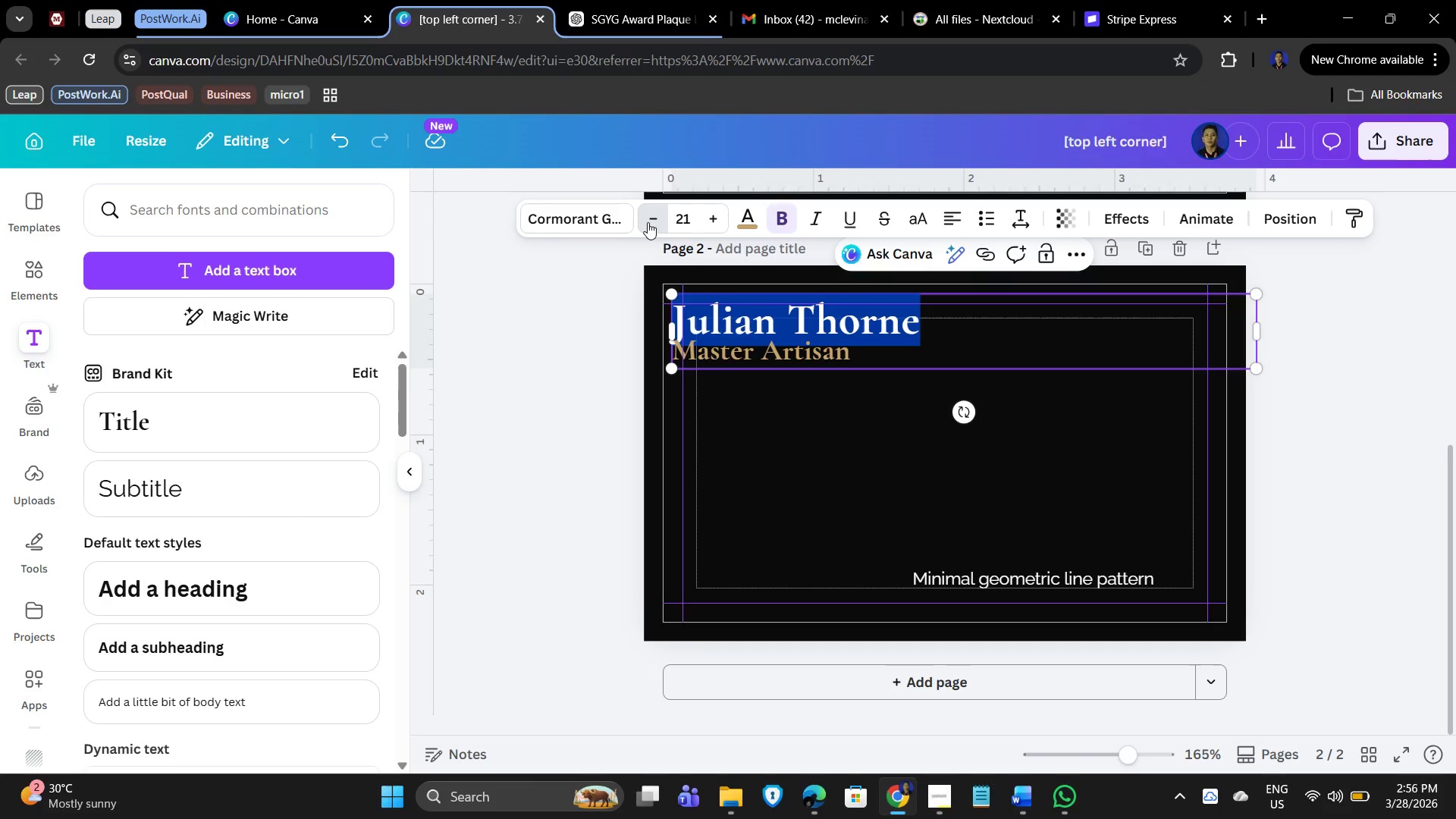 
triple_click([648, 222])
 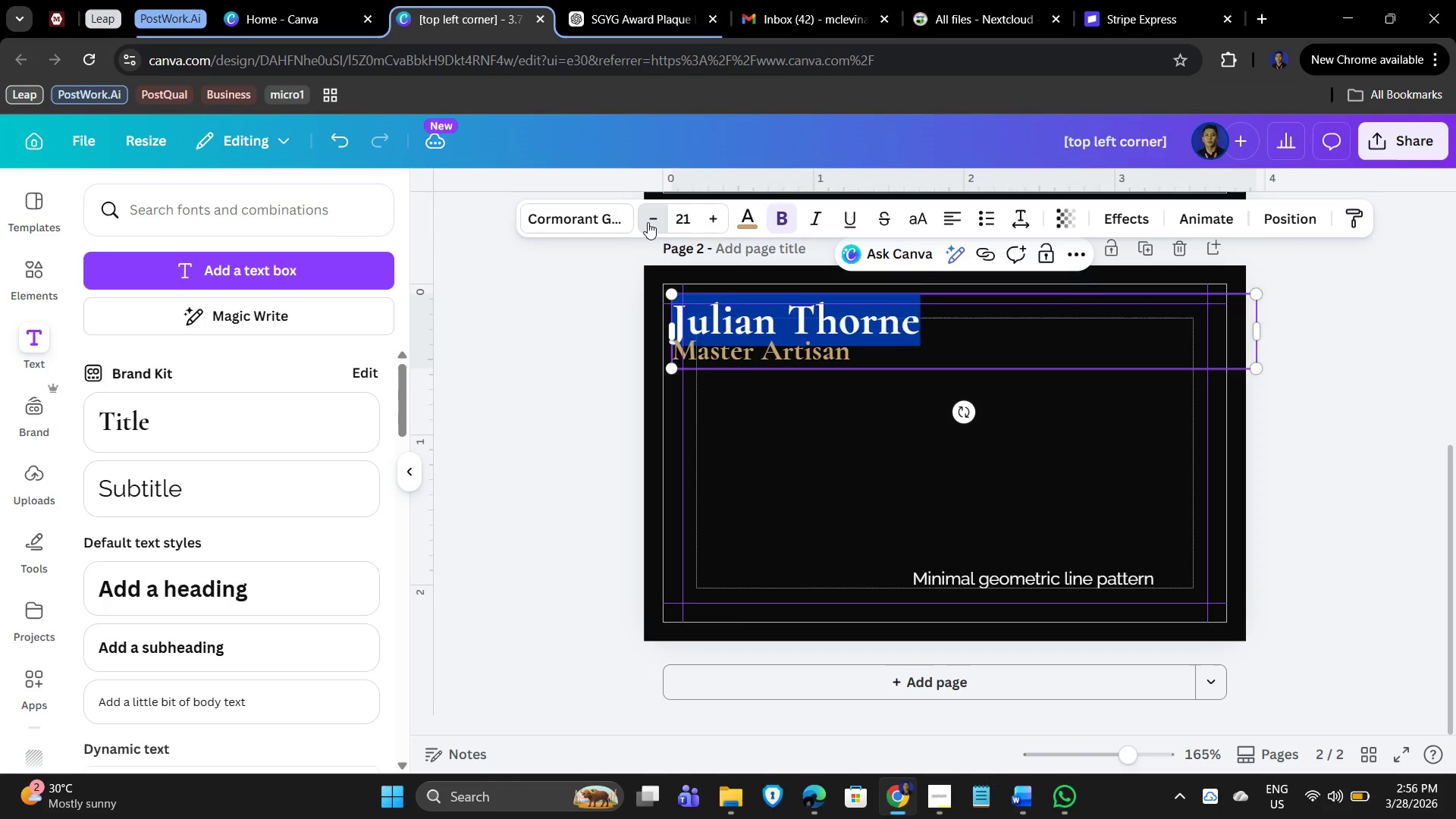 
triple_click([648, 222])
 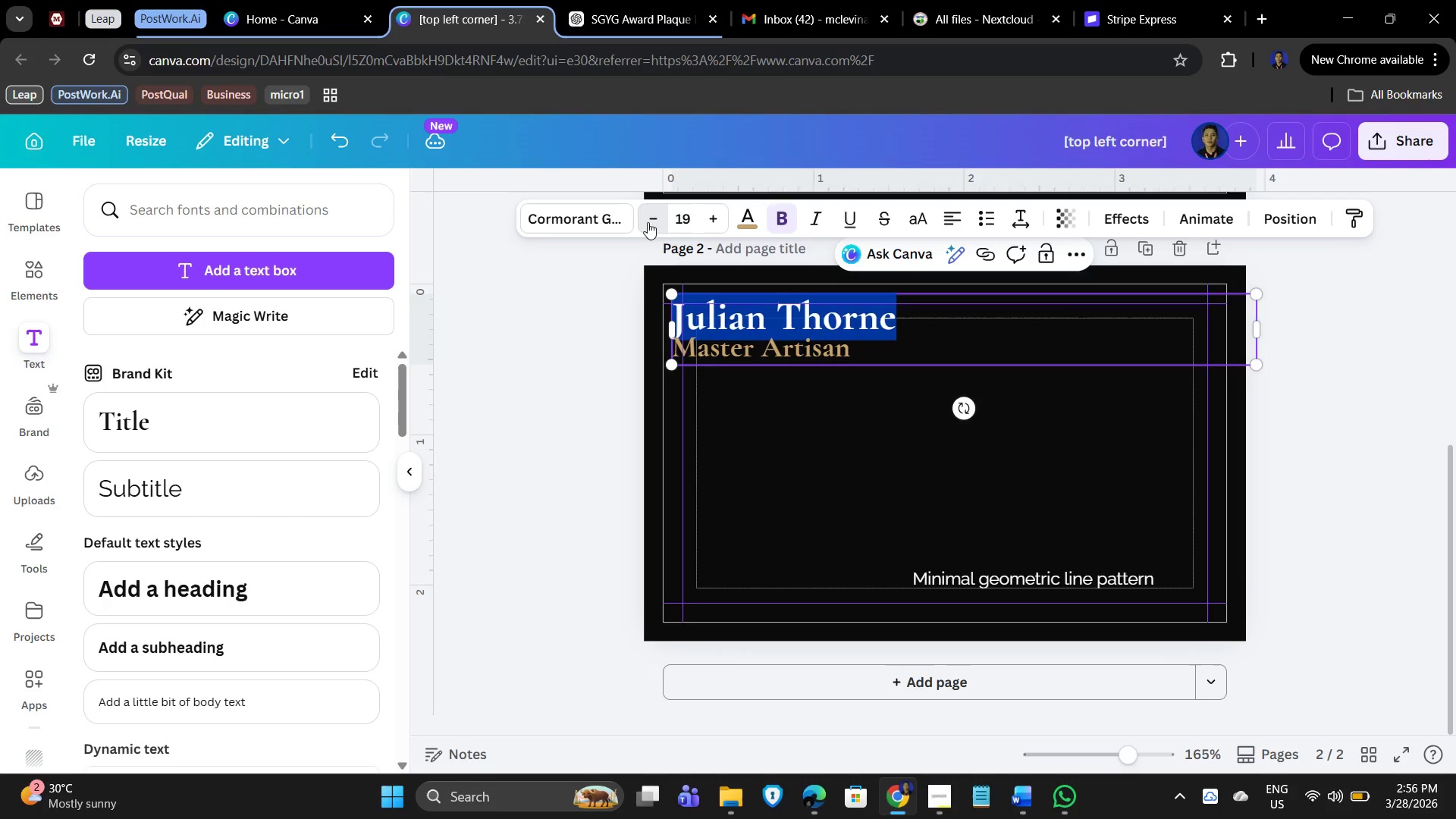 
triple_click([648, 222])
 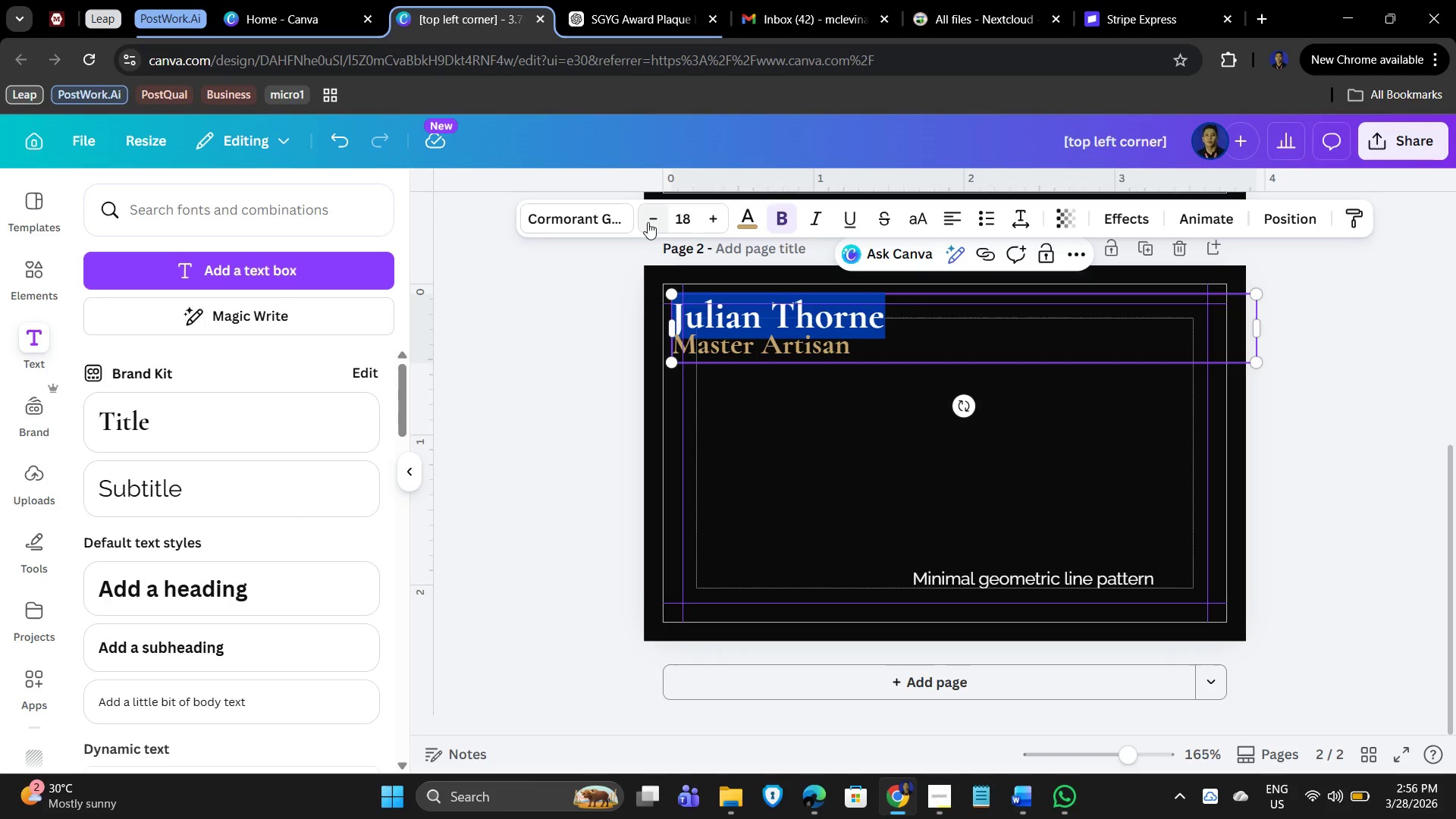 
left_click([648, 222])
 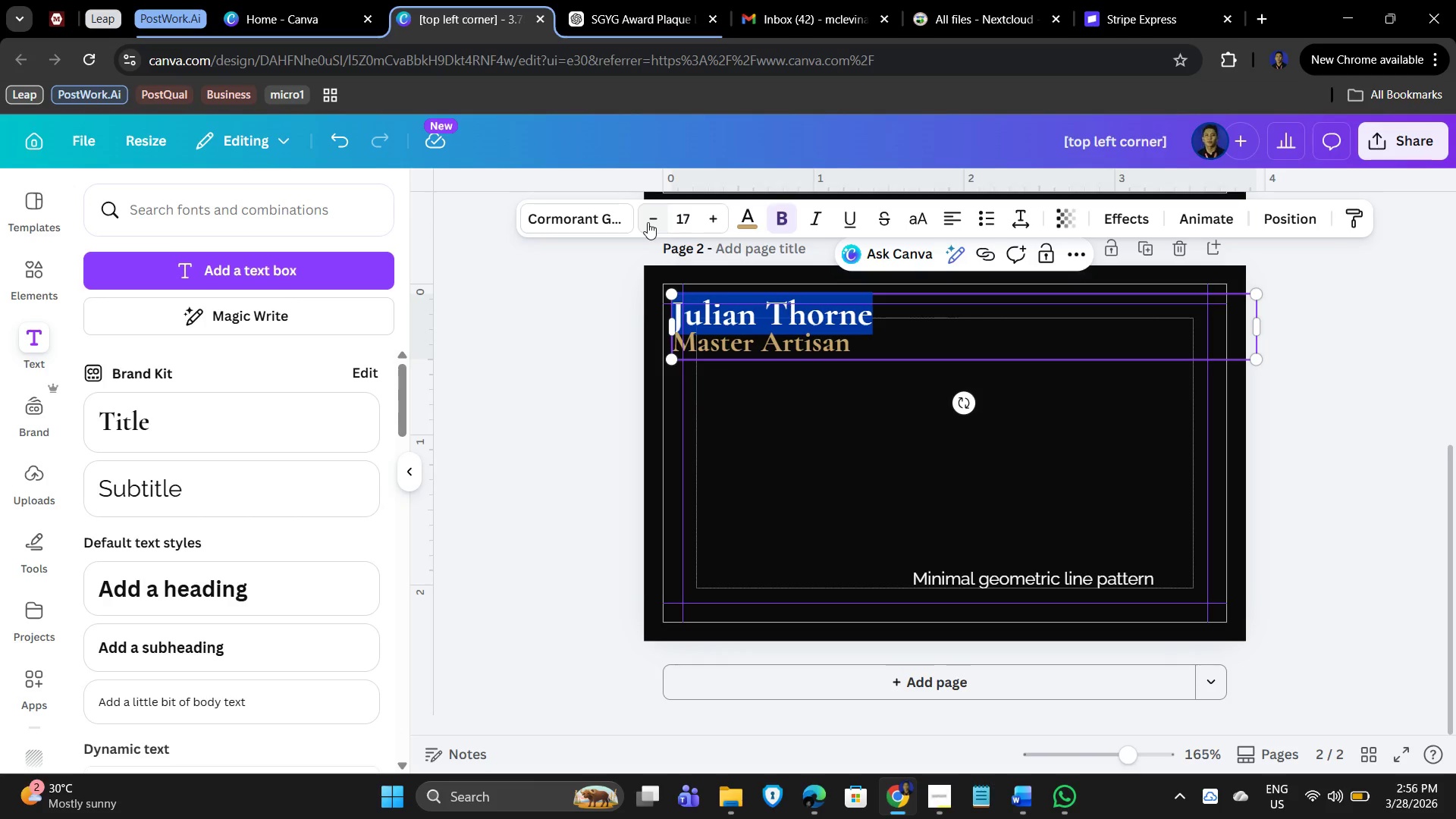 
left_click([648, 222])
 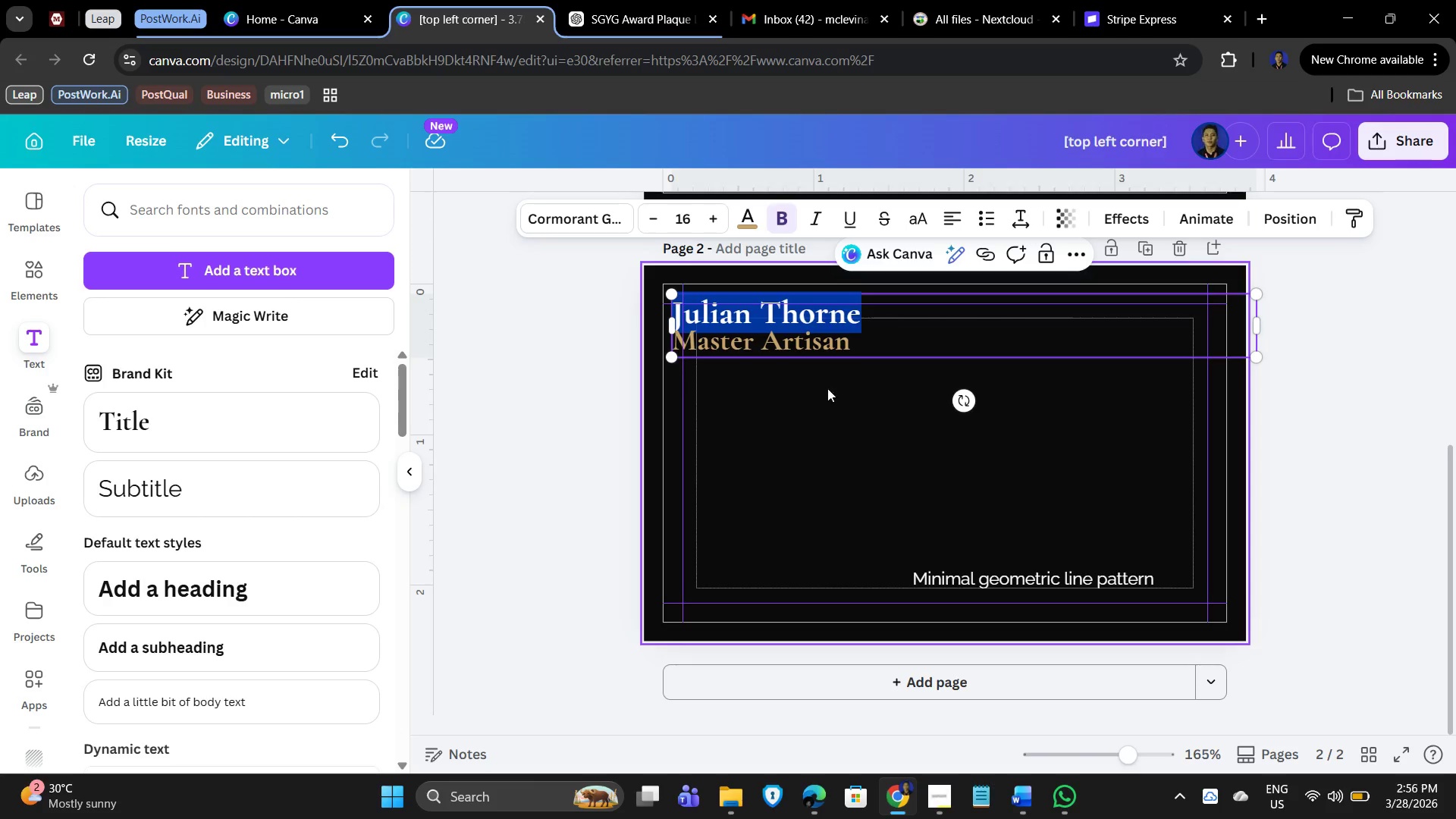 
left_click([808, 347])
 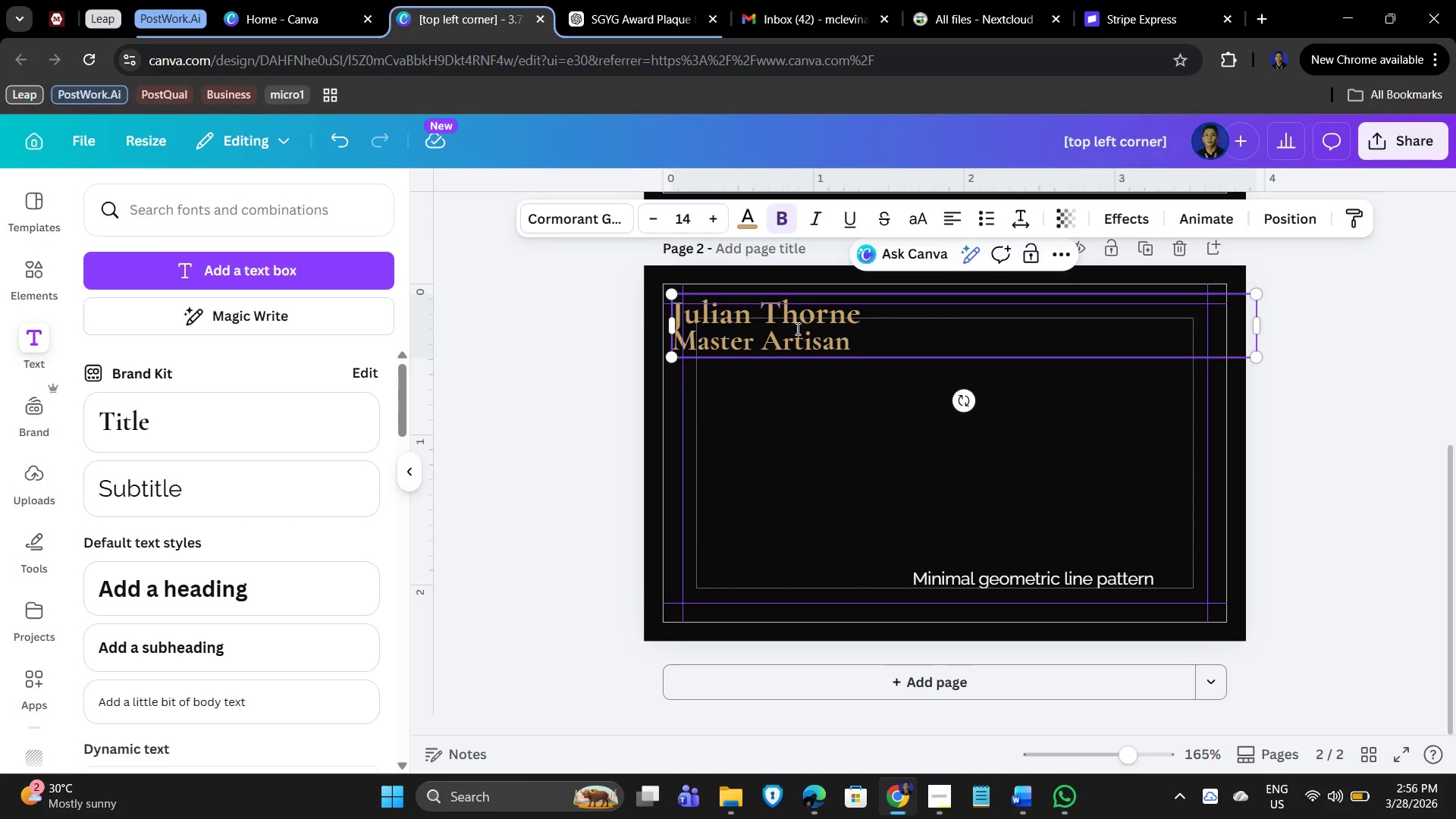 
left_click([796, 323])
 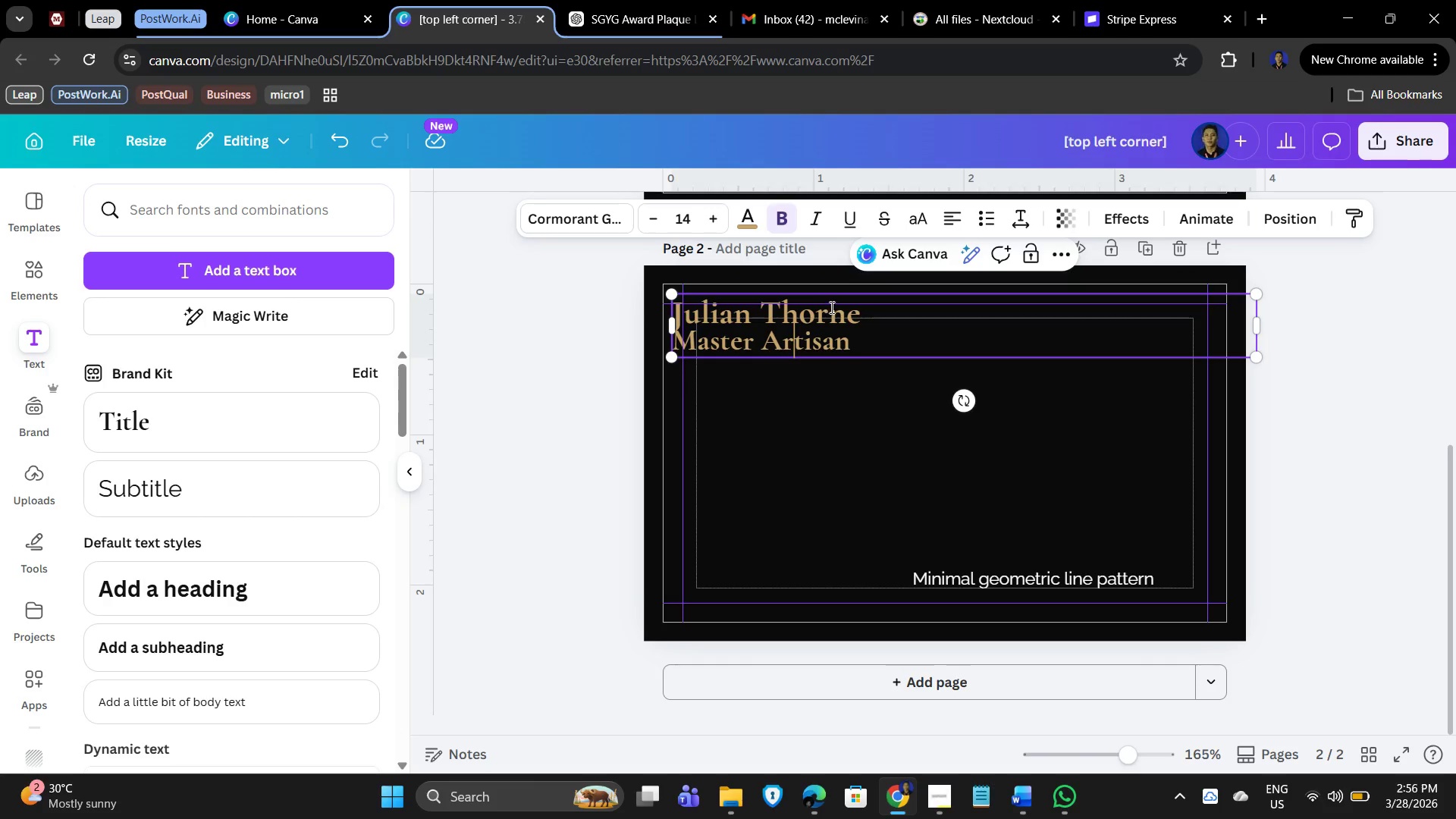 
left_click([842, 307])
 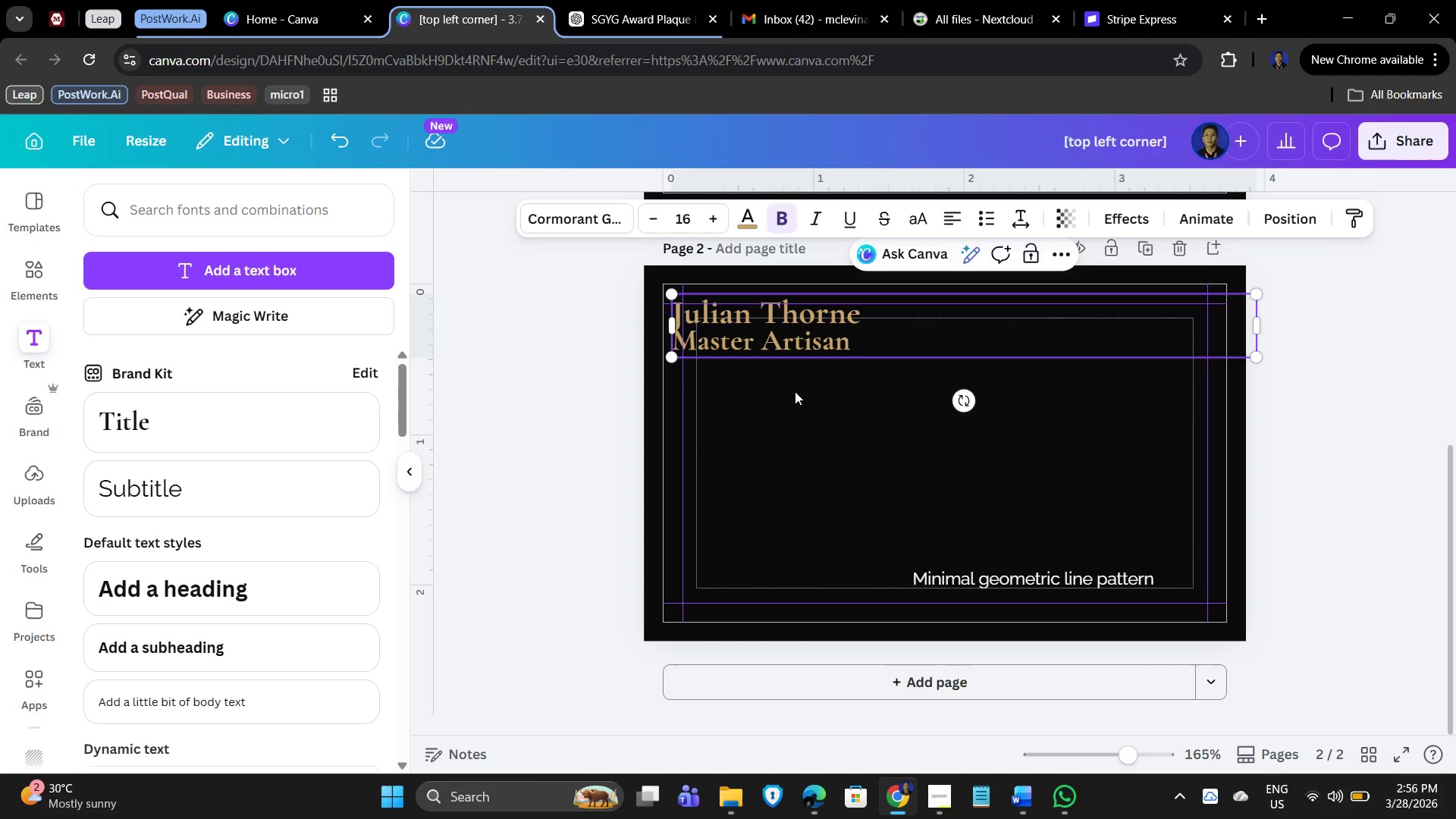 
left_click([800, 412])
 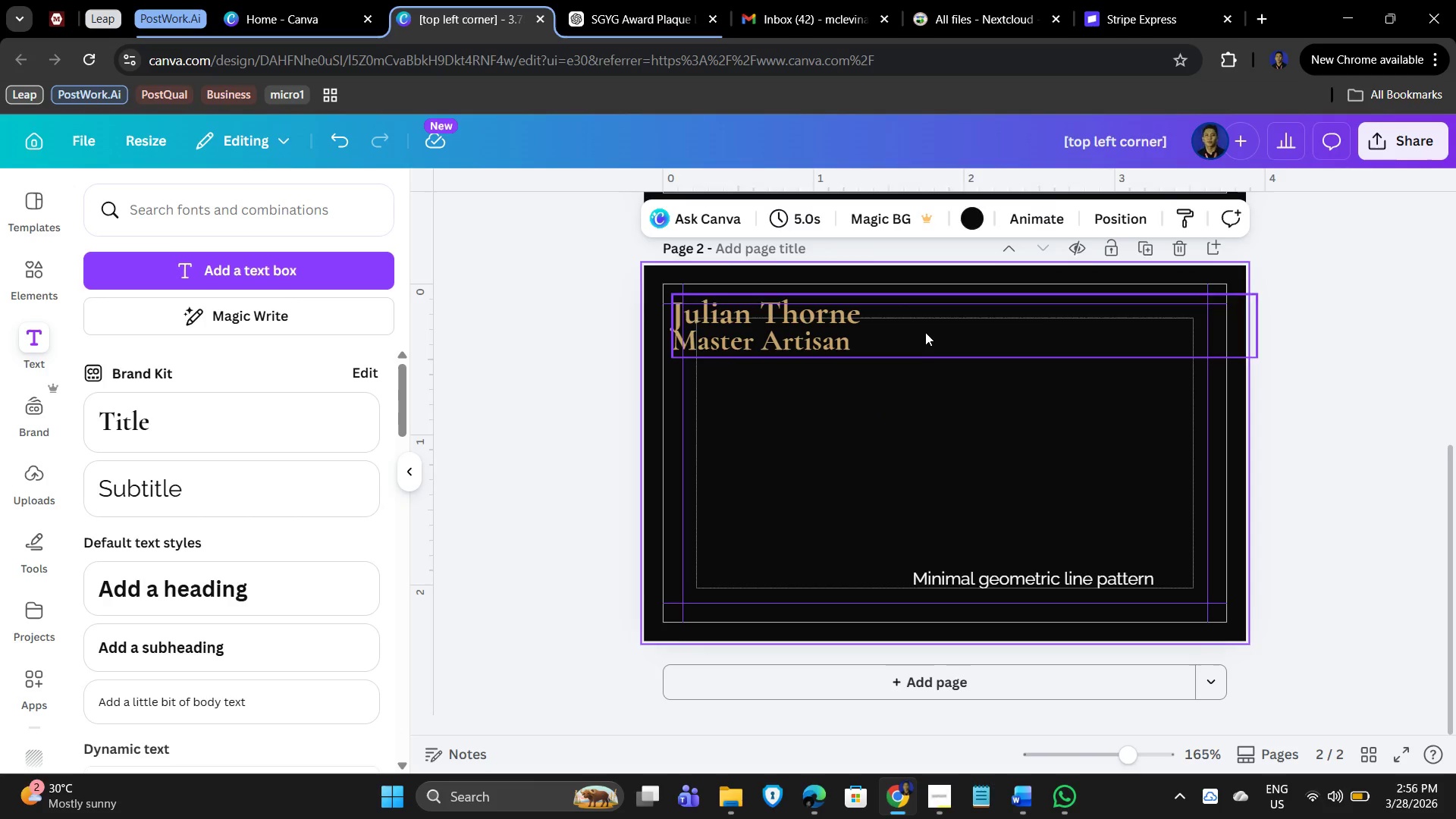 
left_click_drag(start_coordinate=[922, 331], to_coordinate=[948, 355])
 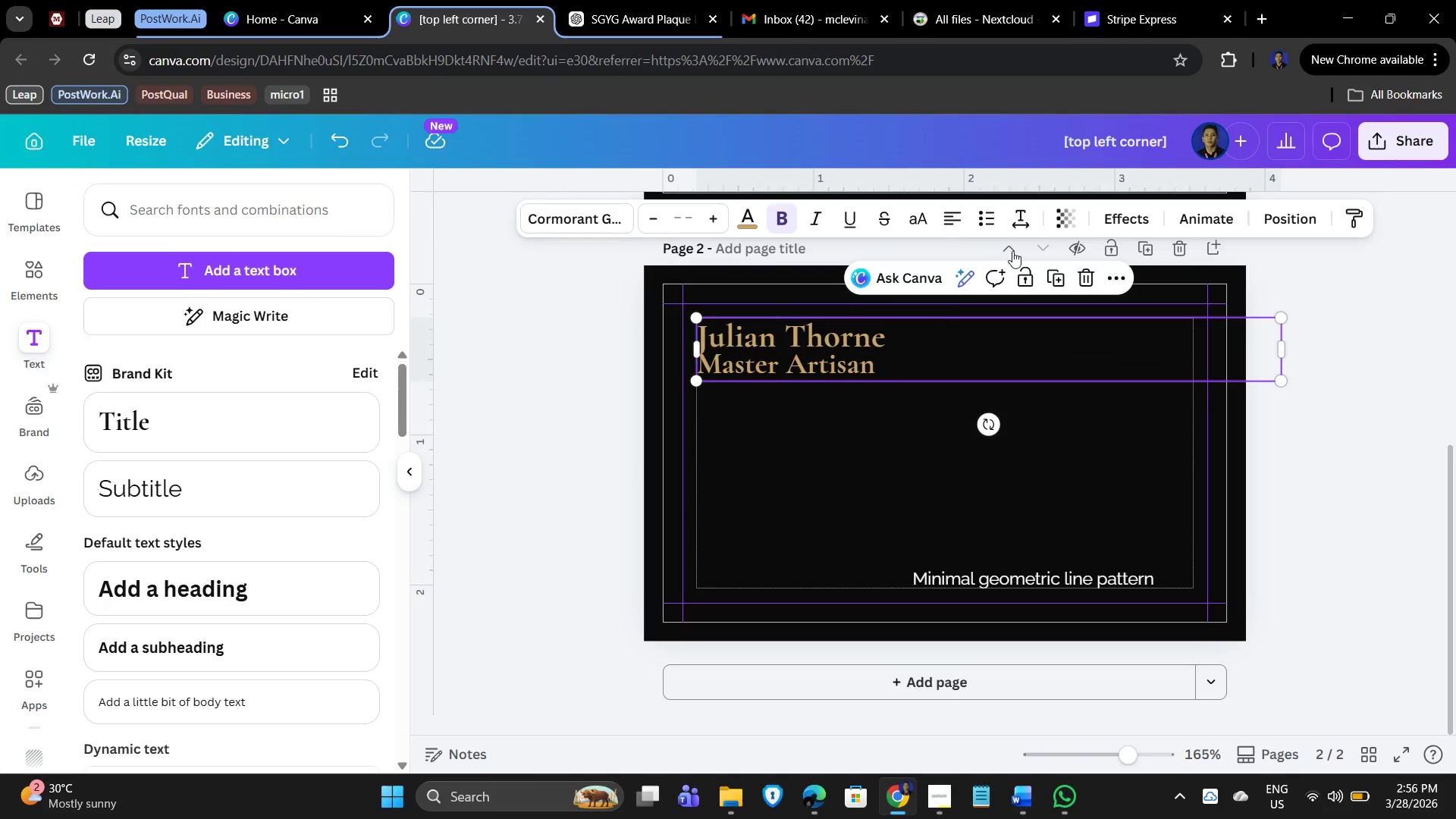 
left_click([1018, 221])
 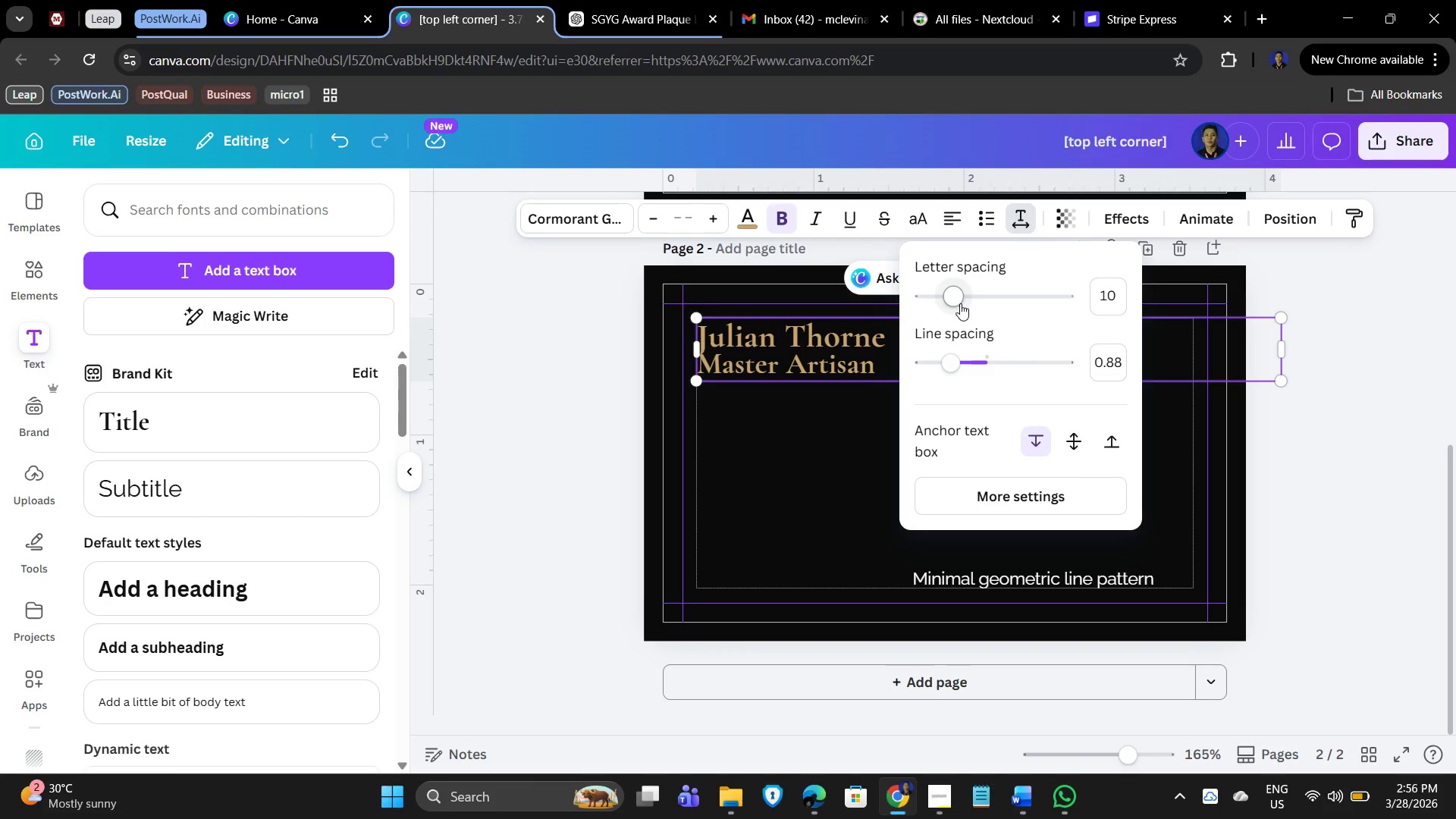 
left_click_drag(start_coordinate=[952, 359], to_coordinate=[970, 361])
 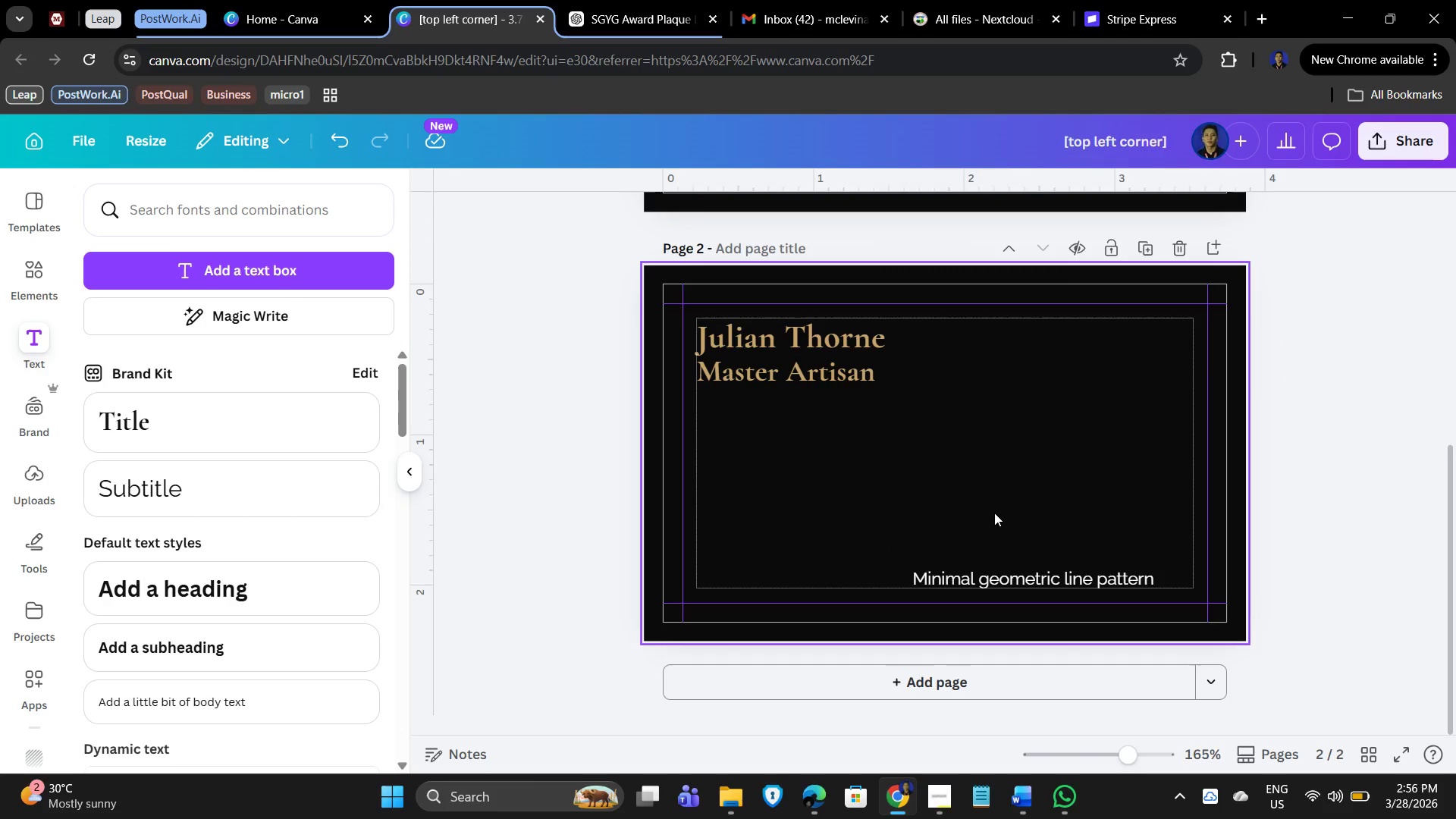 
double_click([996, 513])
 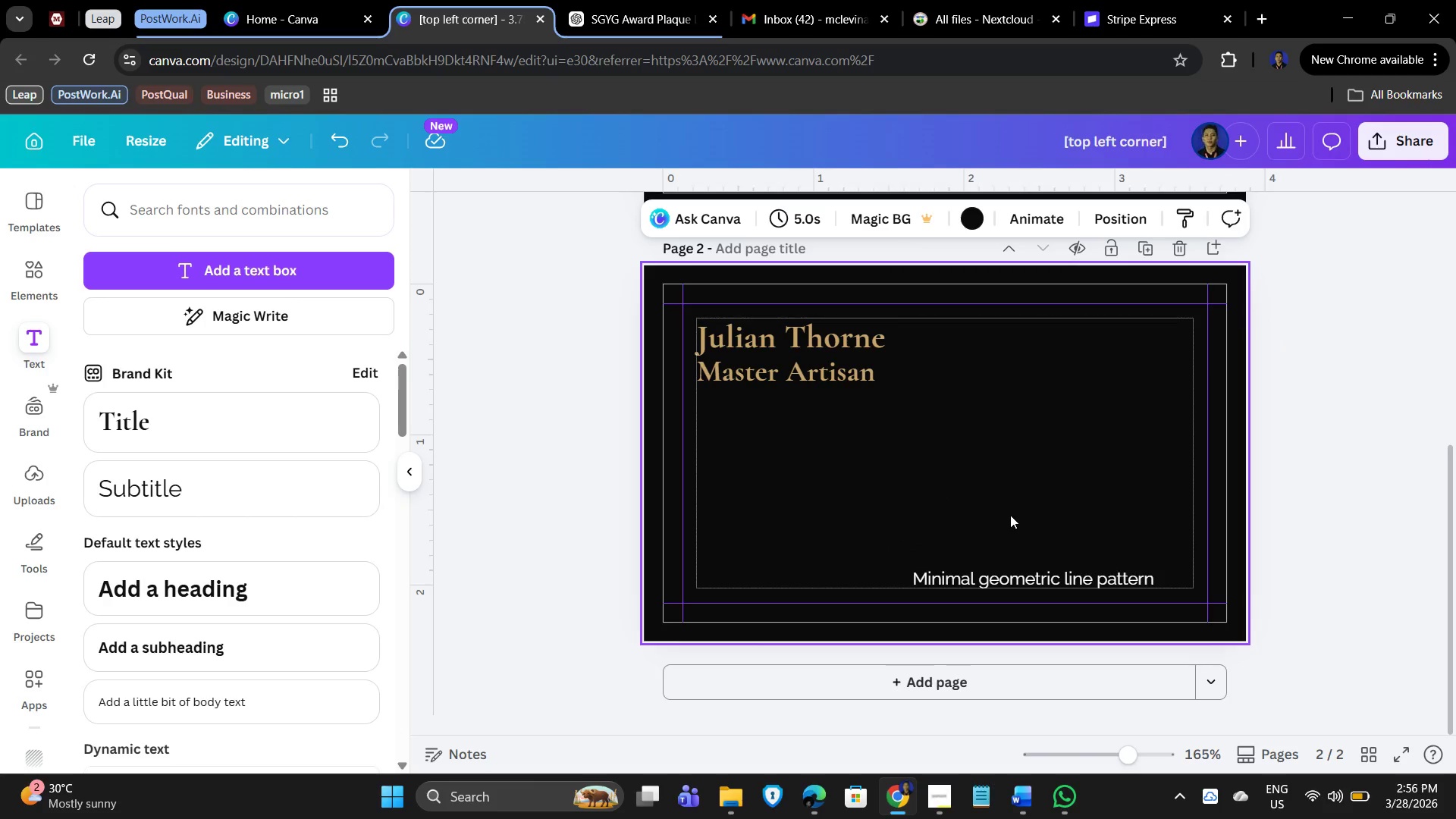 
mouse_move([830, 329])
 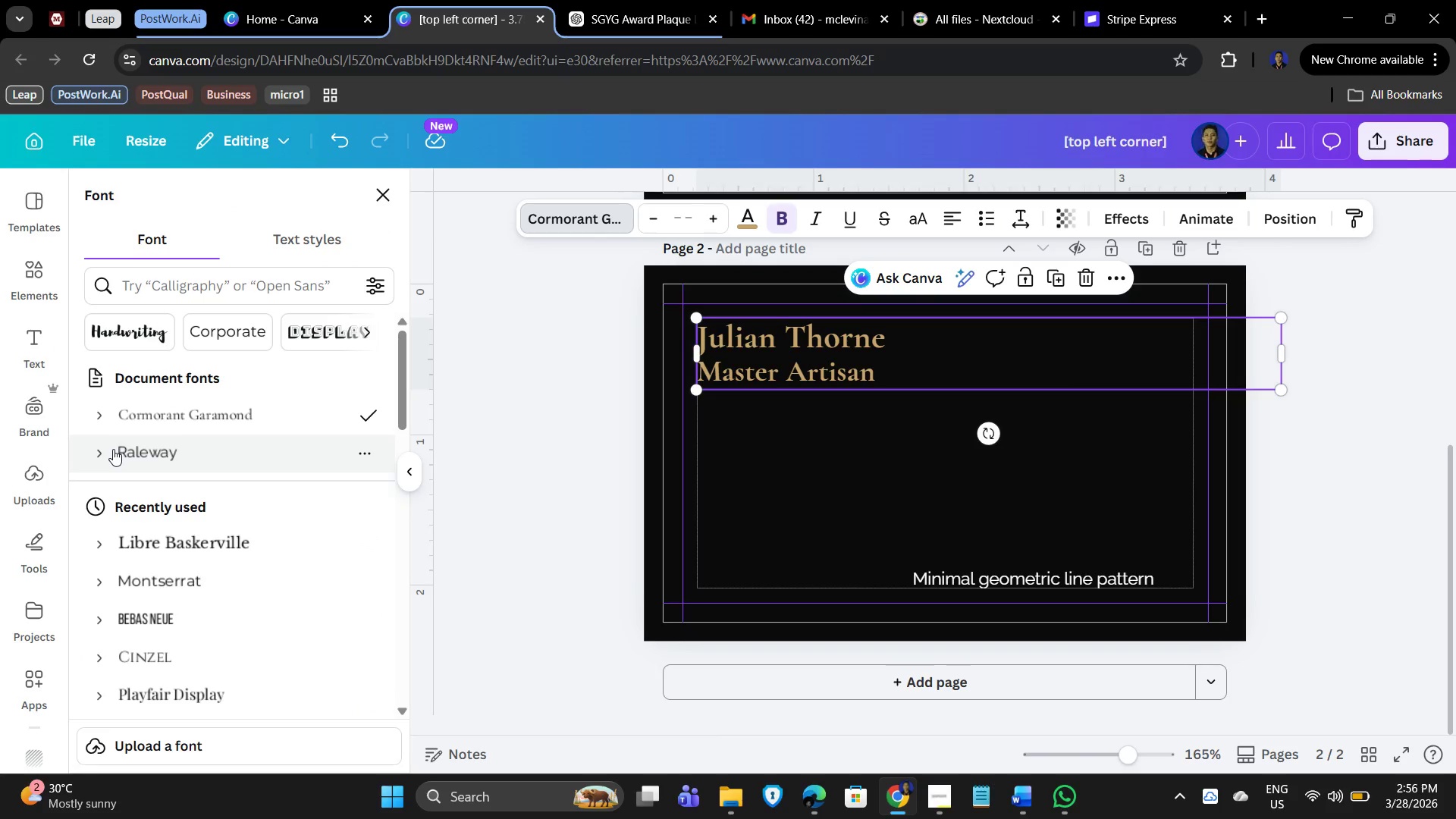 
wait(6.58)
 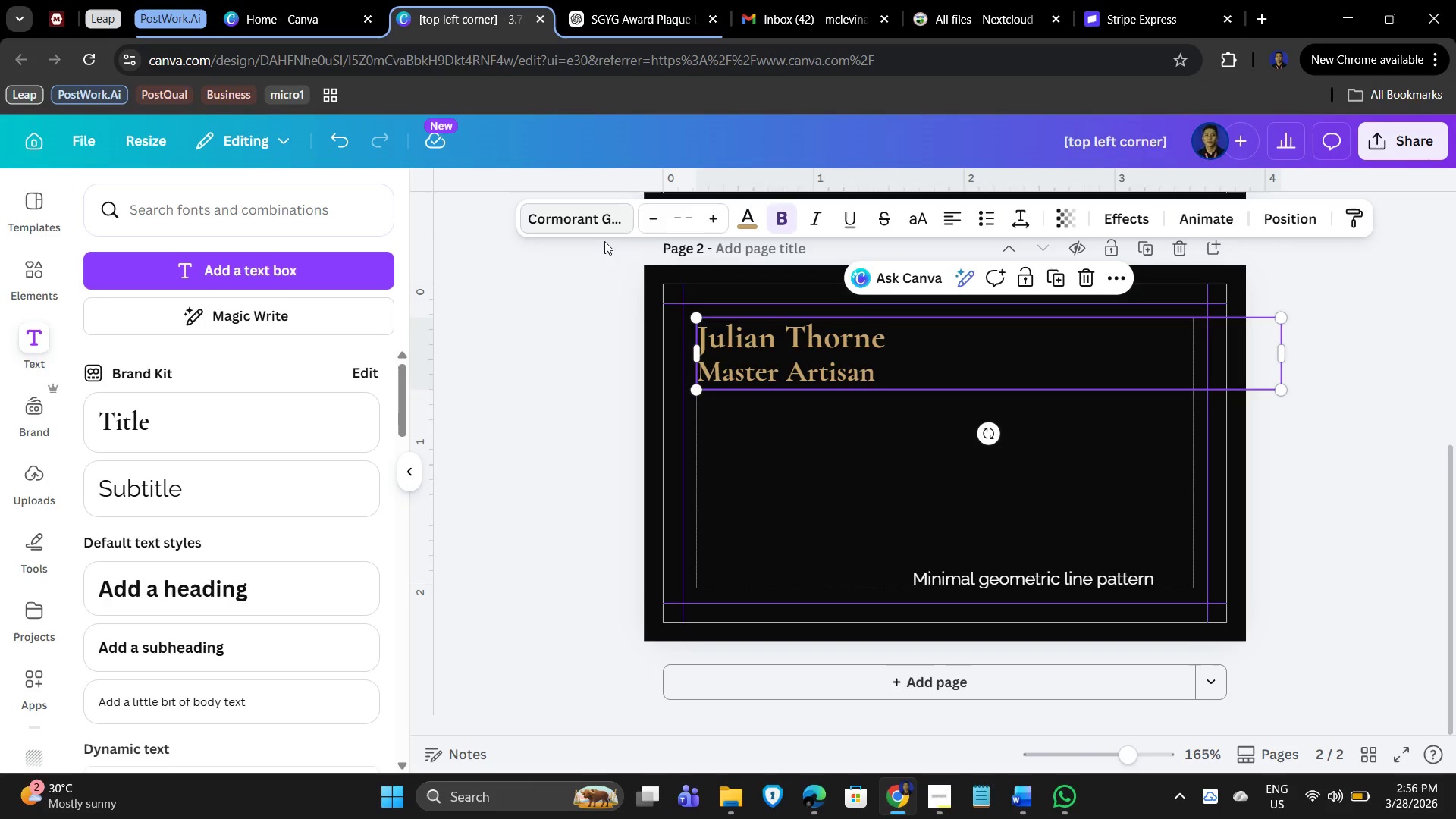 
left_click([100, 457])
 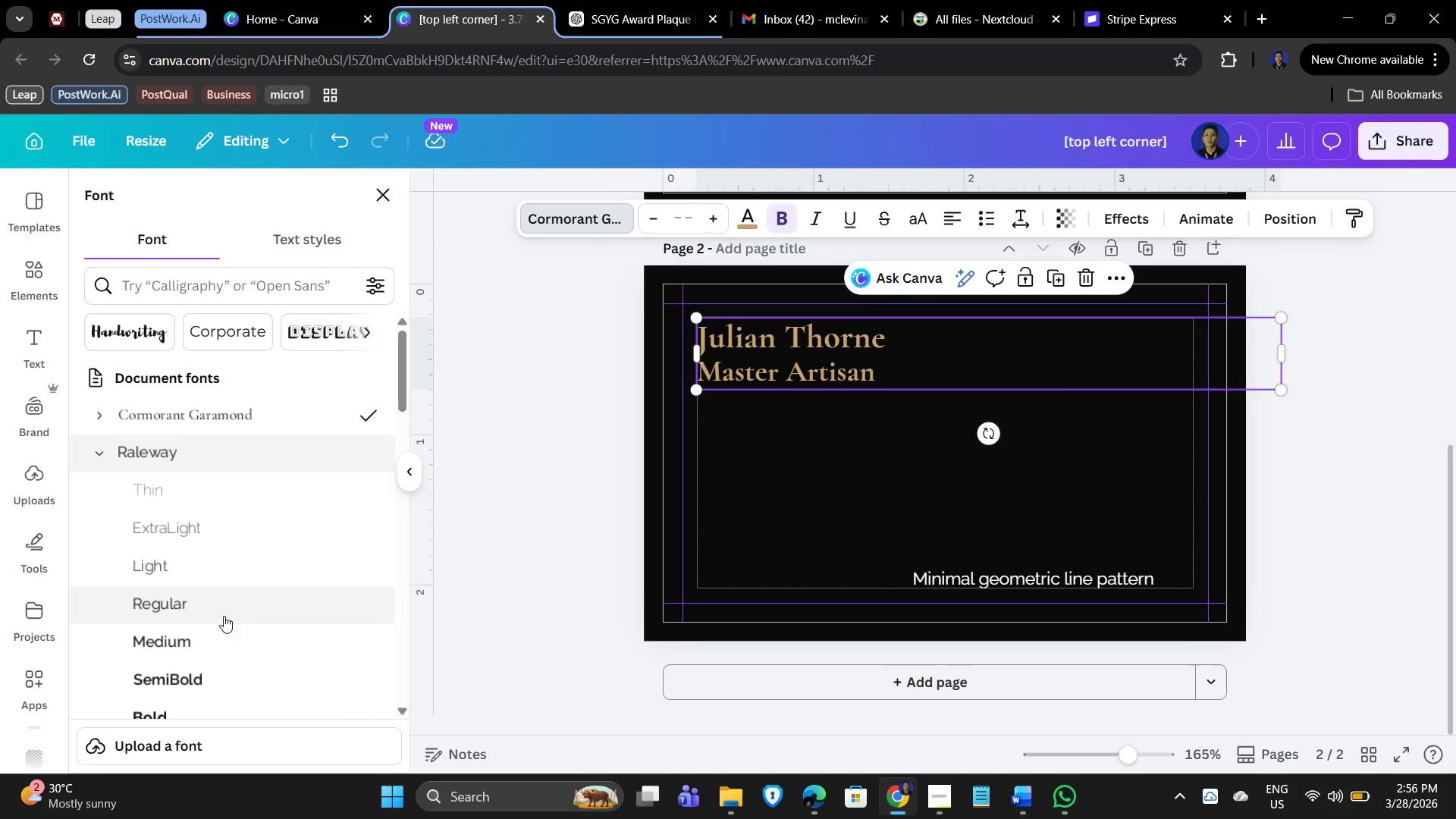 
left_click([224, 617])
 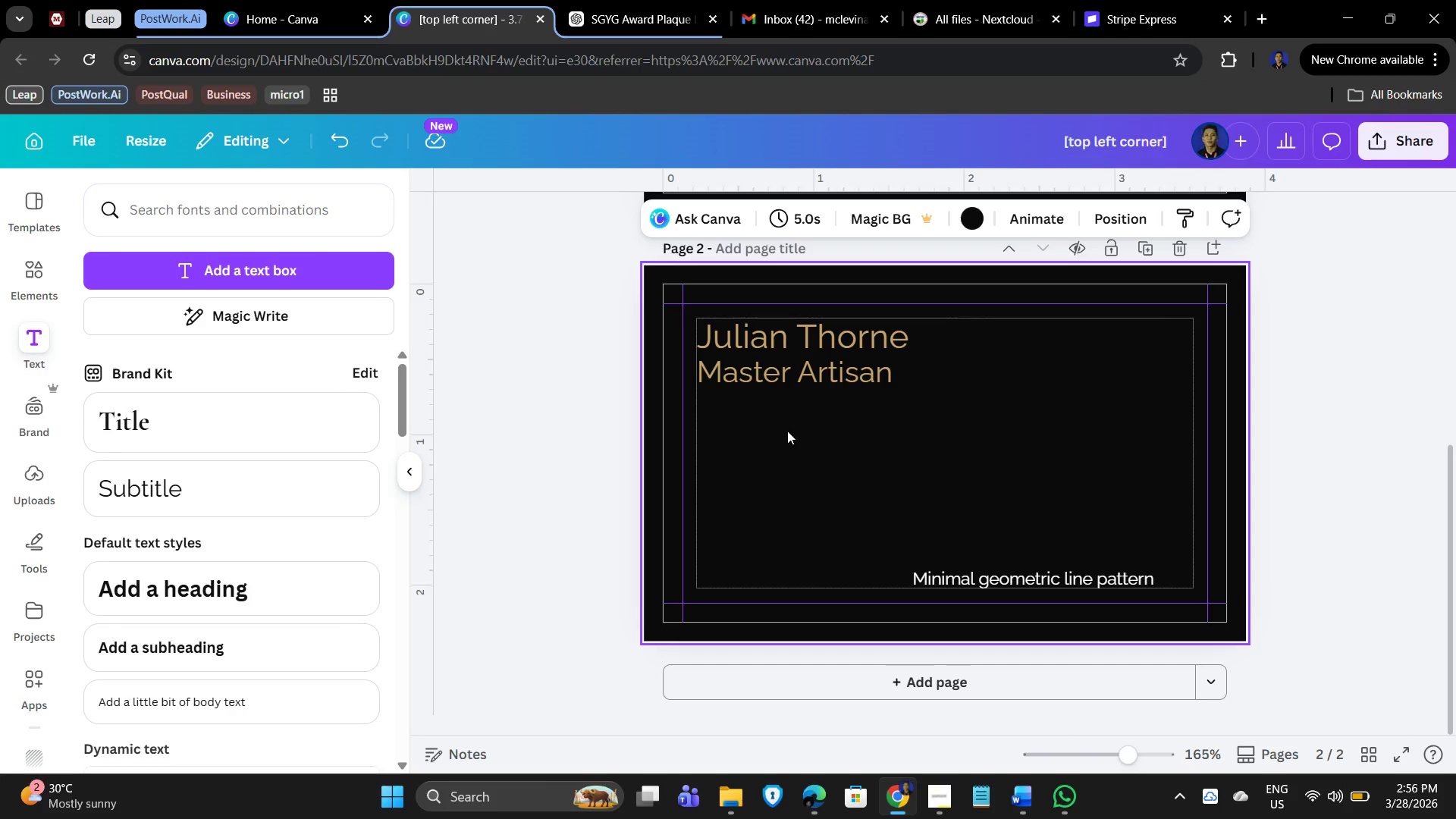 
wait(8.5)
 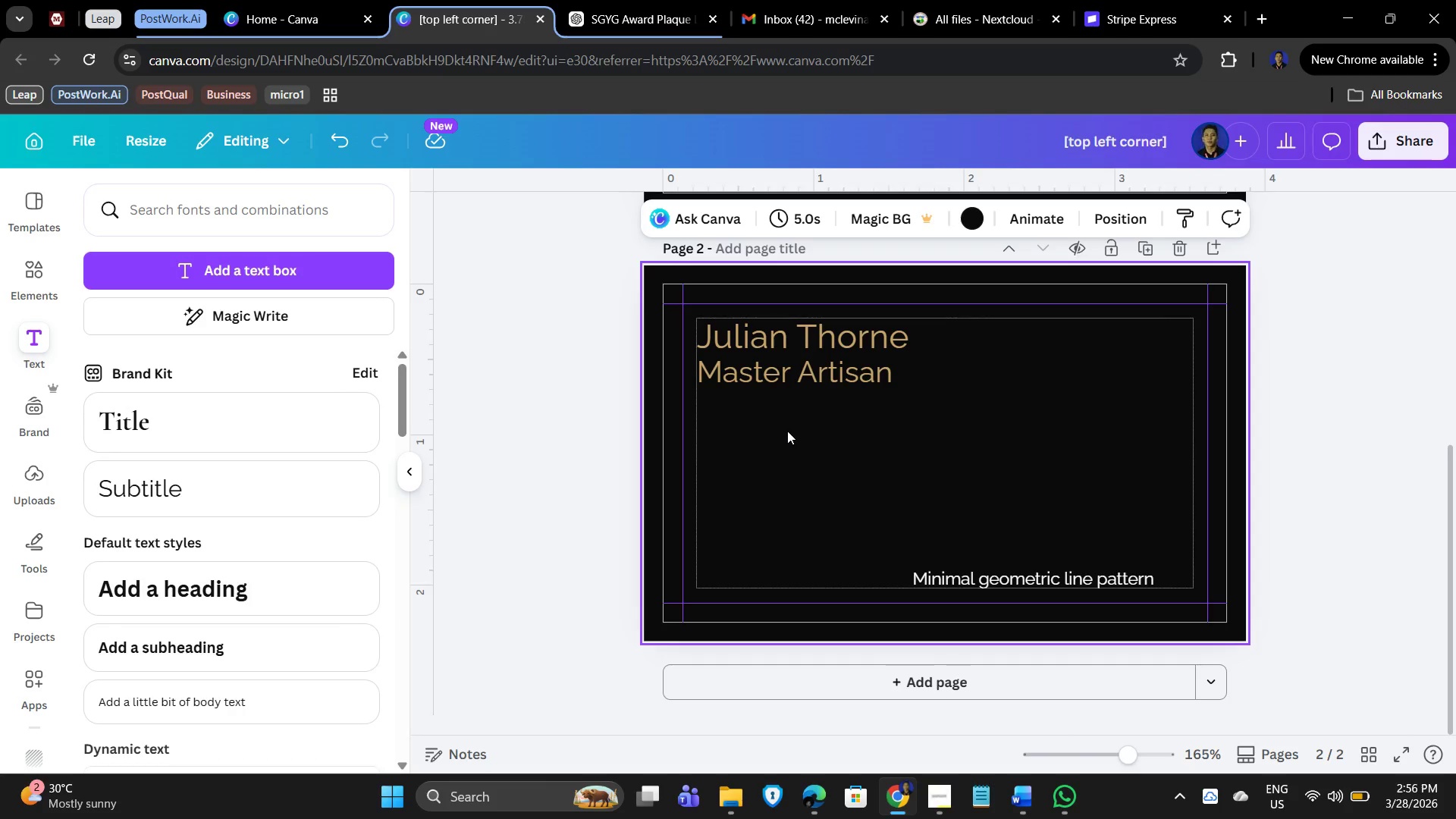 
left_click_drag(start_coordinate=[1282, 357], to_coordinate=[930, 368])
 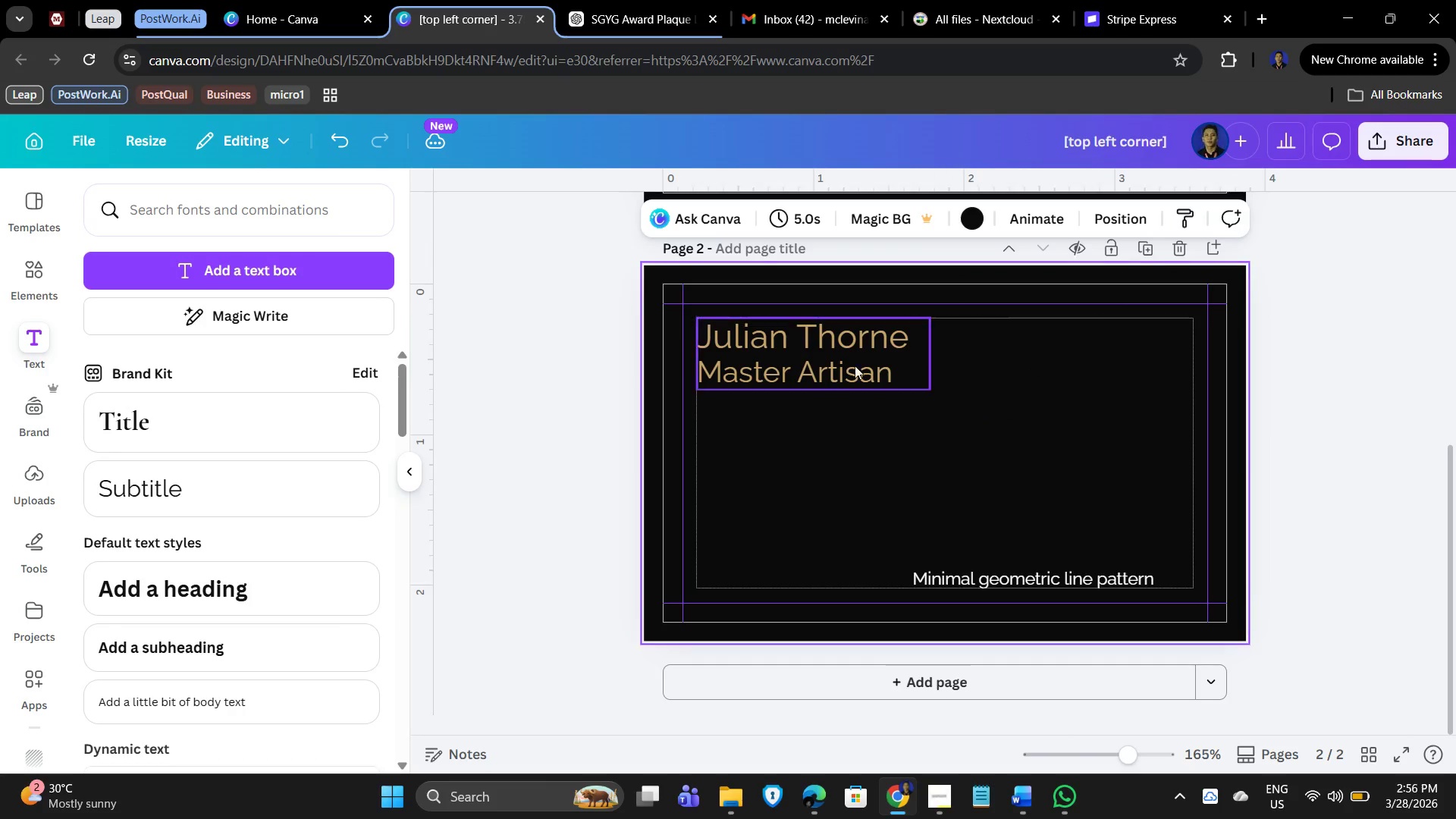 
double_click([748, 367])
 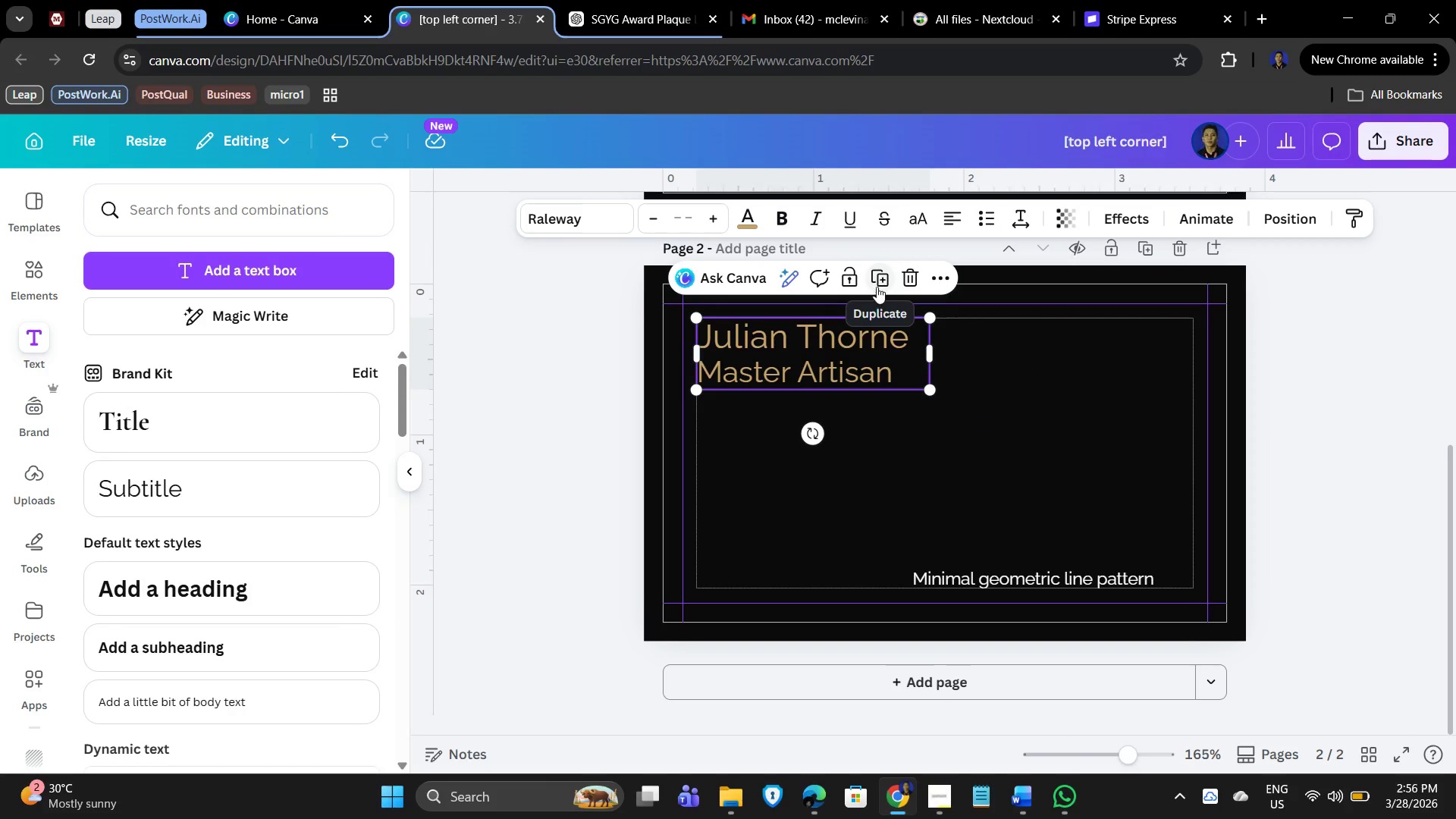 
left_click([876, 284])
 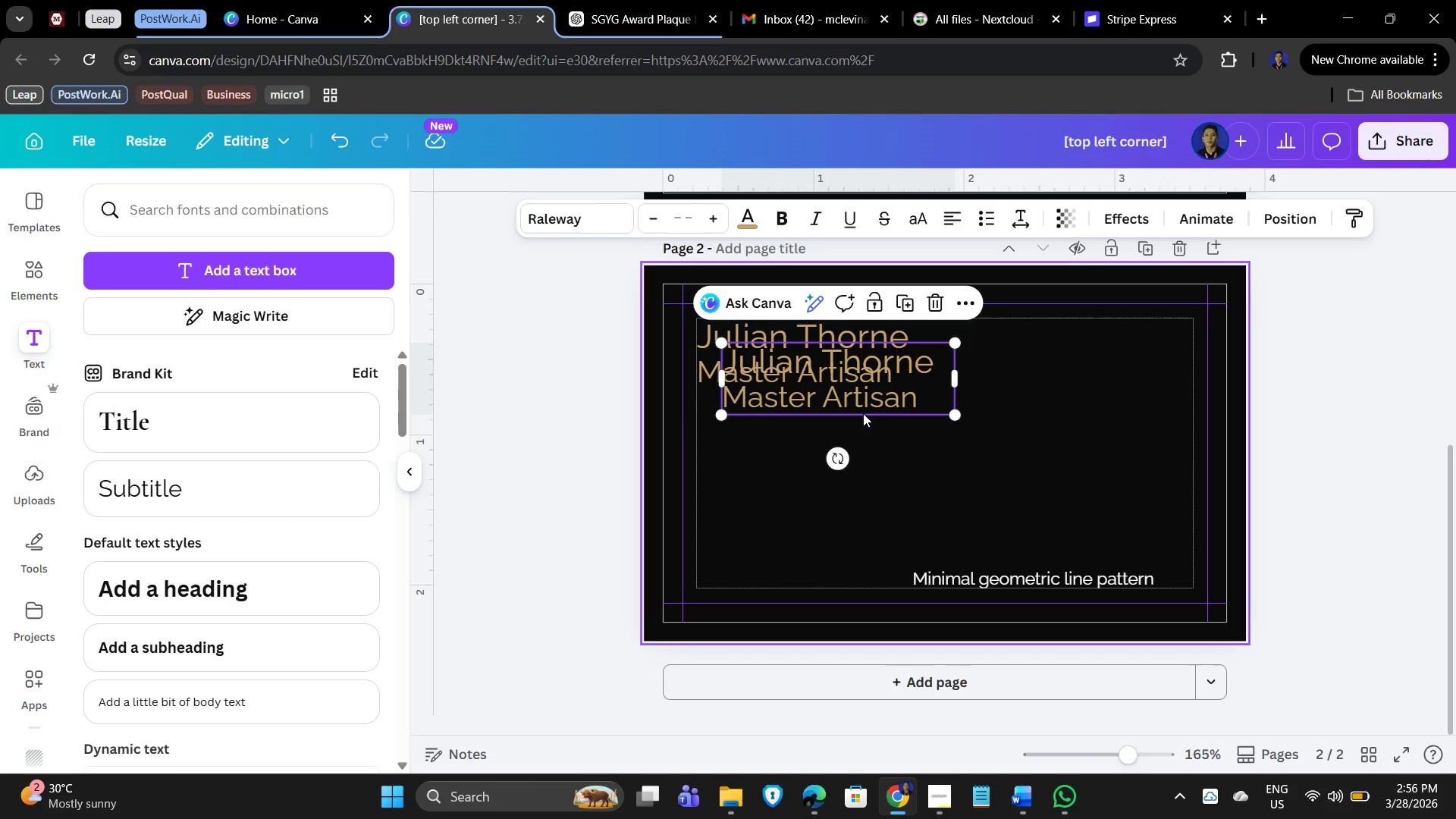 
left_click_drag(start_coordinate=[887, 394], to_coordinate=[861, 485])
 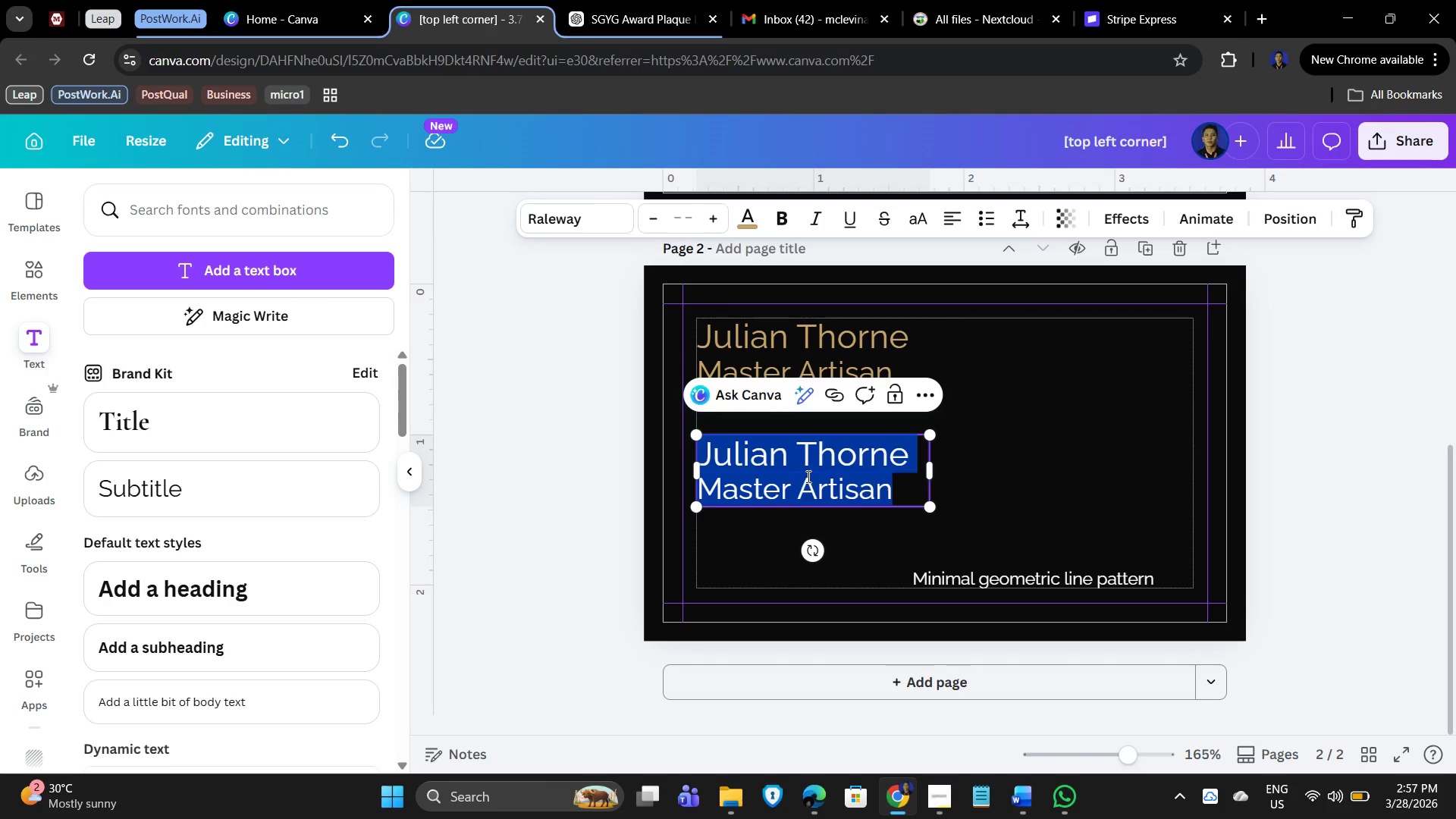 
type(555-0128)
key(NumpadEnter)
type(julian@vw)
key(Backspace)
type(eneervault.studio)
 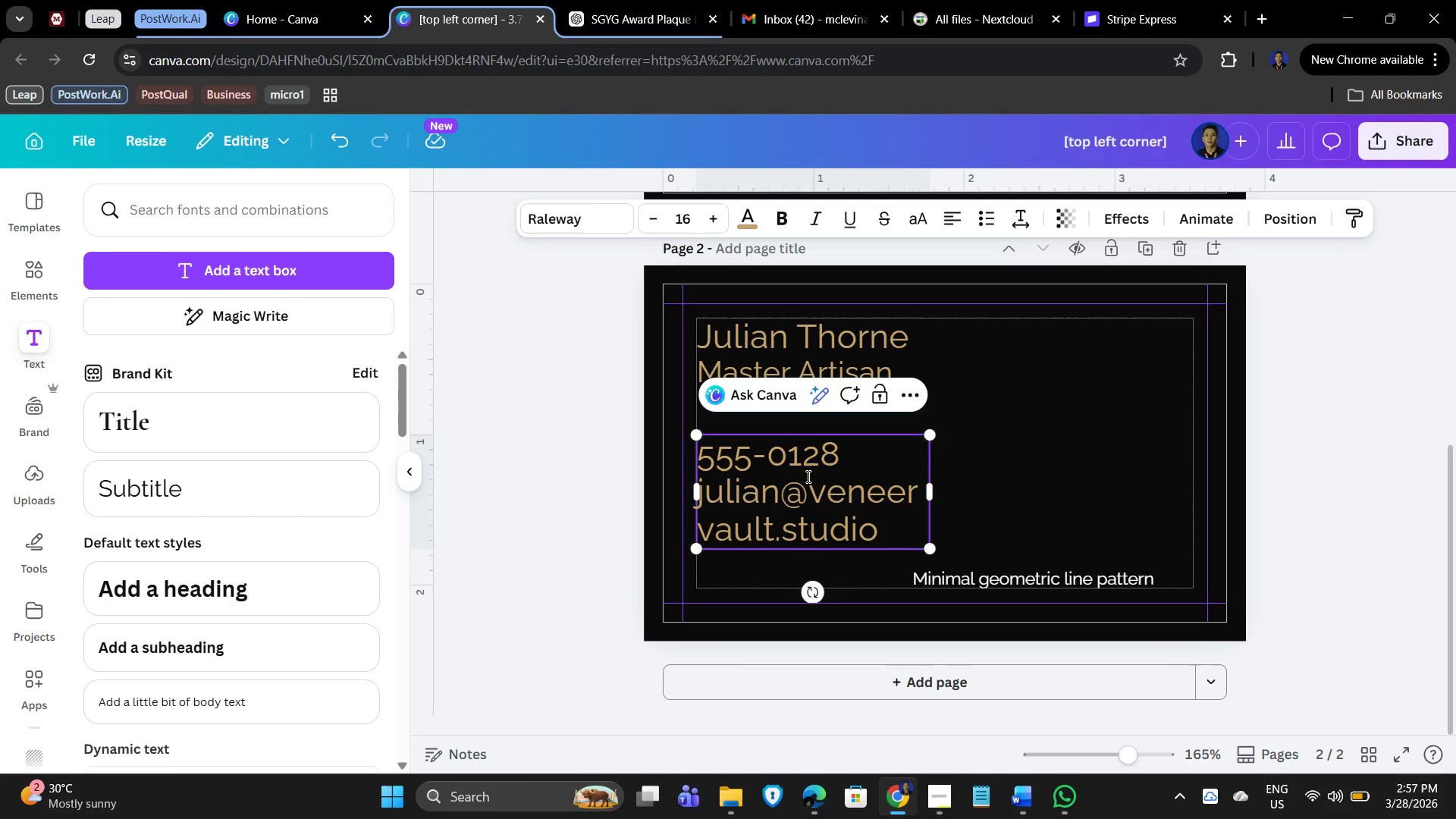 
wait(8.58)
 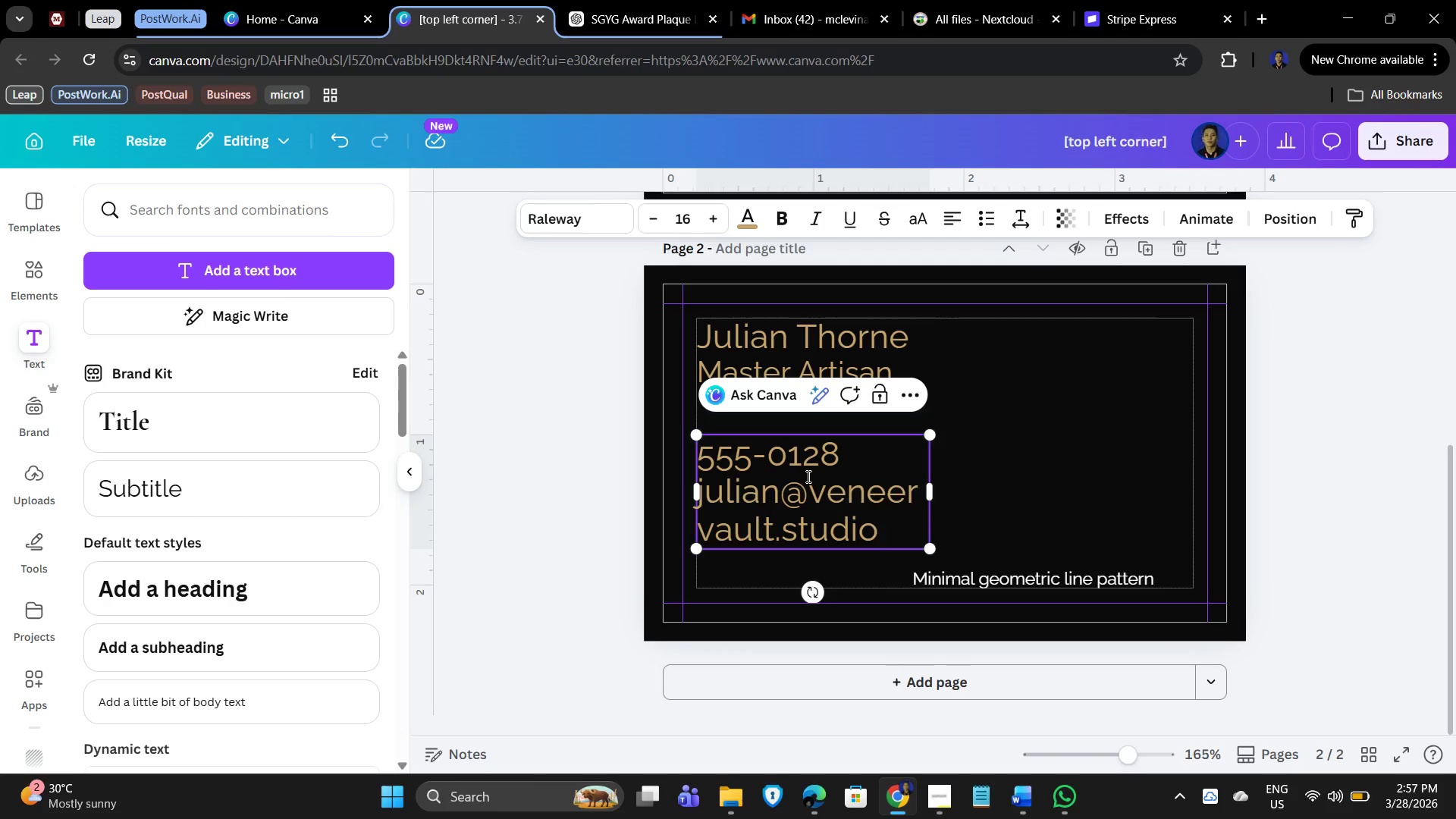 
left_click_drag(start_coordinate=[932, 495], to_coordinate=[1171, 511])
 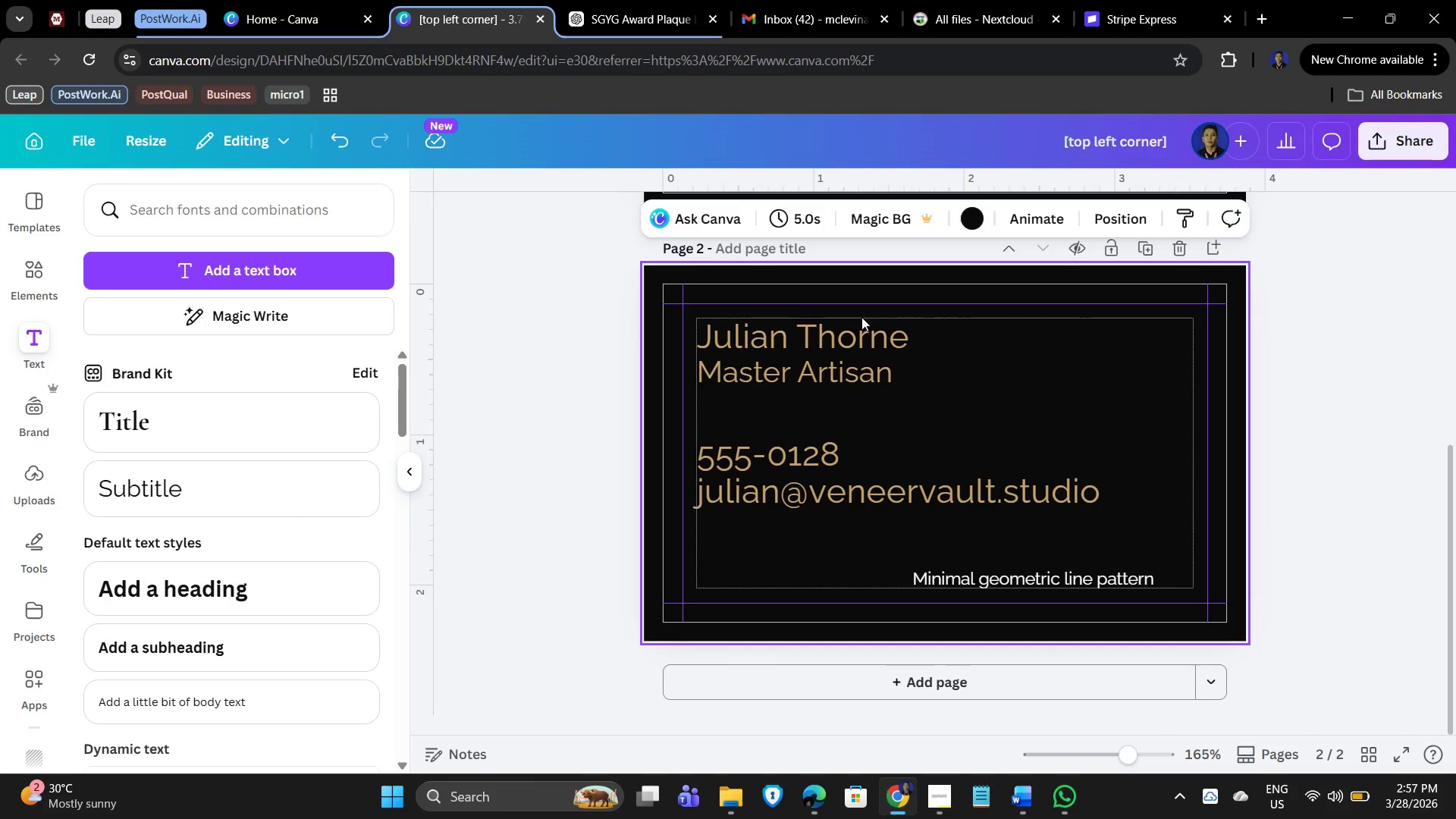 
left_click([789, 333])
 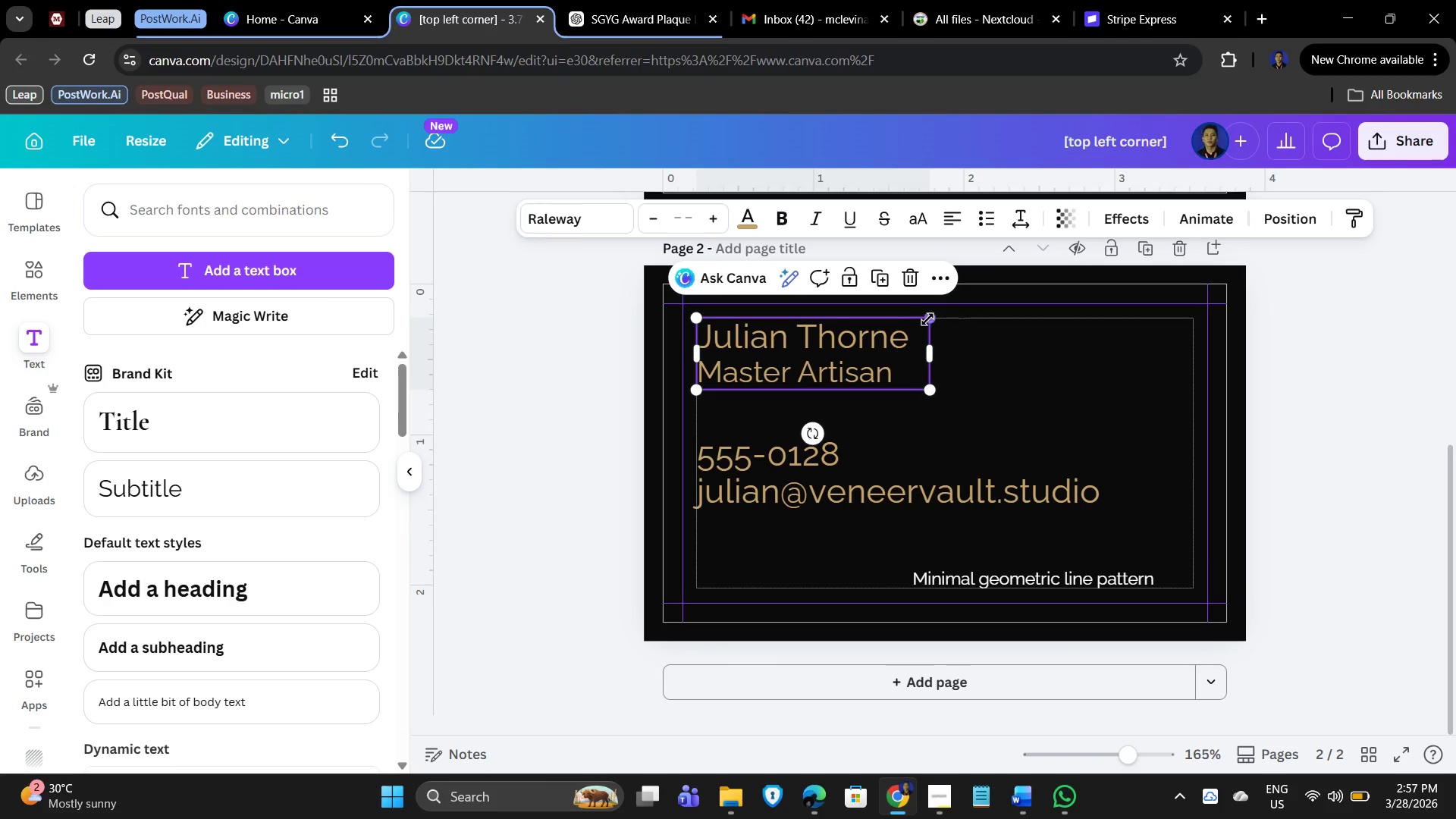 
left_click_drag(start_coordinate=[933, 318], to_coordinate=[850, 349])
 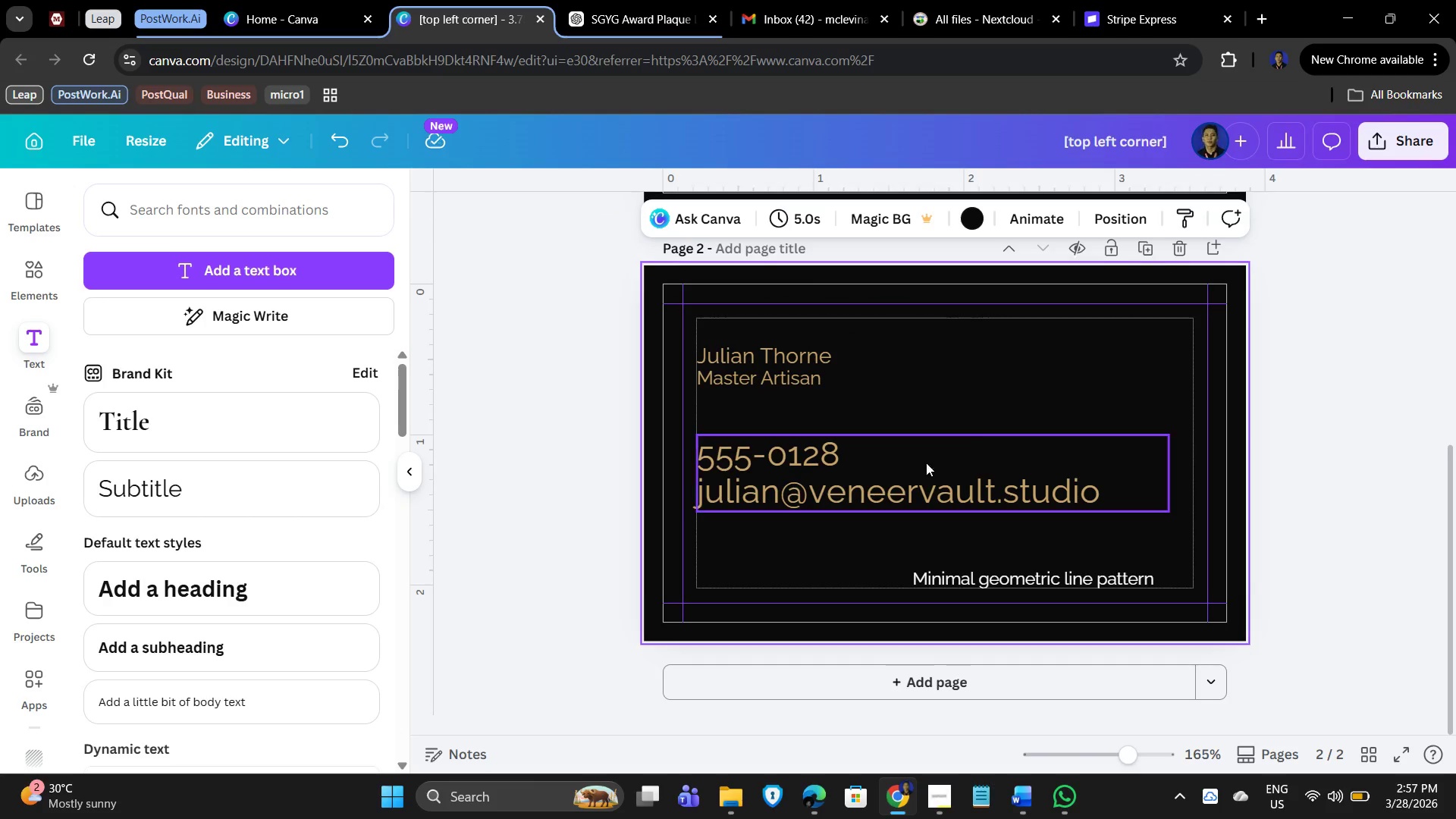 
double_click([886, 485])
 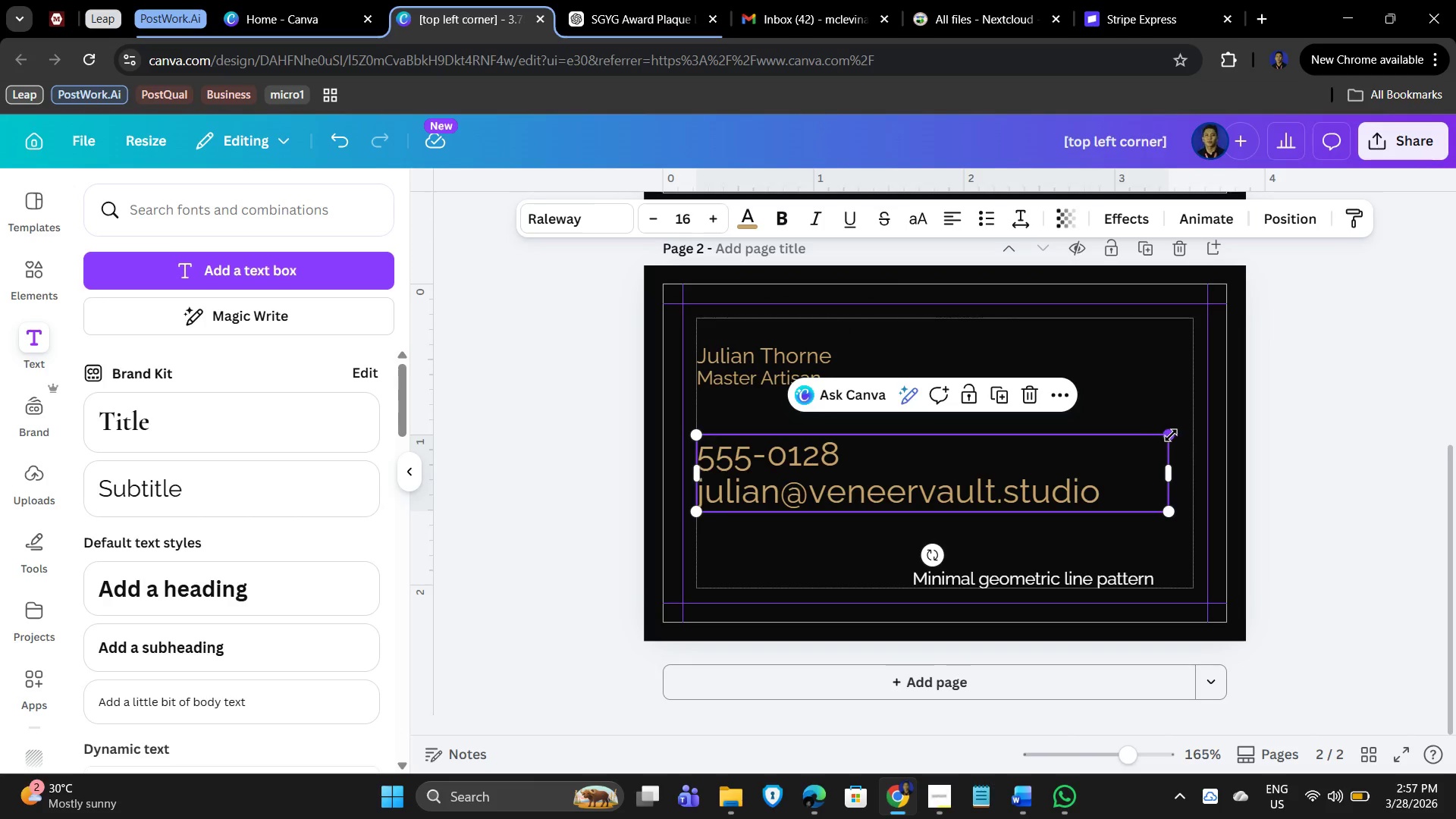 
left_click_drag(start_coordinate=[1171, 435], to_coordinate=[964, 491])
 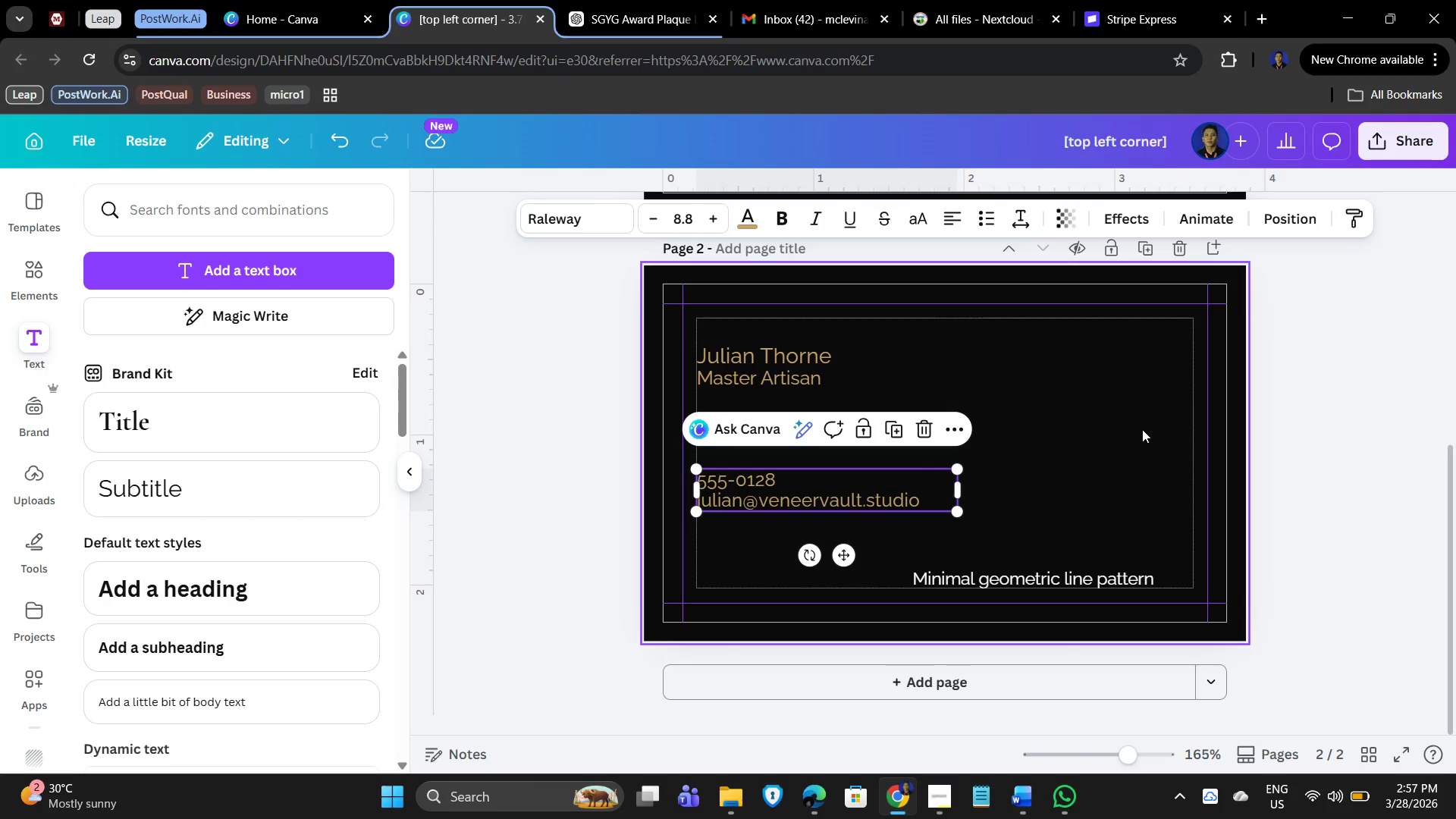 
left_click([1142, 429])
 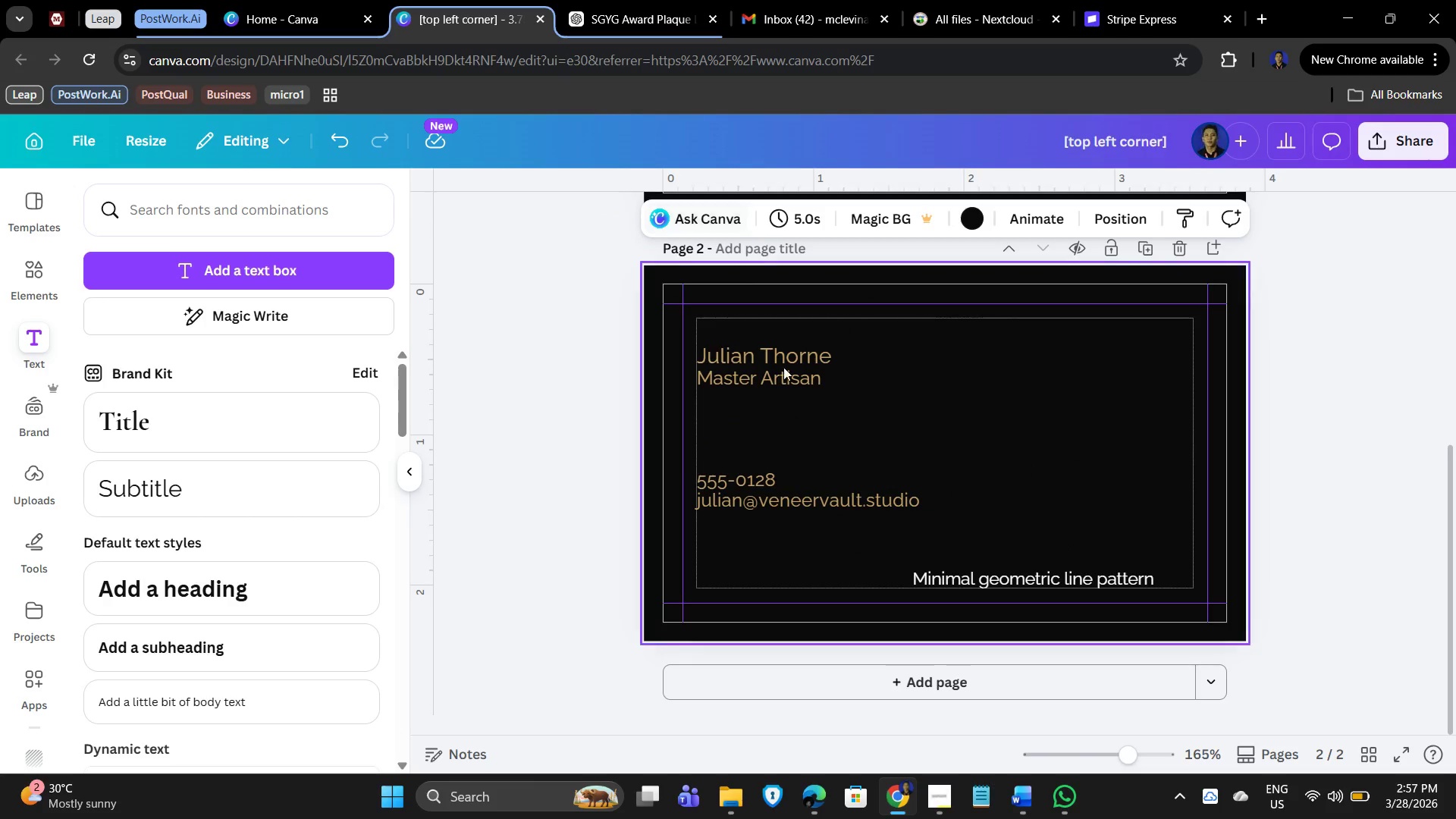 
left_click([786, 372])
 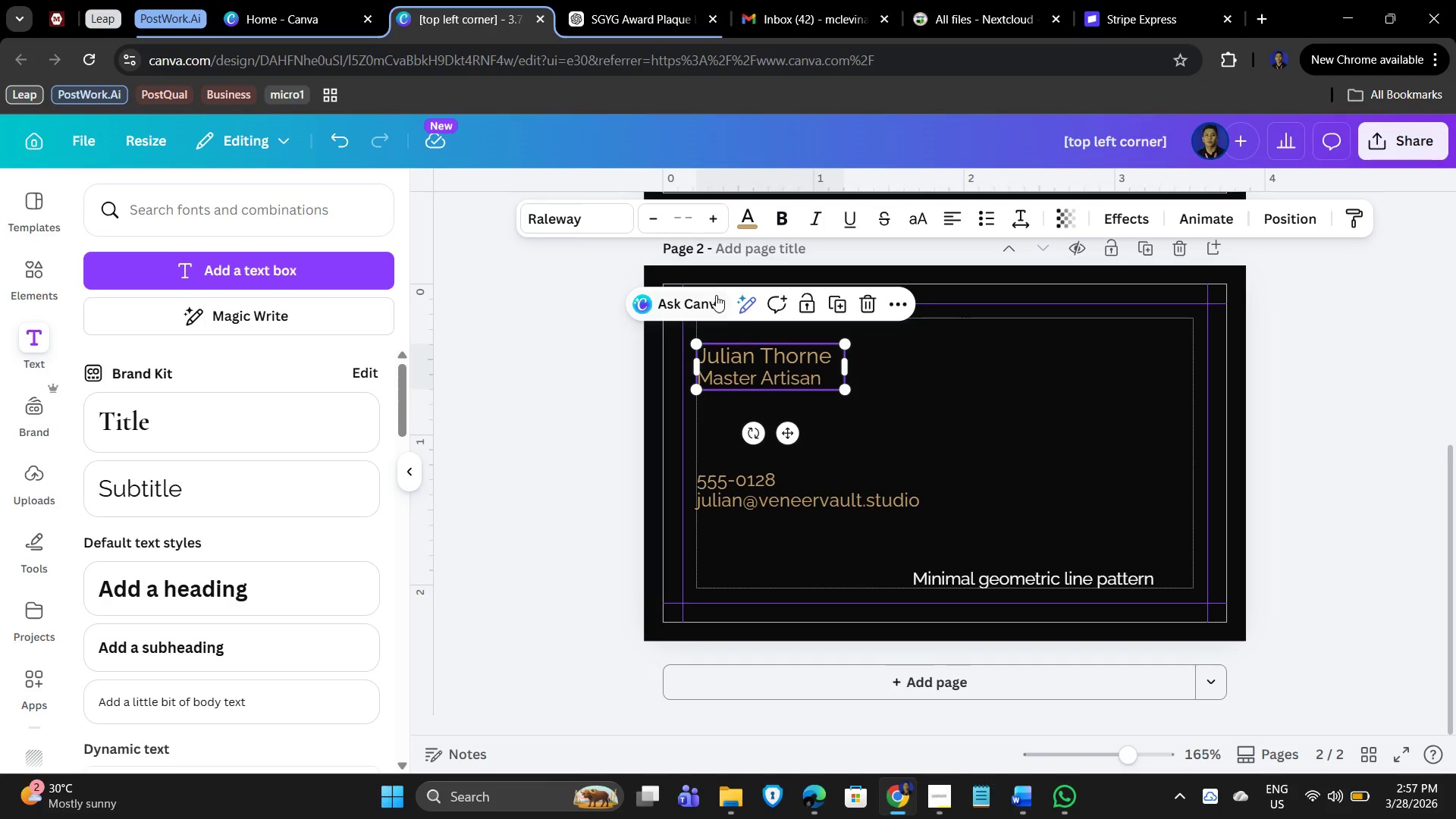 
left_click([773, 371])
 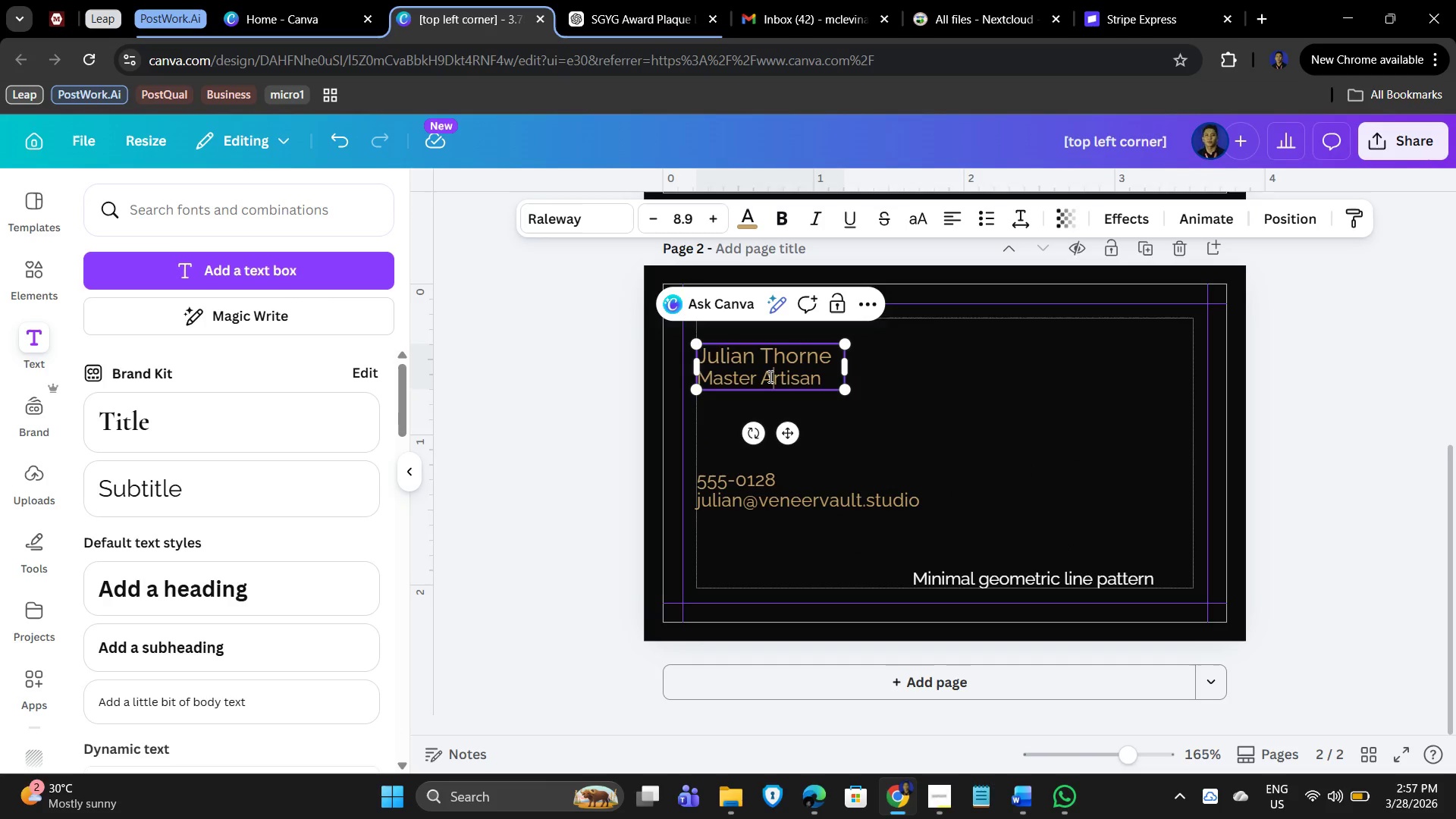 
key(Control+ControlLeft)
 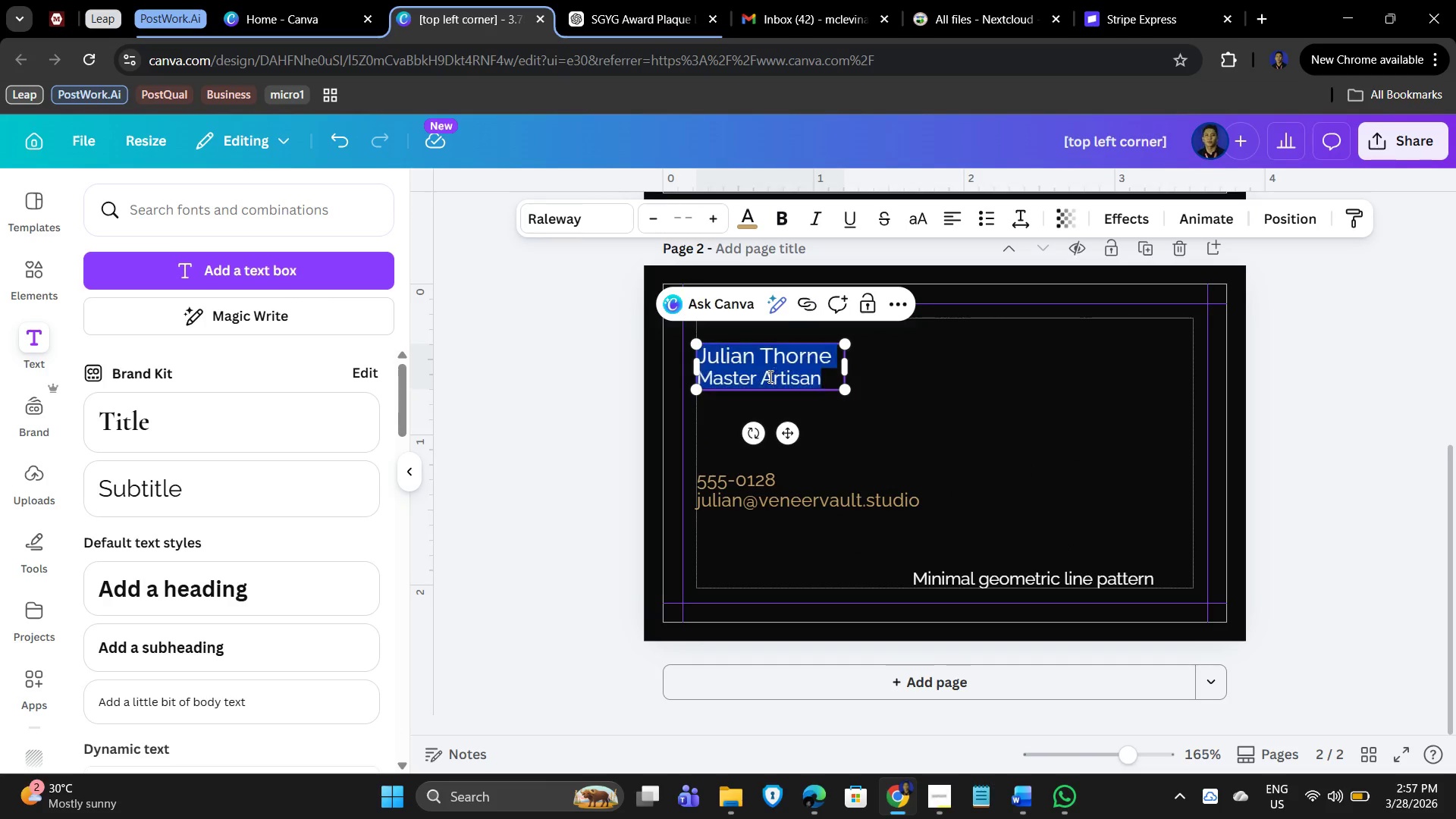 
key(Control+A)
 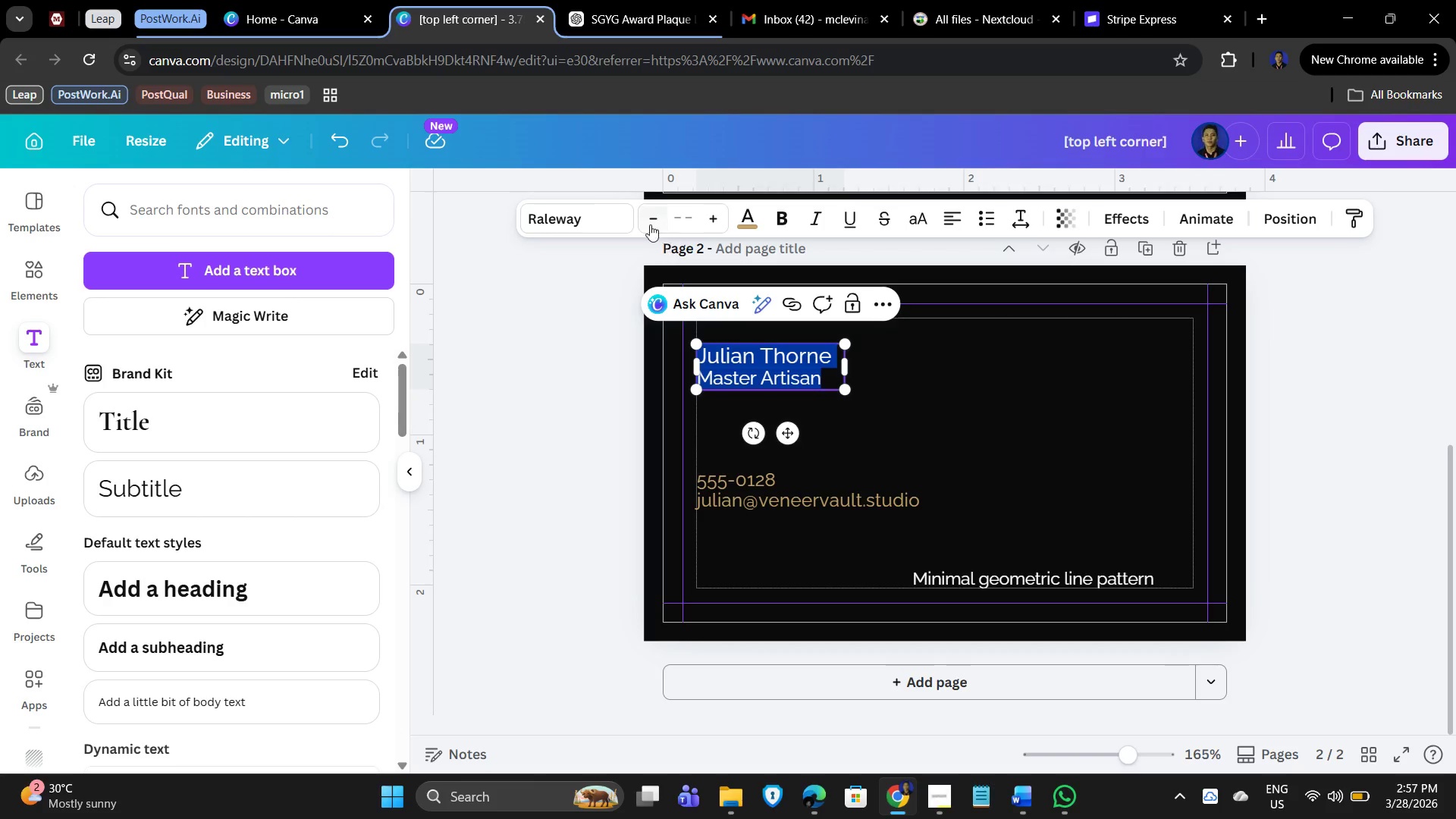 
left_click([696, 215])
 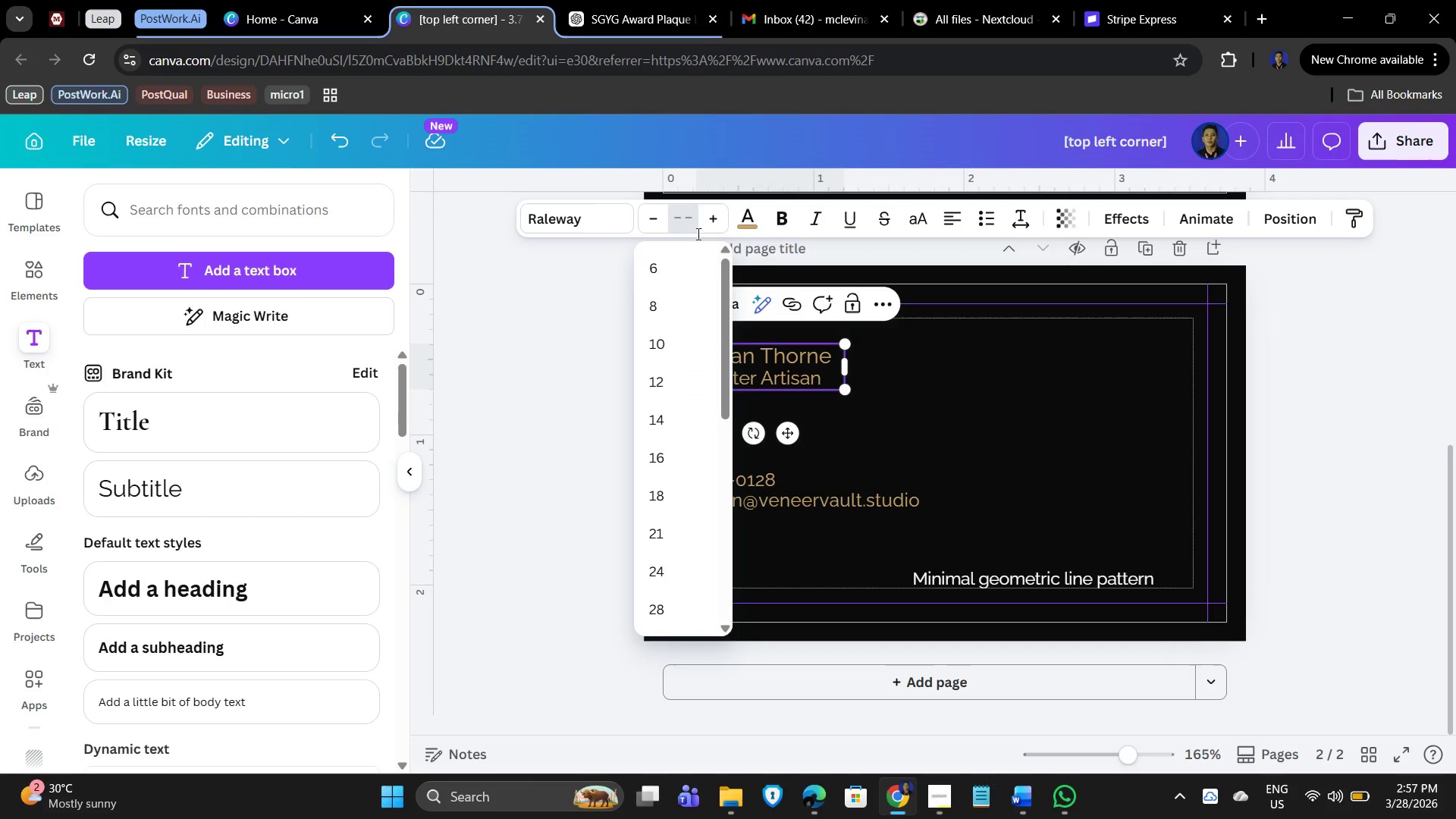 
key(Numpad9)
 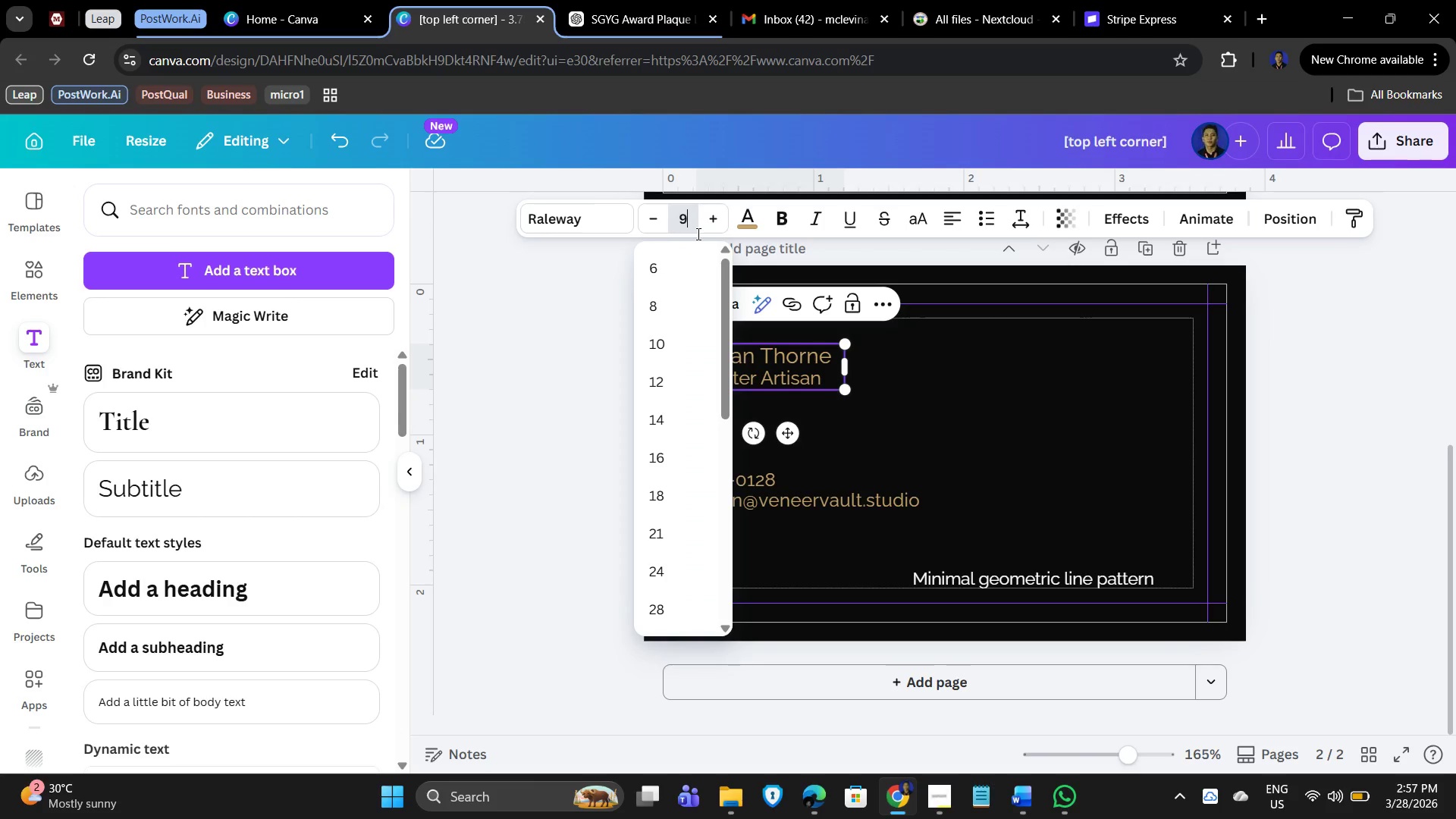 
key(NumpadEnter)
 